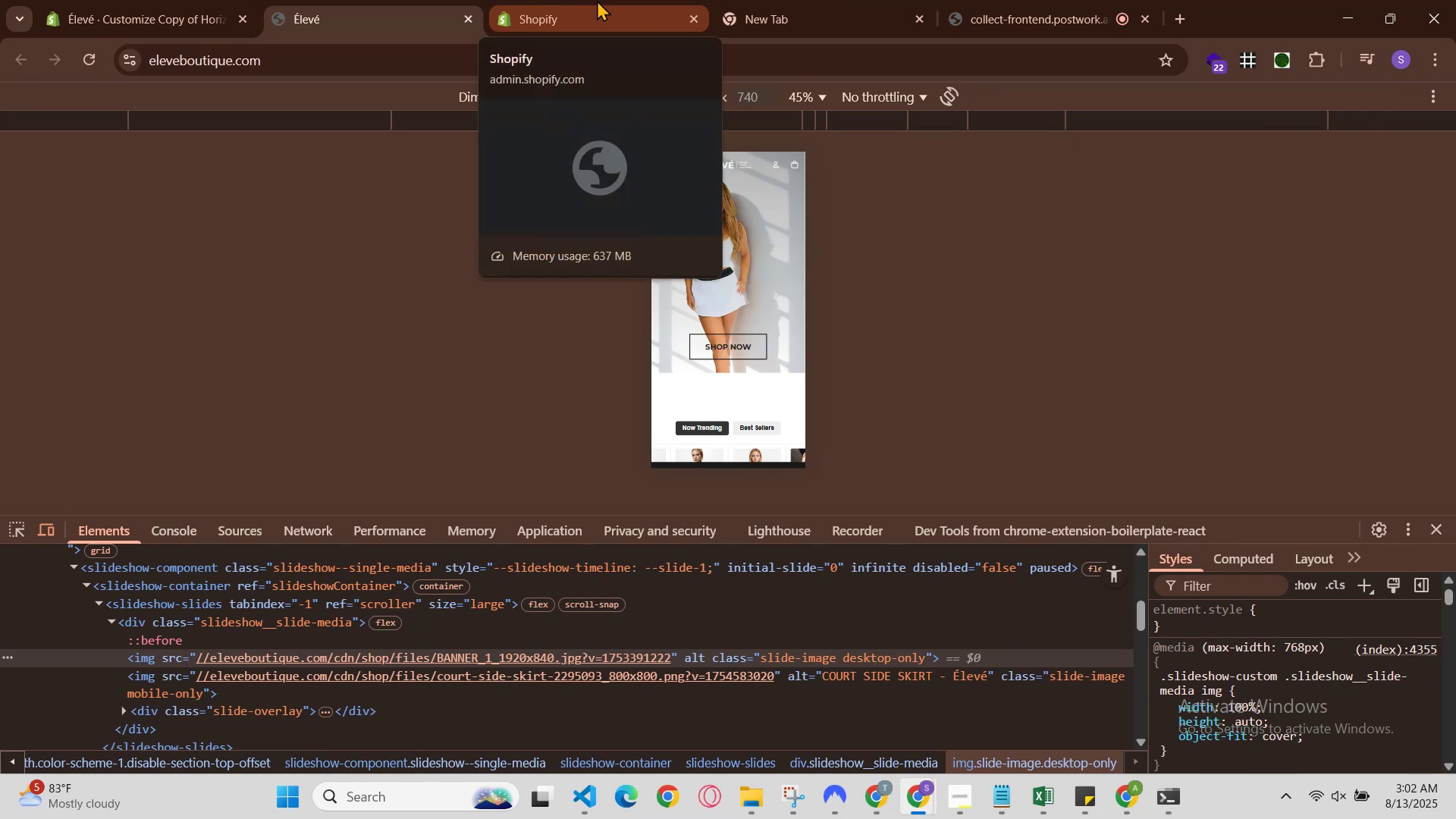 
left_click([584, 0])
 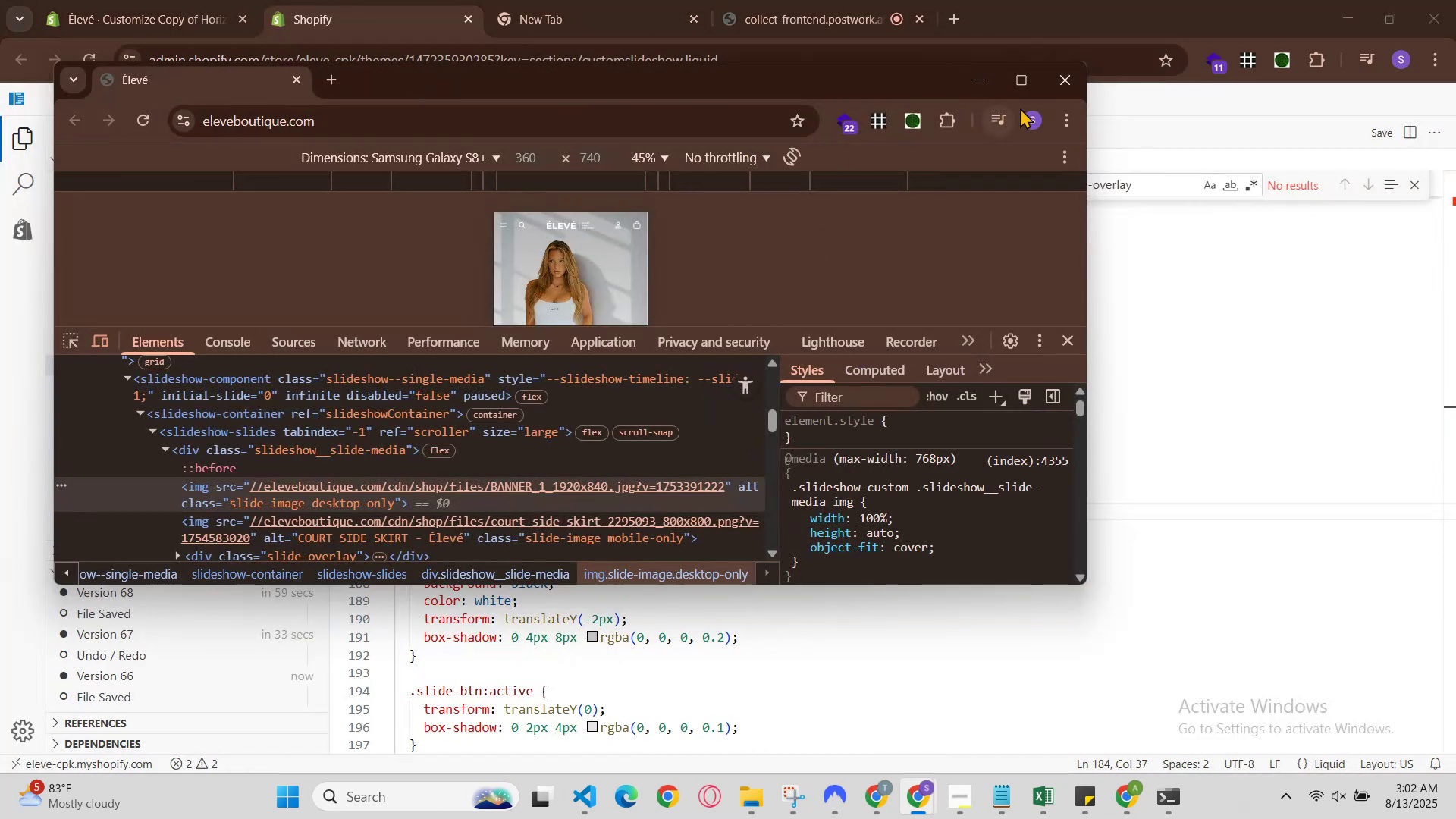 
wait(7.25)
 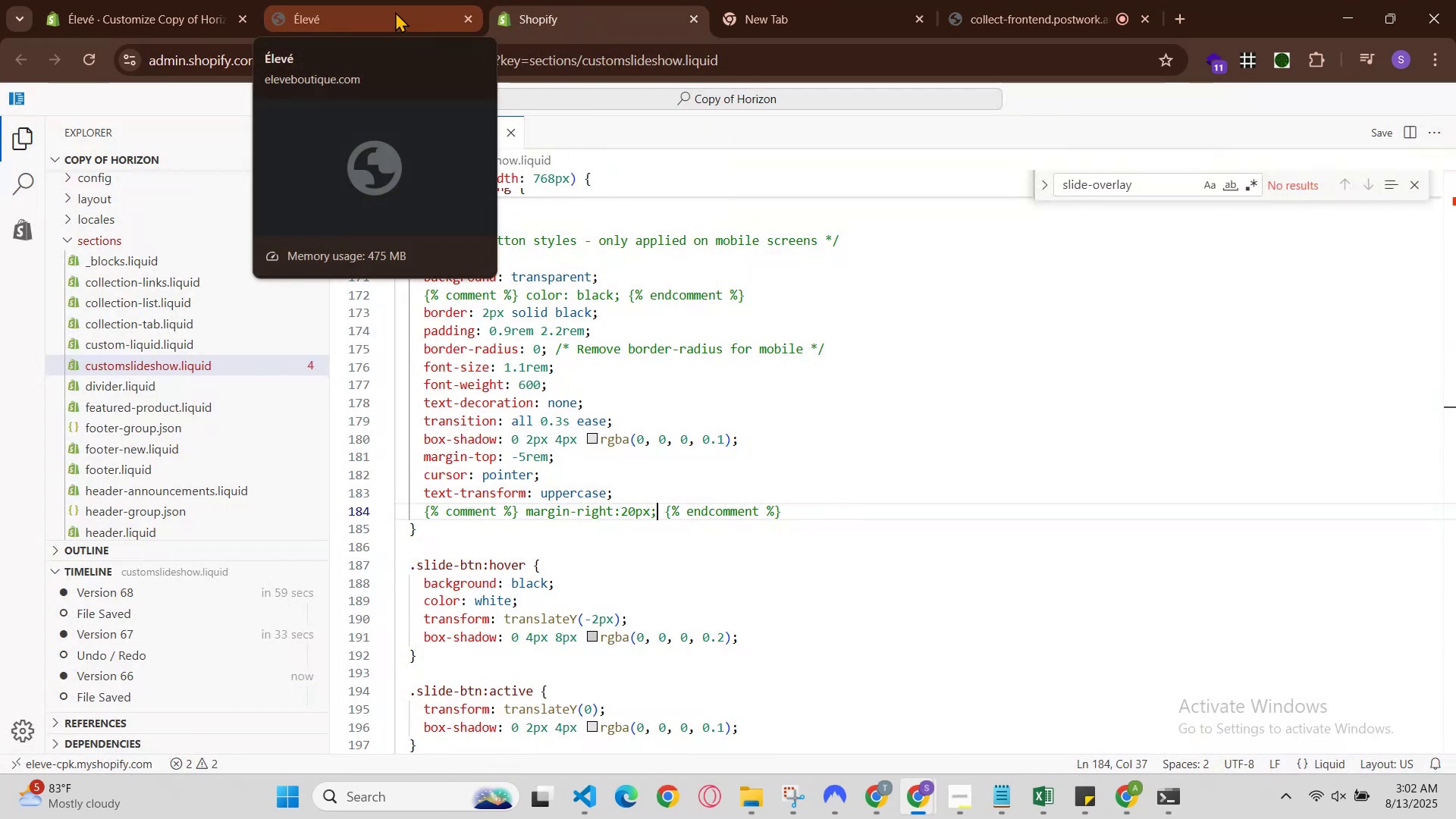 
left_click([701, 120])
 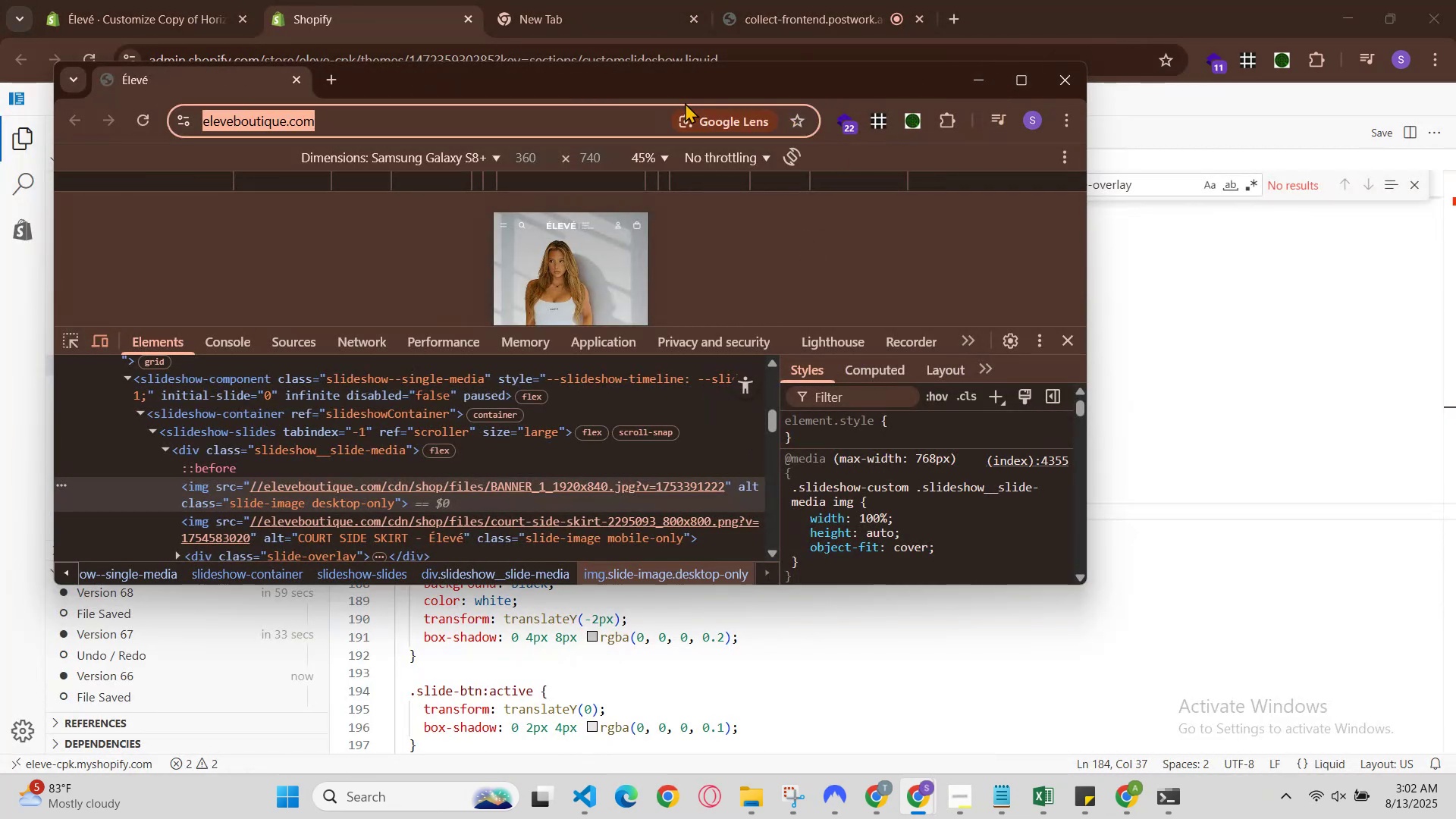 
left_click([701, 120])
 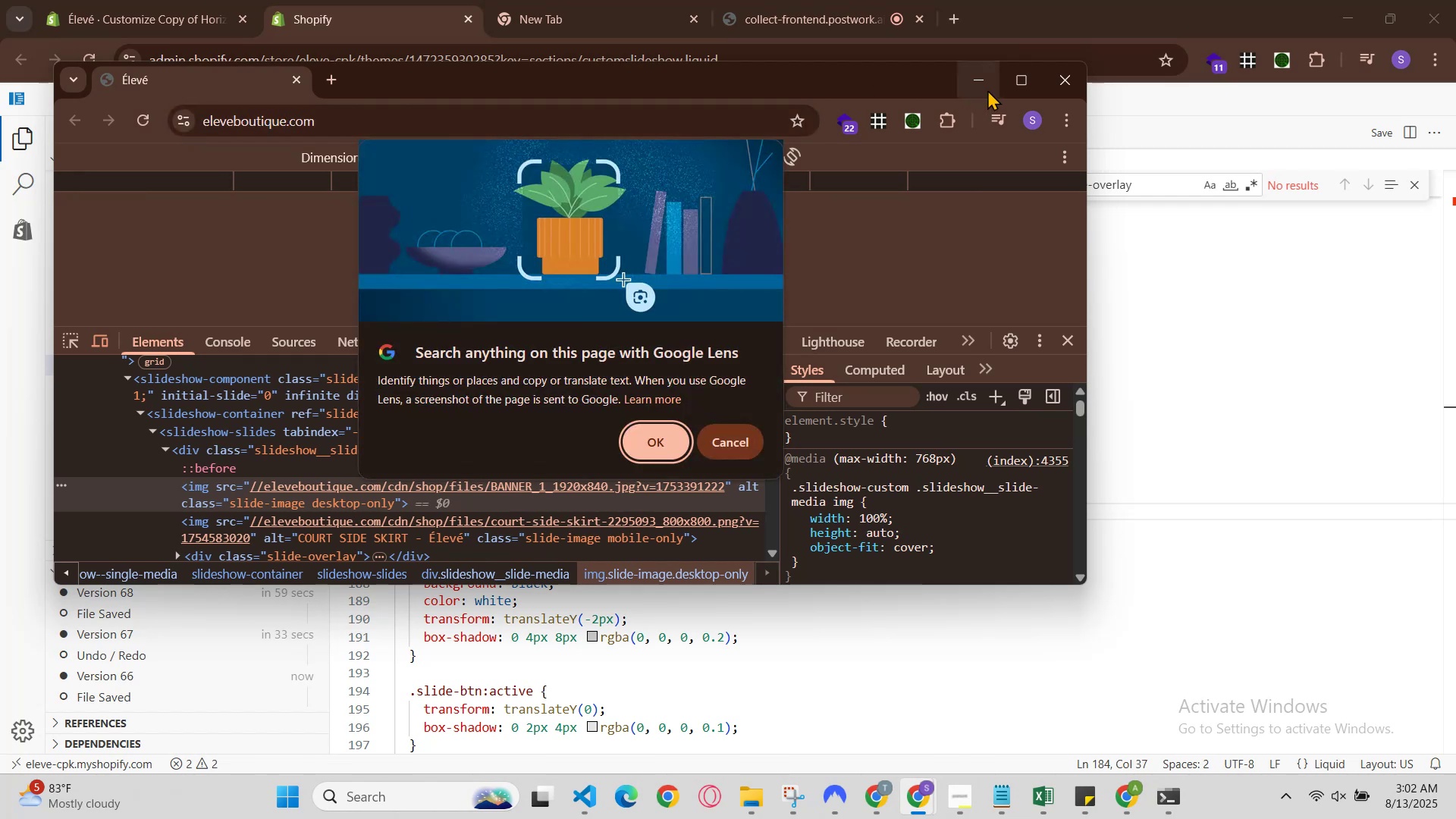 
left_click([1050, 87])
 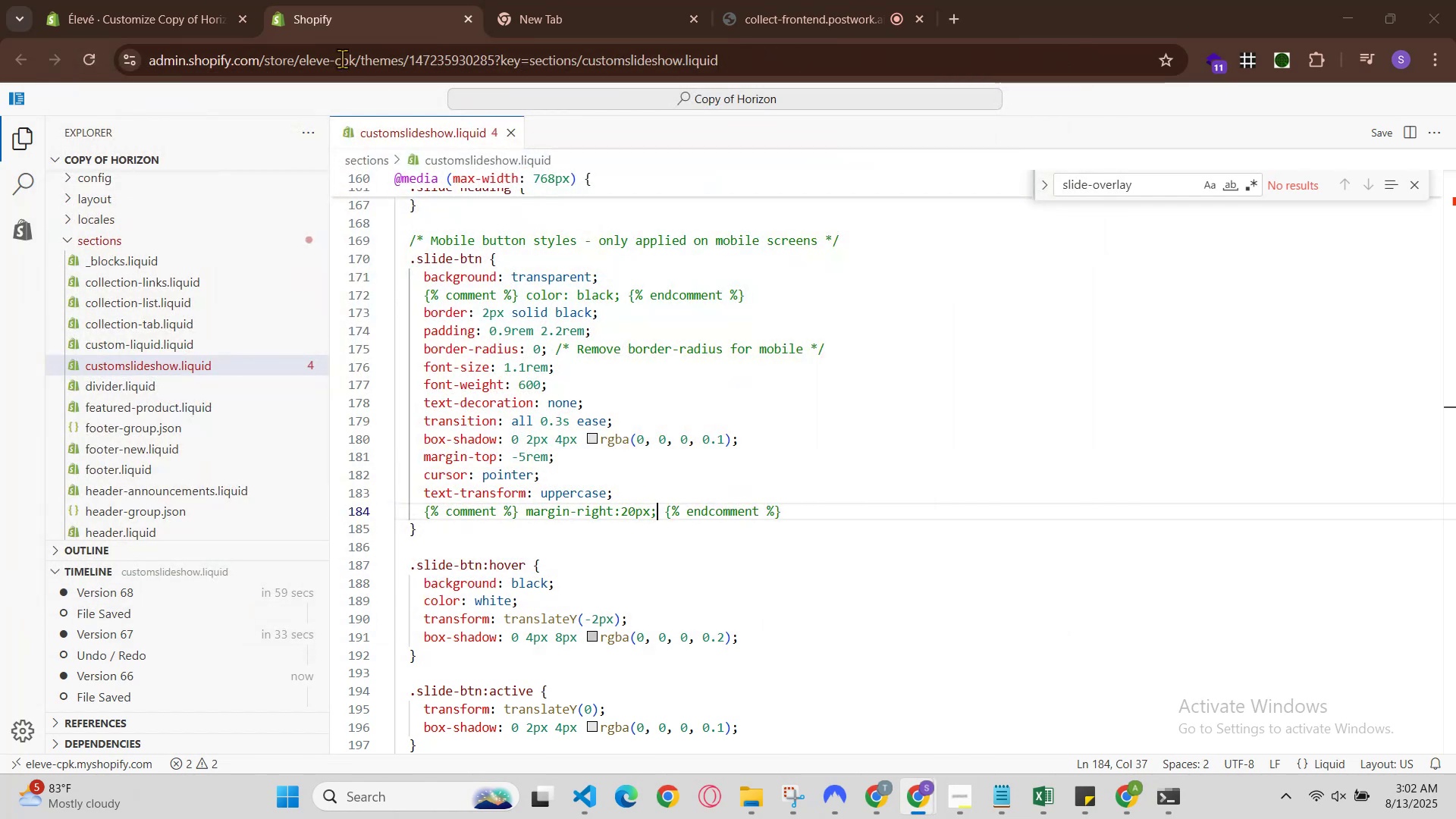 
left_click([208, 0])
 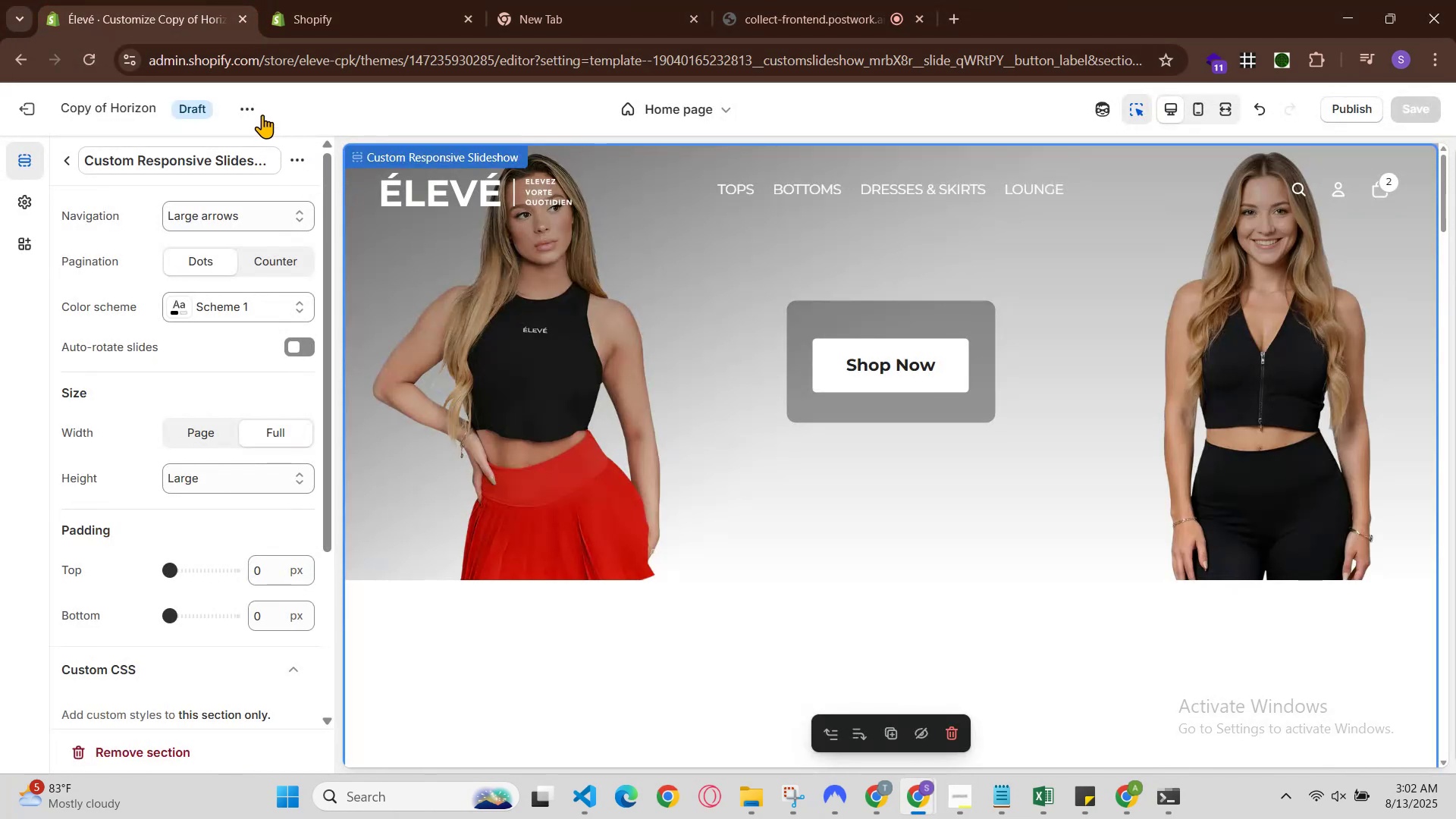 
left_click([252, 109])
 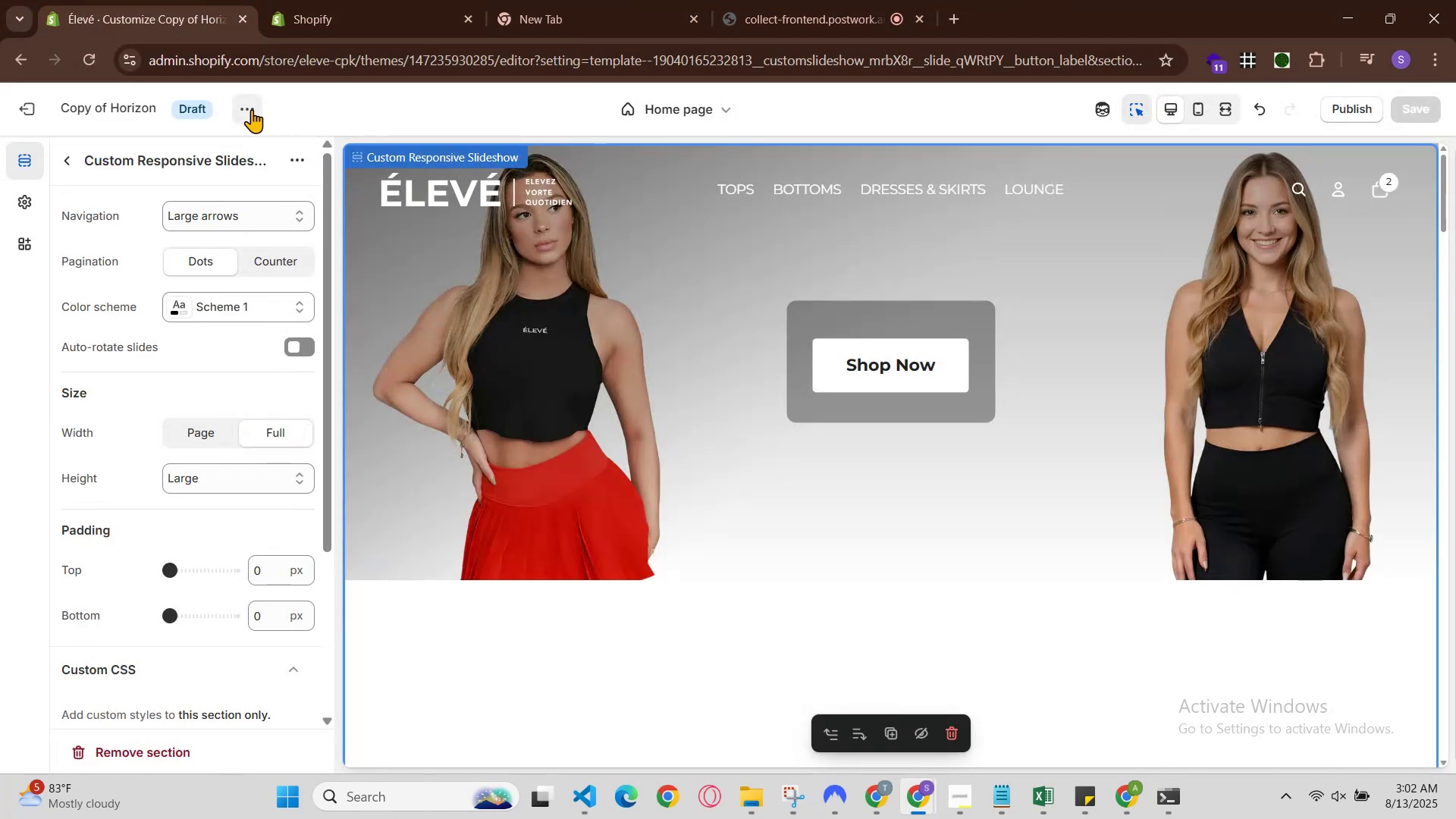 
left_click([252, 109])
 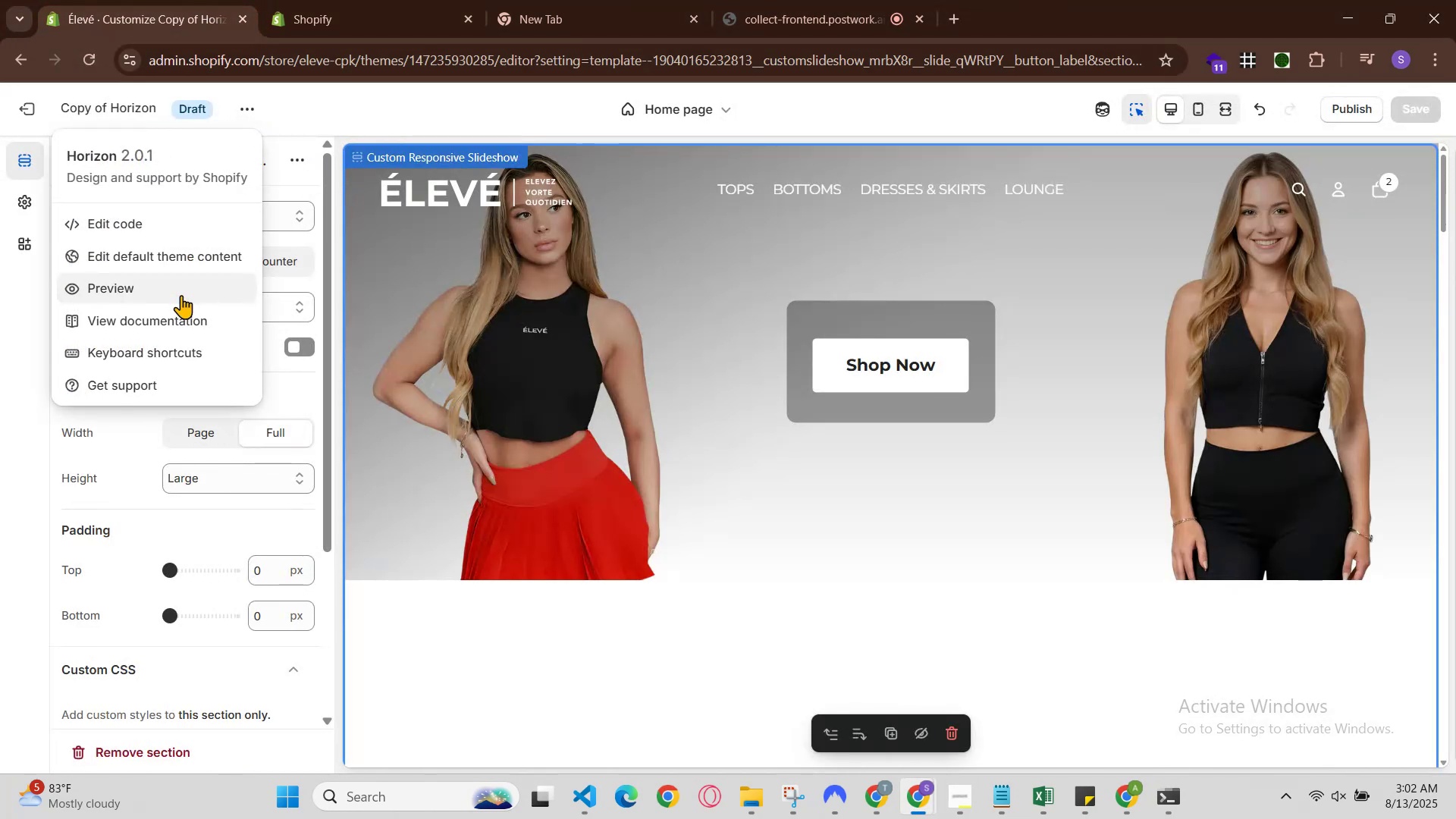 
left_click([181, 295])
 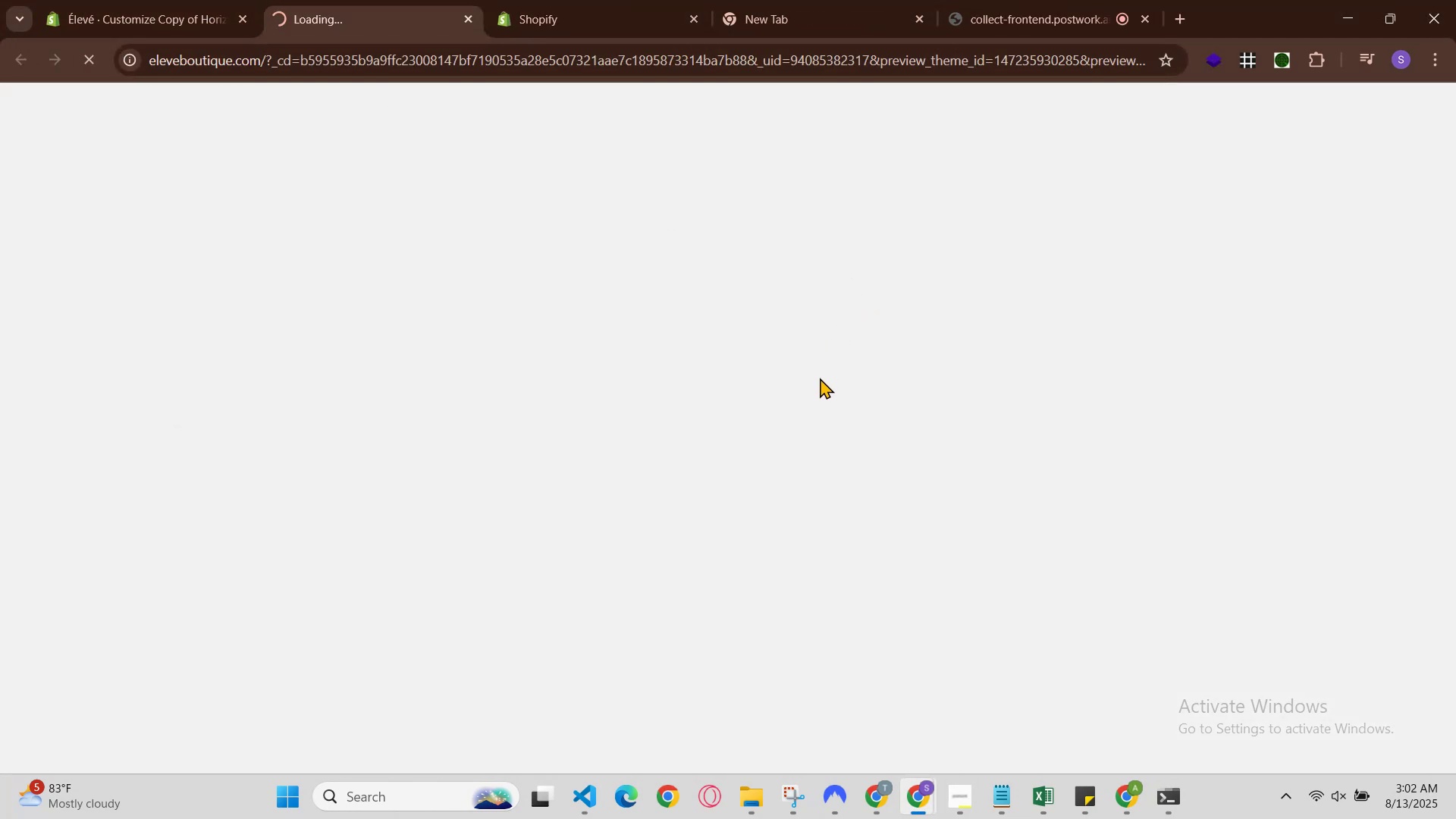 
scroll: coordinate [820, 378], scroll_direction: down, amount: 1.0
 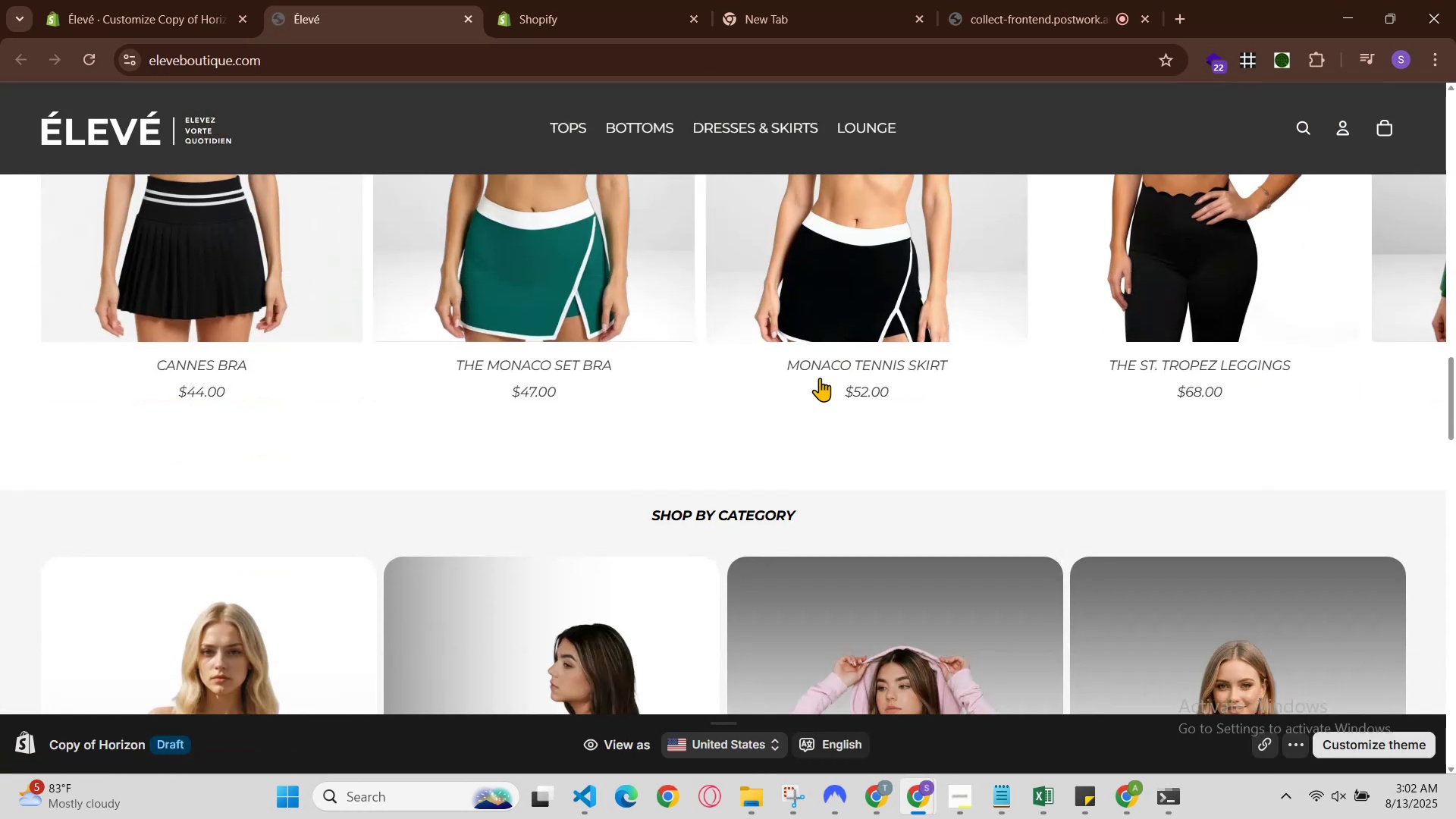 
scroll: coordinate [820, 378], scroll_direction: up, amount: 2.0
 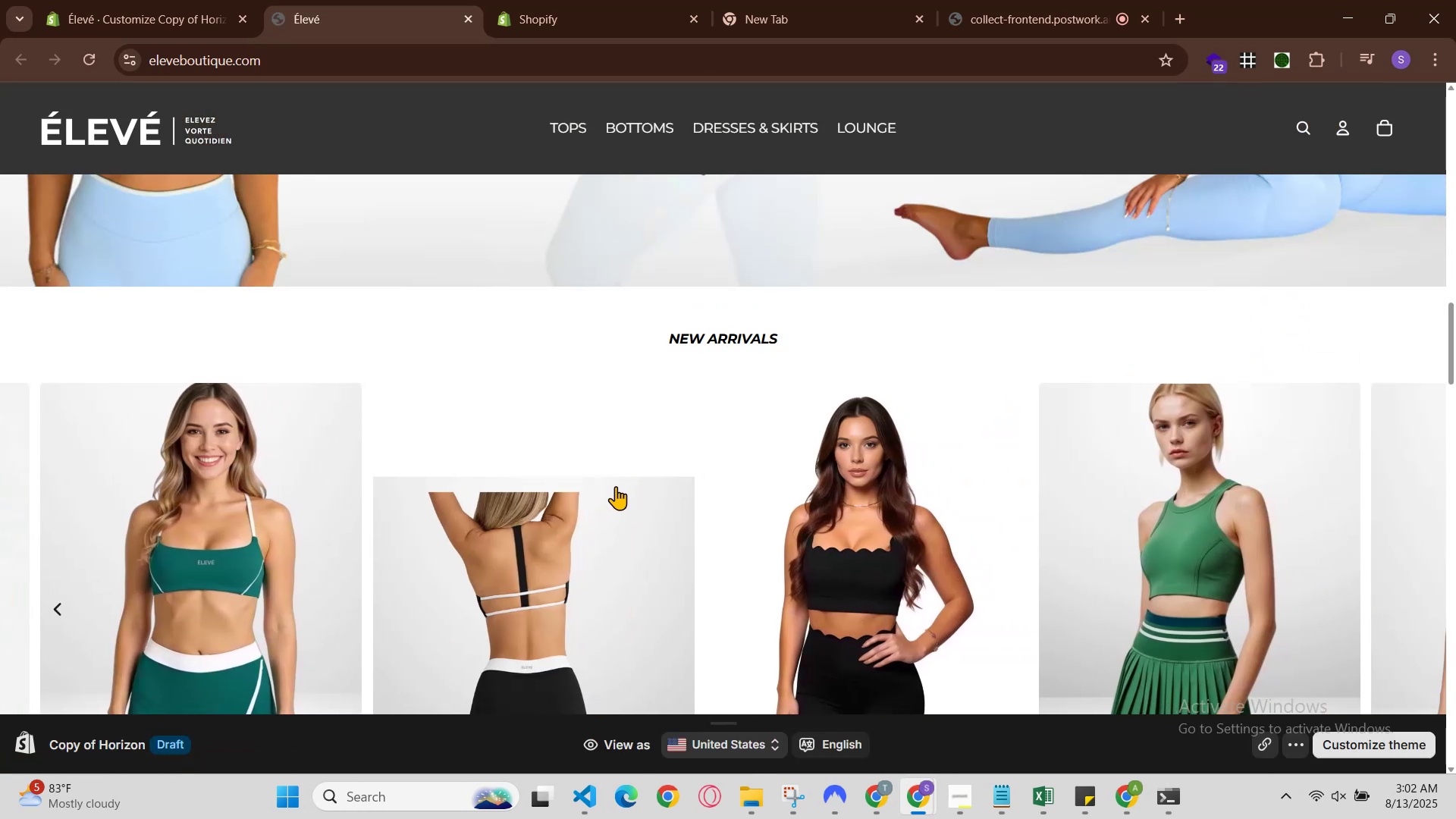 
scroll: coordinate [885, 526], scroll_direction: down, amount: 10.0
 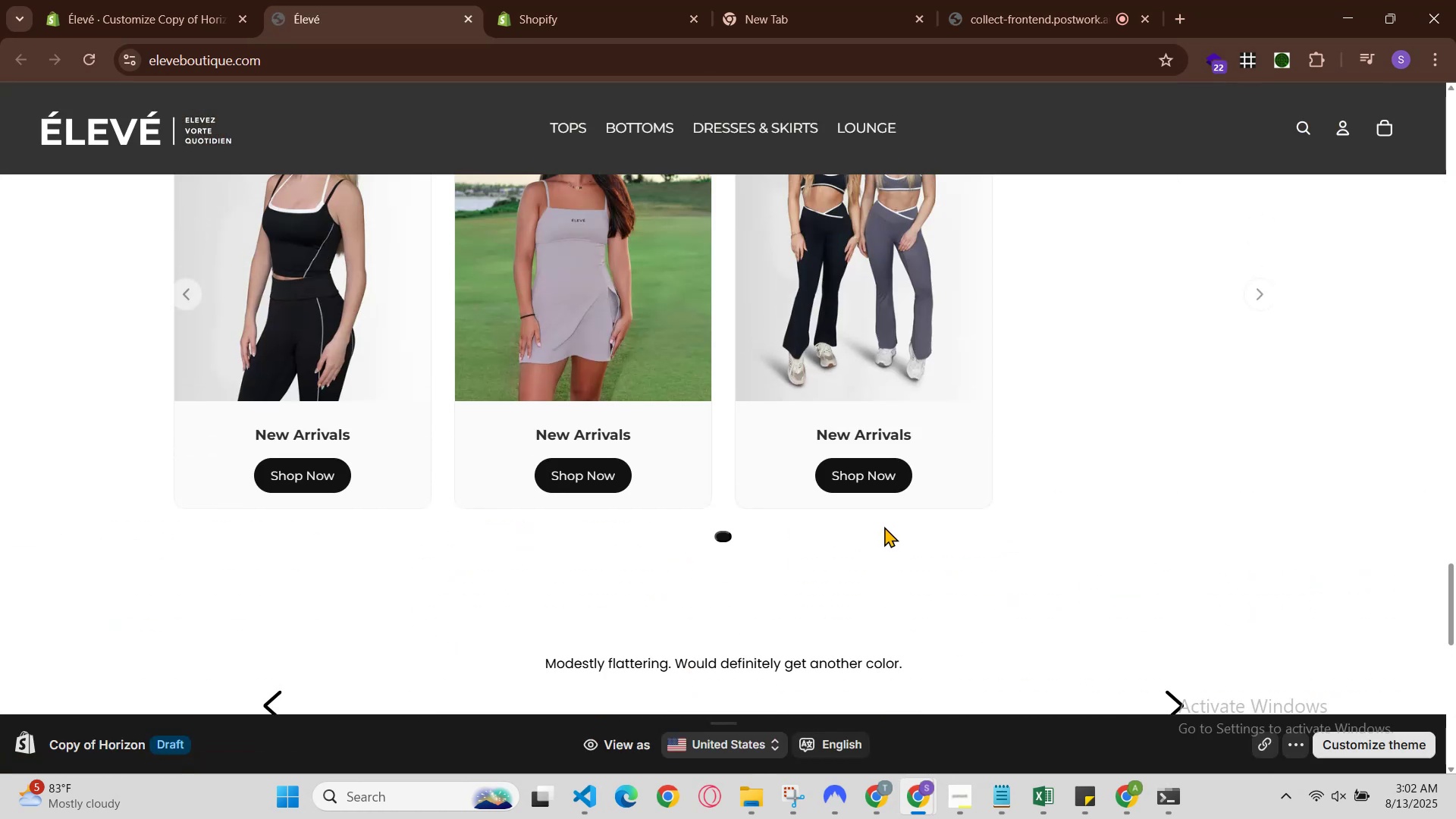 
scroll: coordinate [533, 16], scroll_direction: up, amount: 4.0
 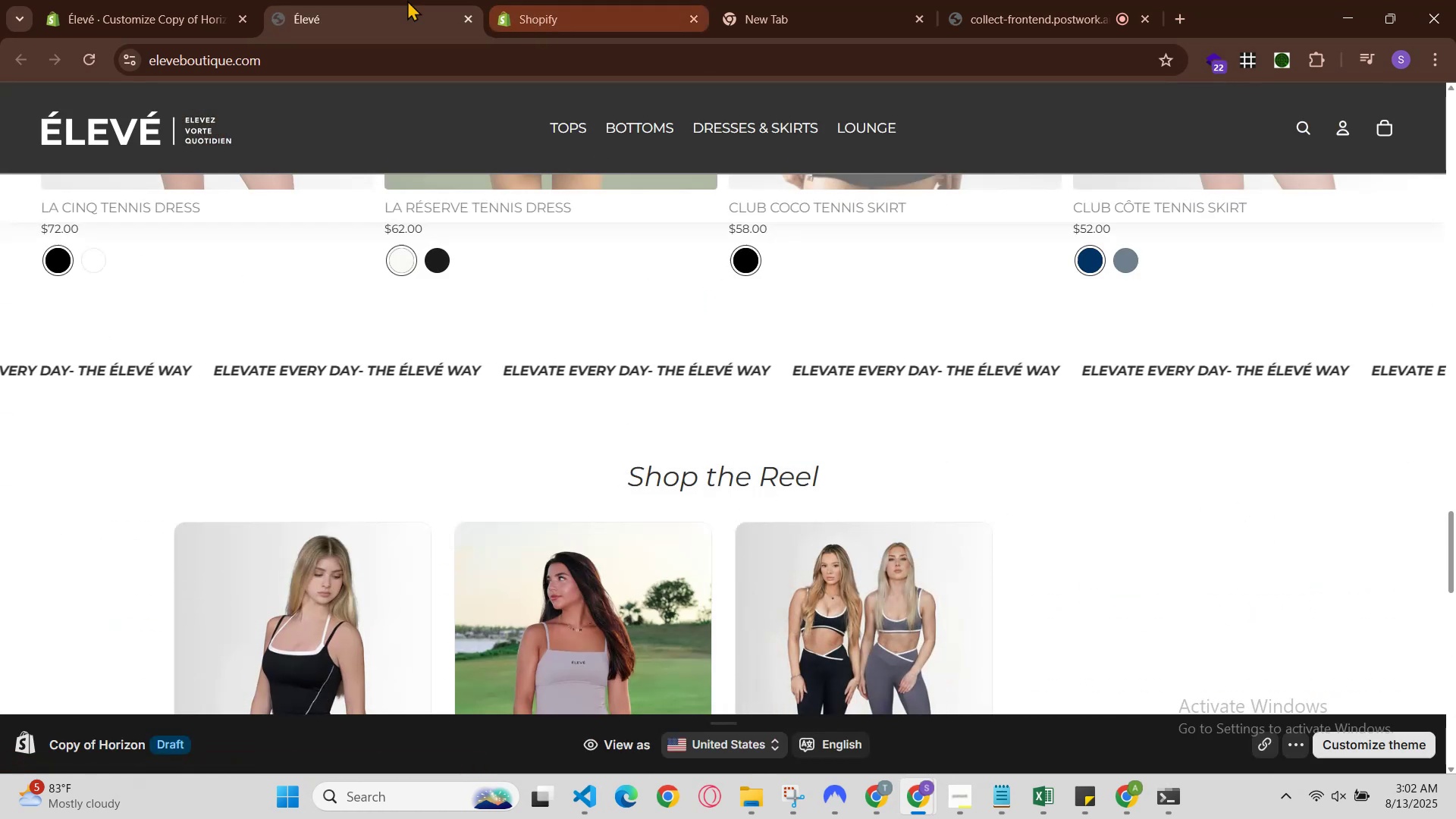 
left_click([369, 0])
 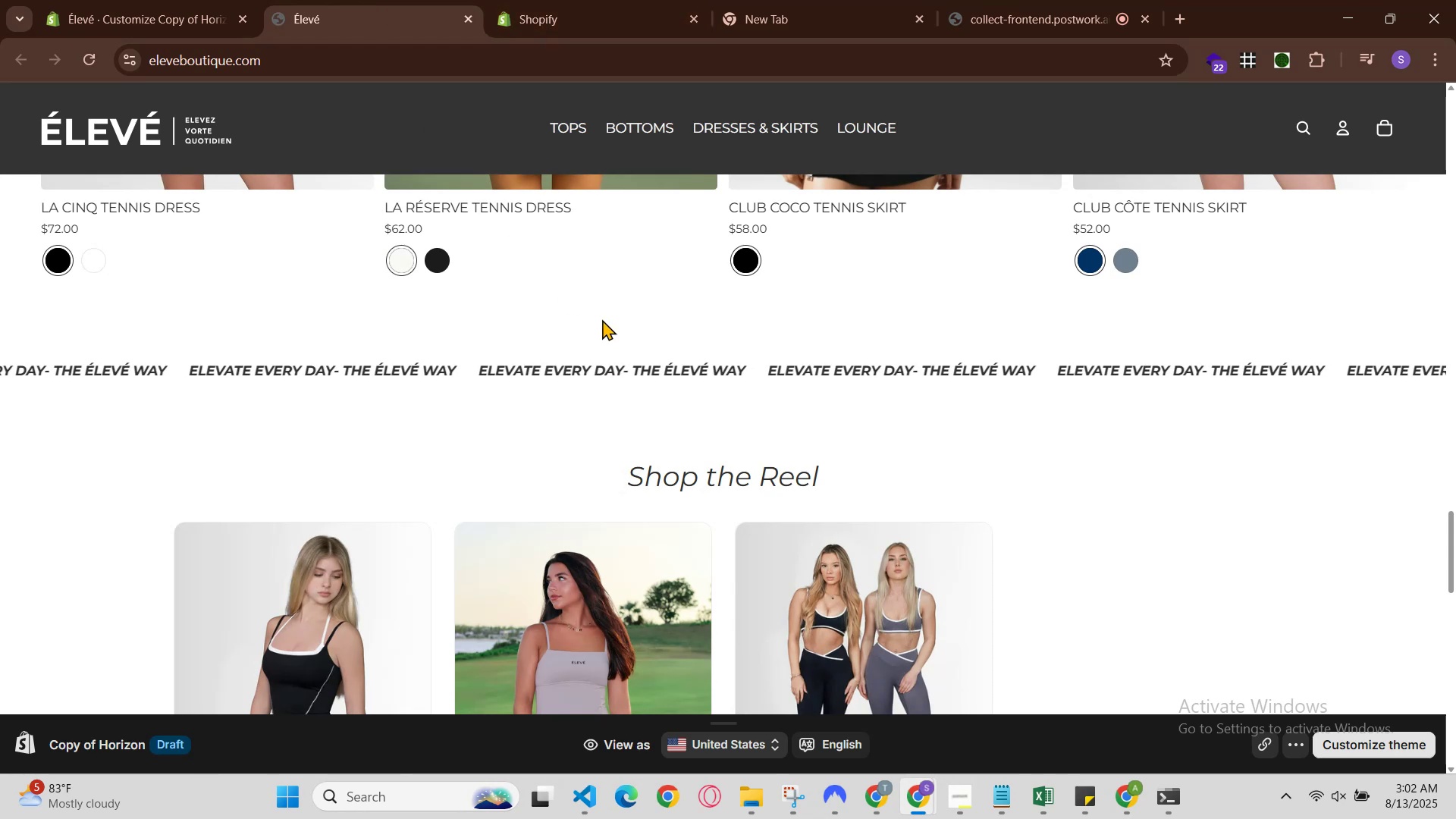 
scroll: coordinate [632, 353], scroll_direction: up, amount: 22.0
 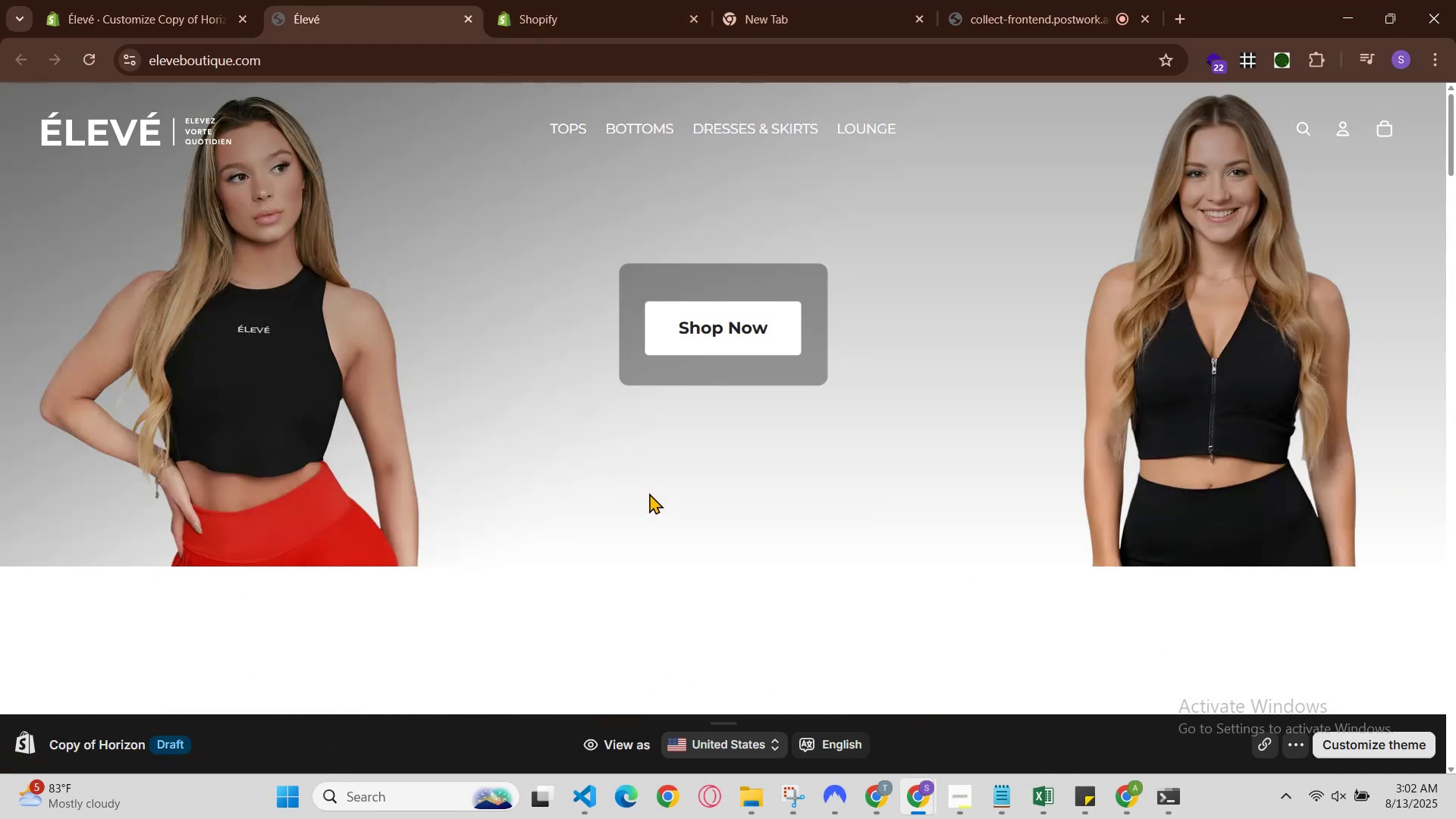 
right_click([649, 493])
 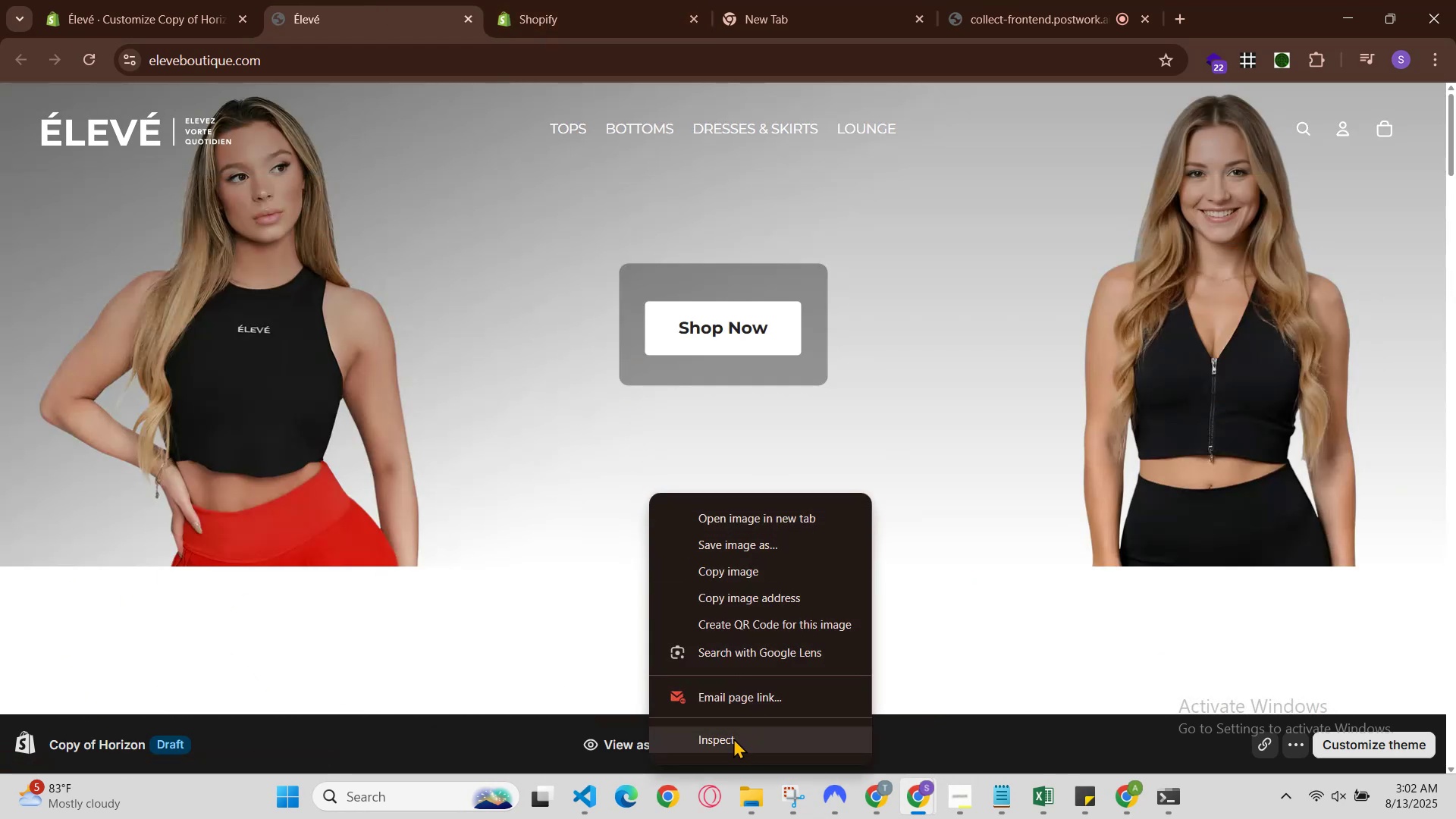 
left_click([733, 732])
 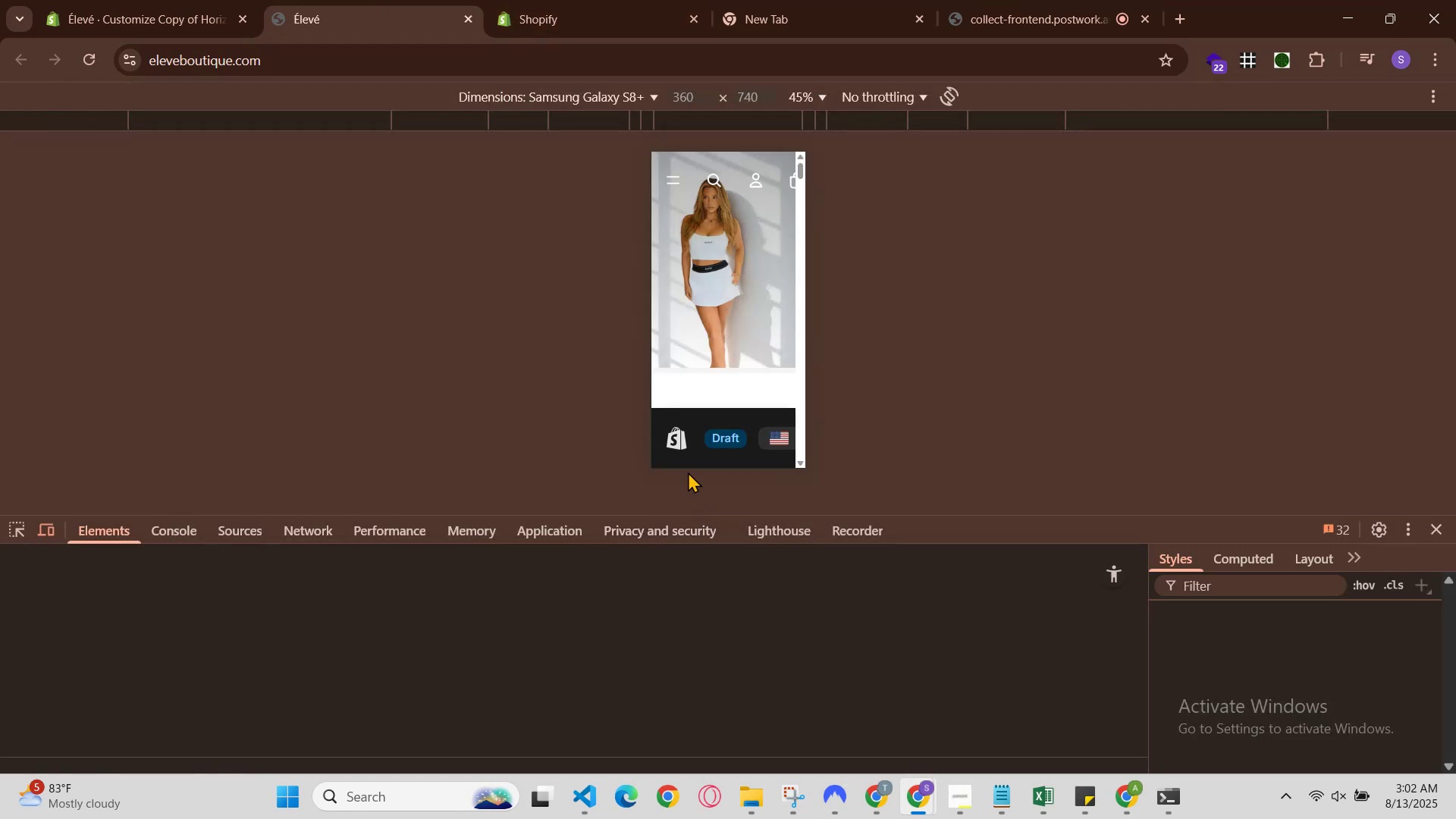 
scroll: coordinate [732, 270], scroll_direction: down, amount: 1.0
 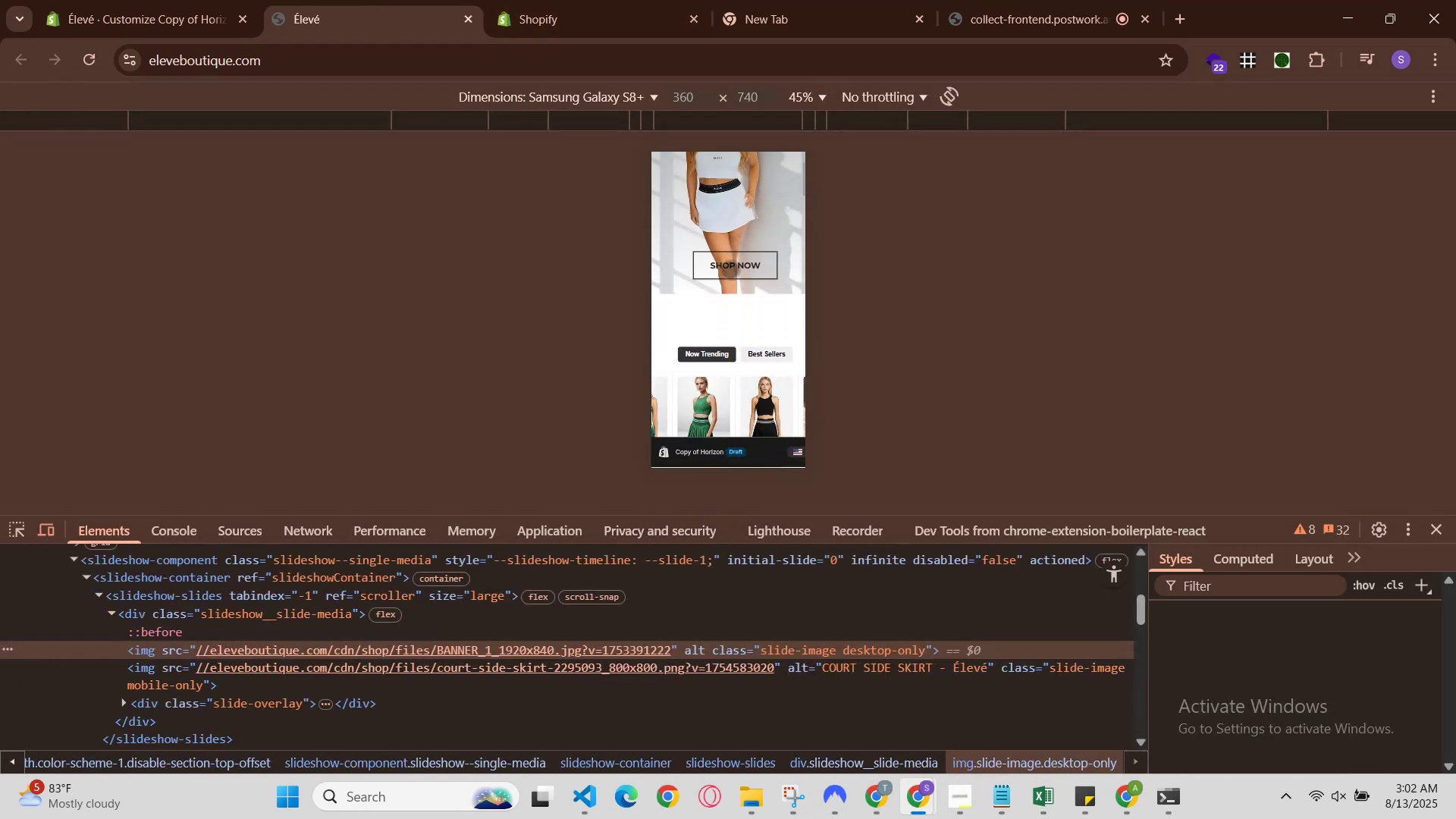 
scroll: coordinate [670, 336], scroll_direction: up, amount: 1.0
 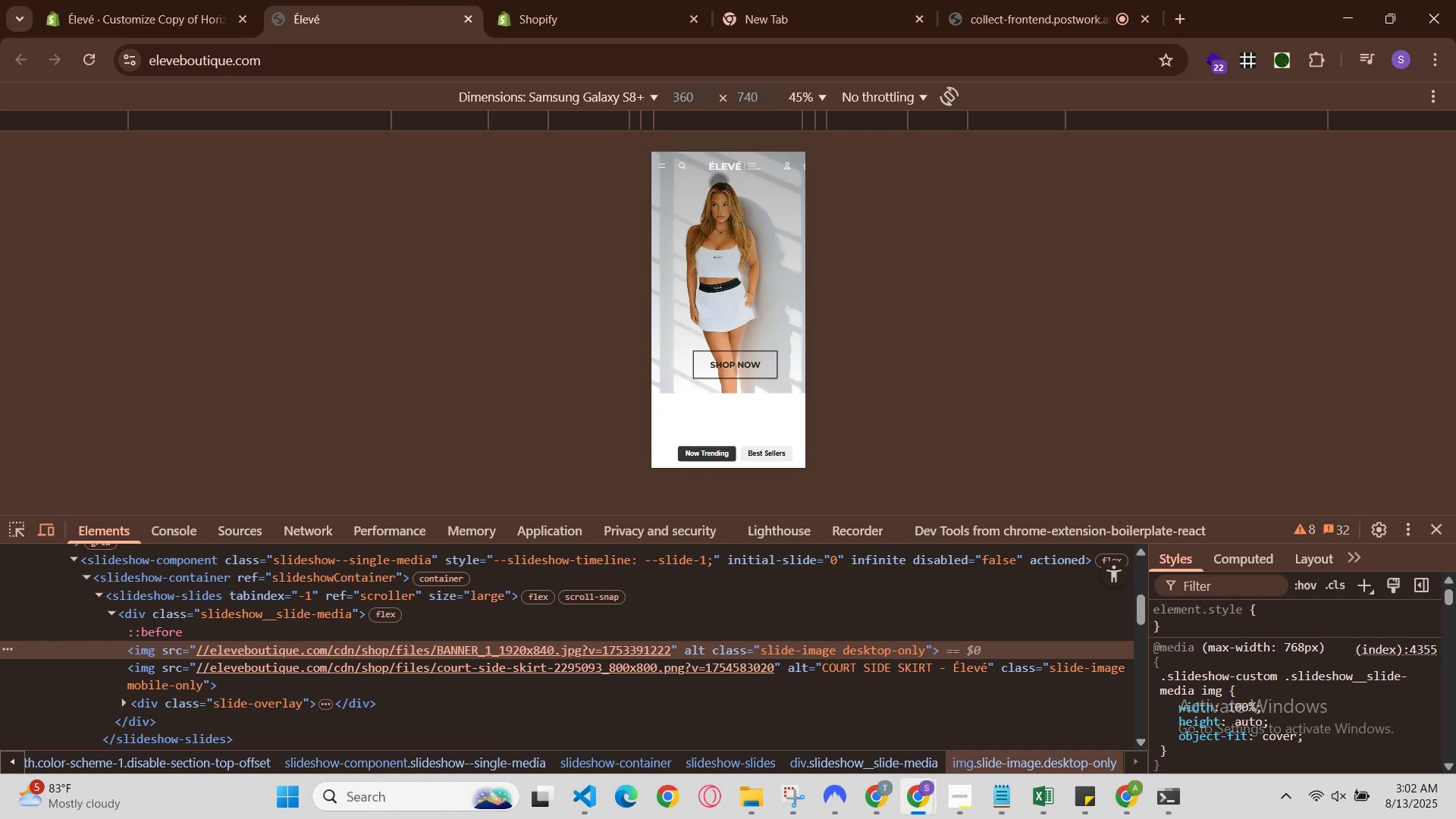 
wait(5.01)
 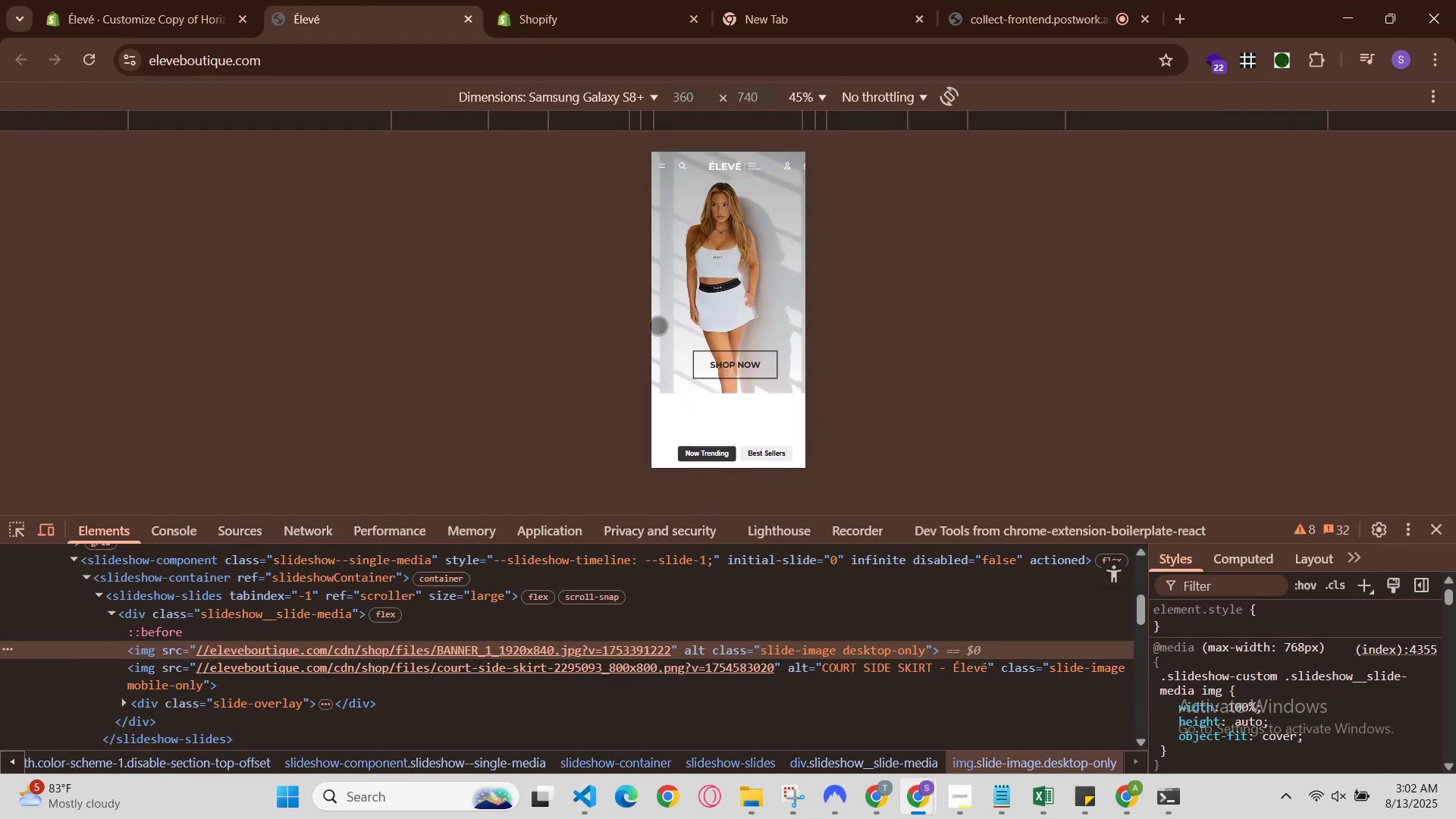 
left_click([817, 96])
 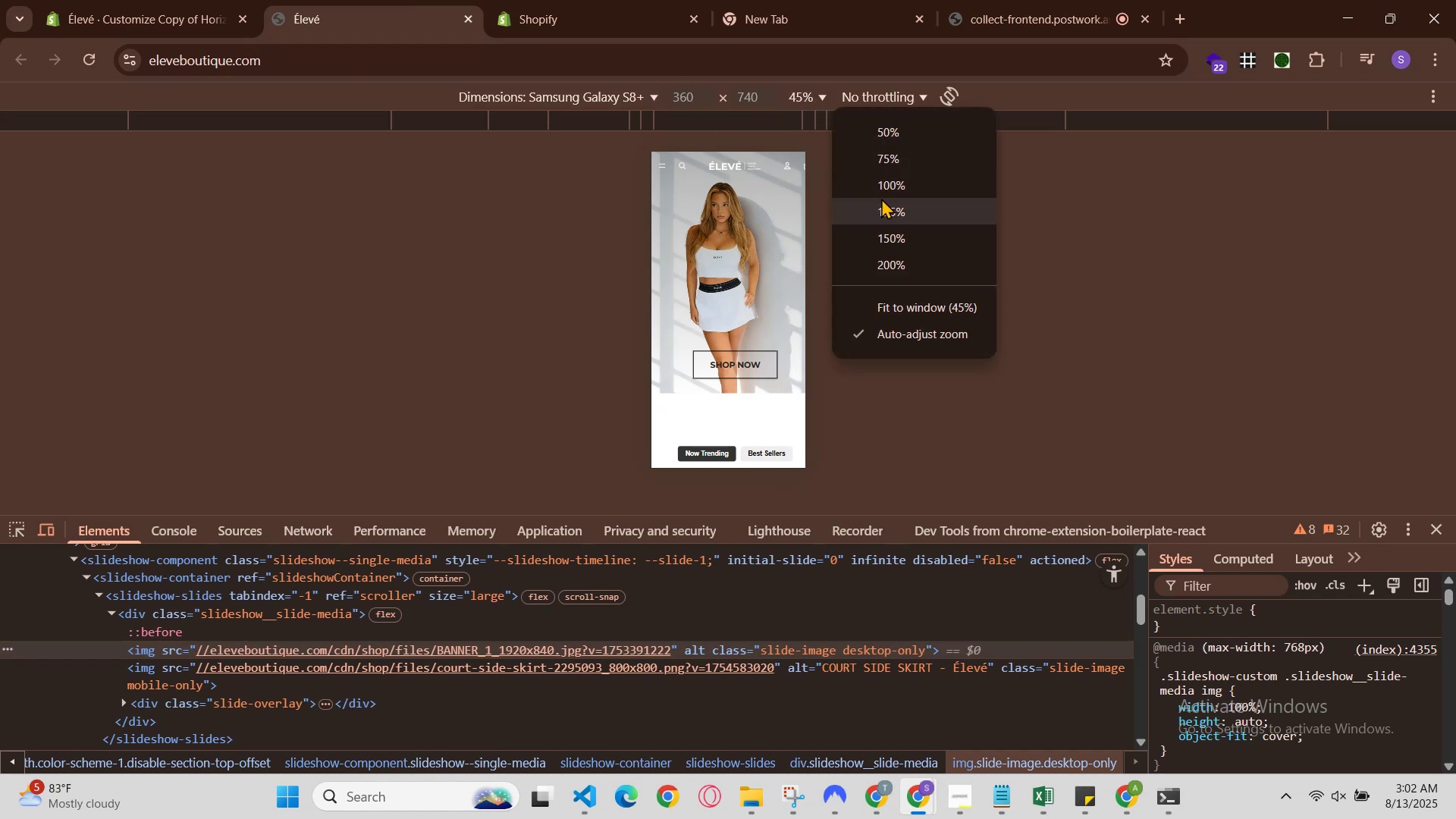 
left_click([882, 191])
 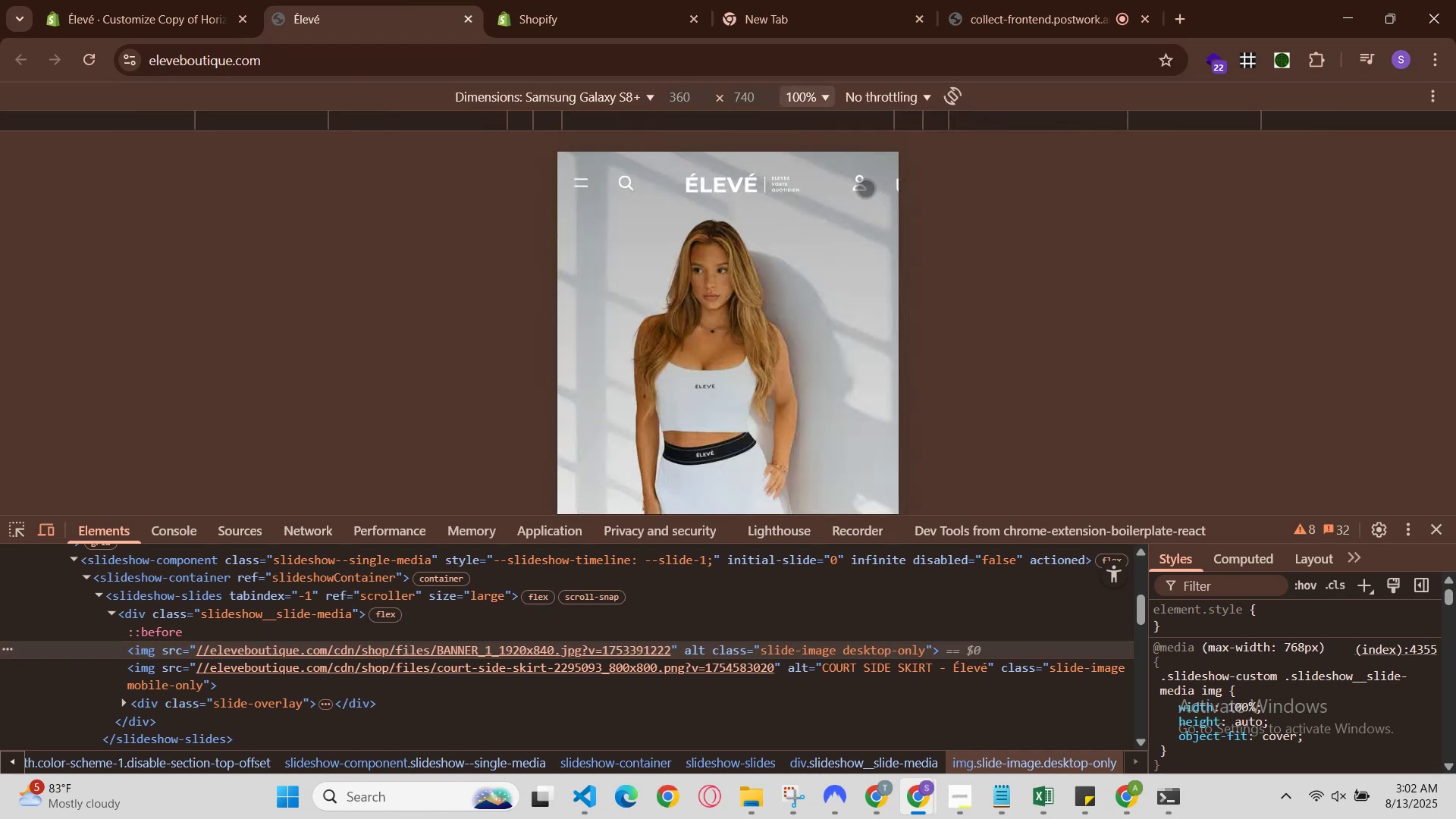 
scroll: coordinate [805, 244], scroll_direction: down, amount: 3.0
 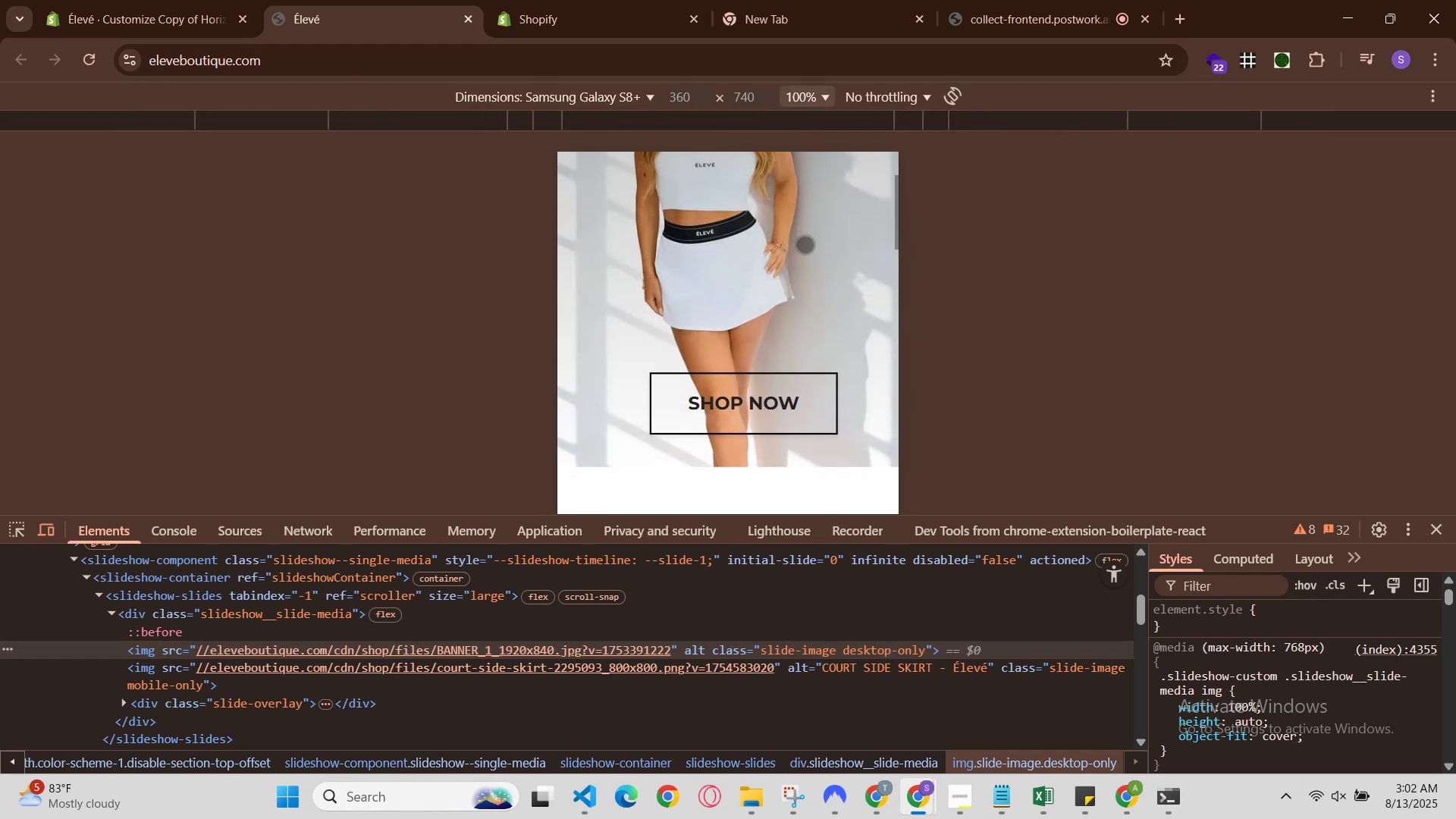 
scroll: coordinate [805, 244], scroll_direction: up, amount: 2.0
 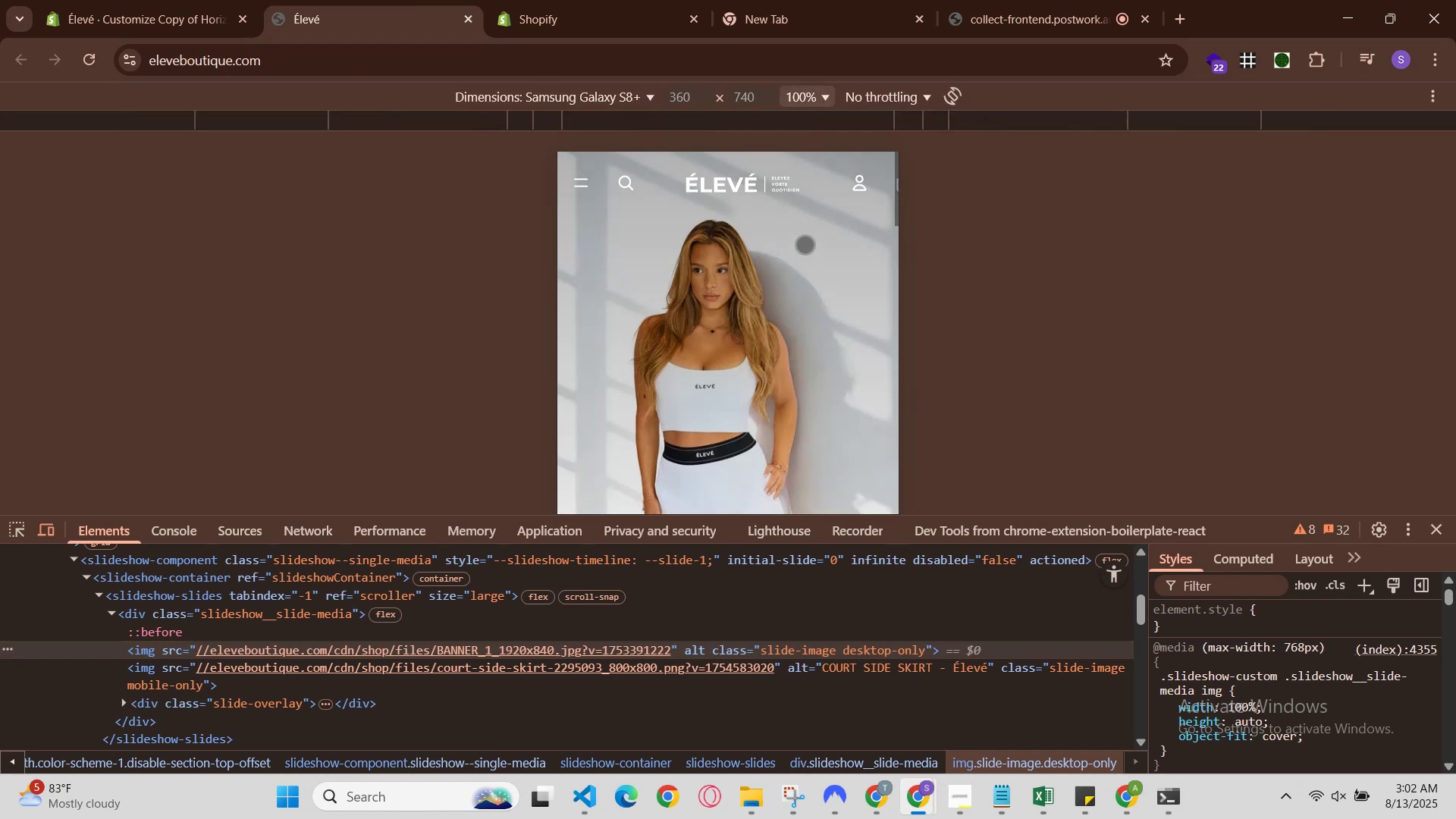 
scroll: coordinate [805, 244], scroll_direction: down, amount: 2.0
 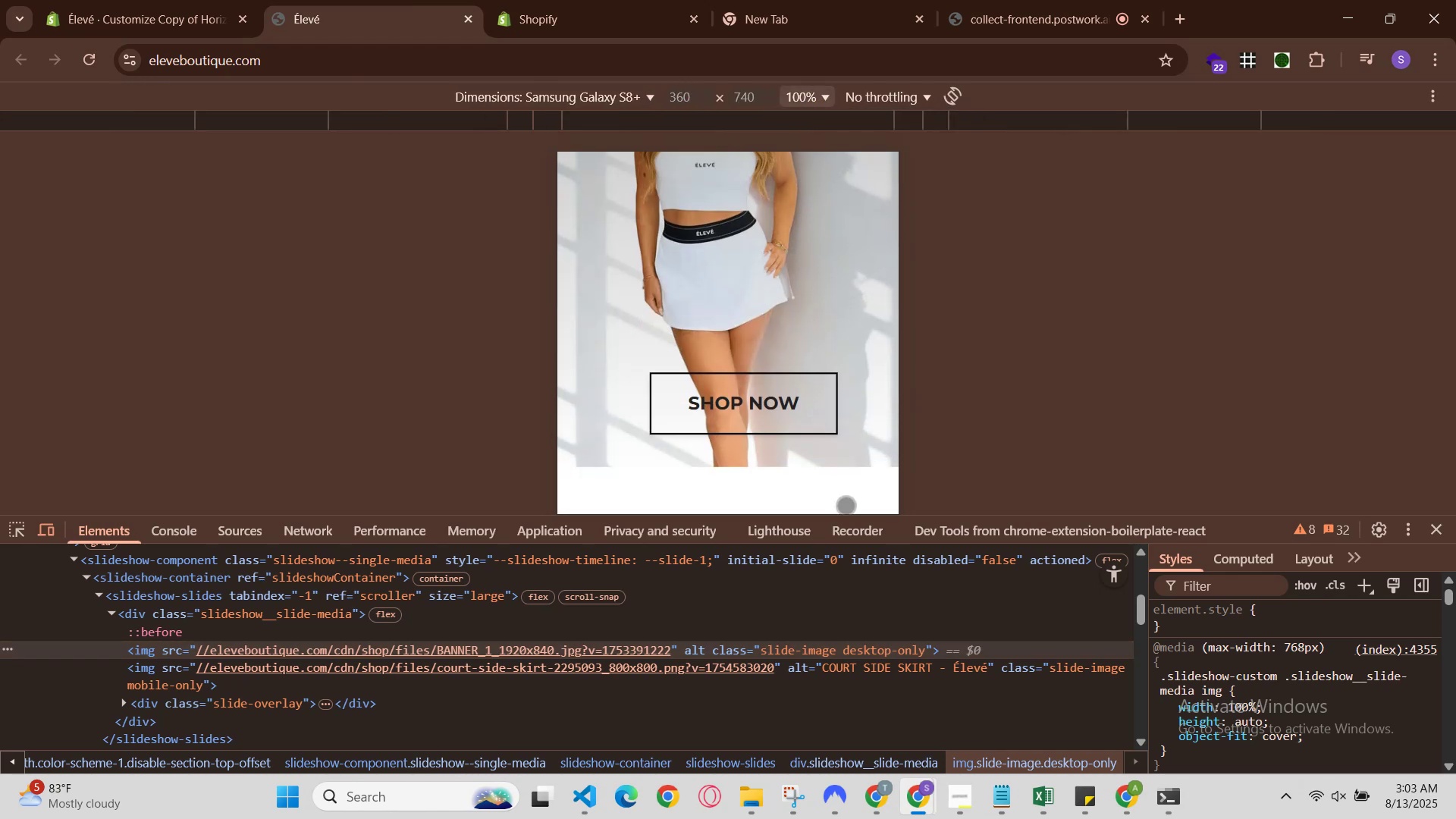 
left_click([875, 785])
 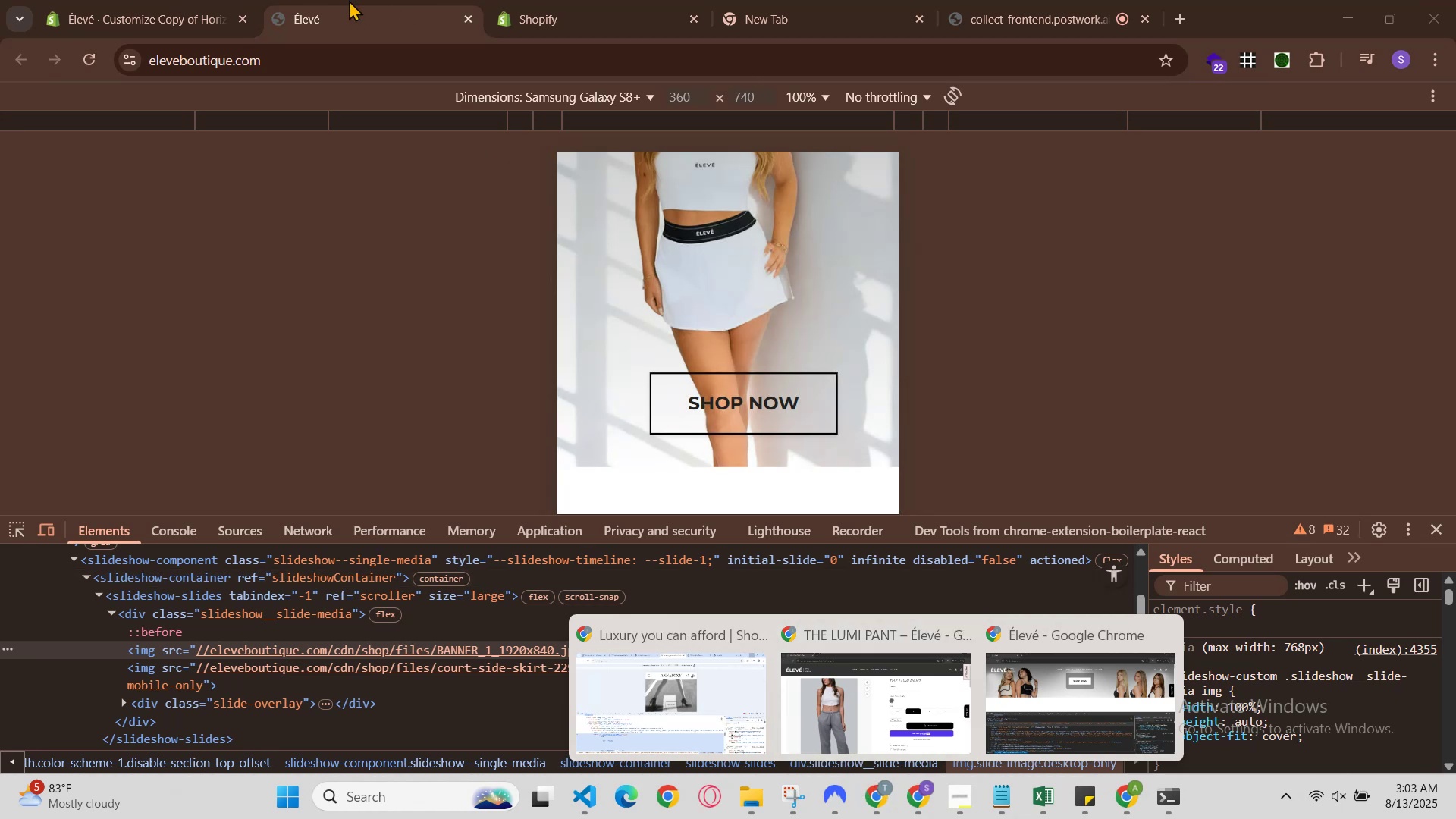 
left_click([544, 0])
 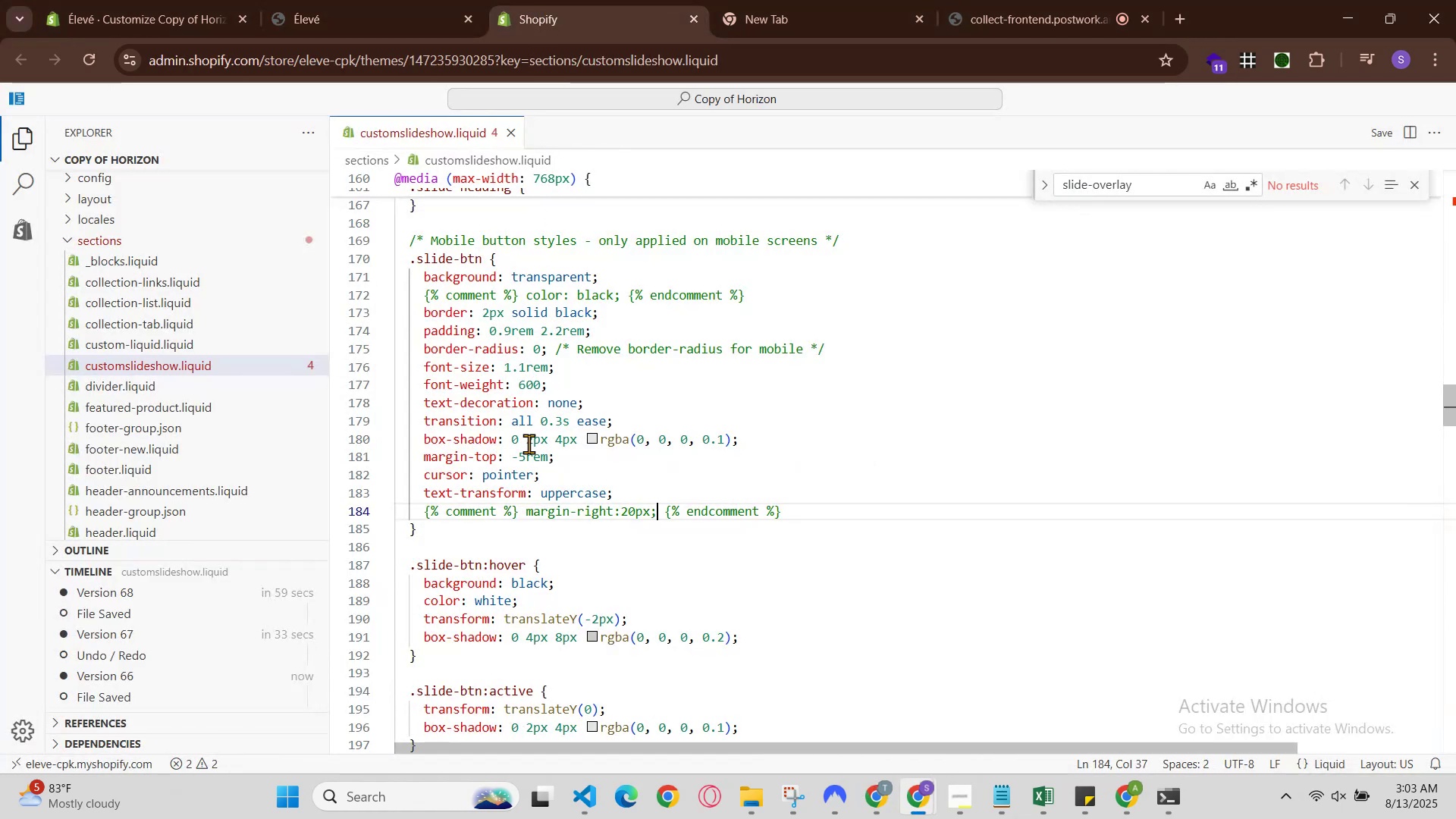 
left_click([519, 453])
 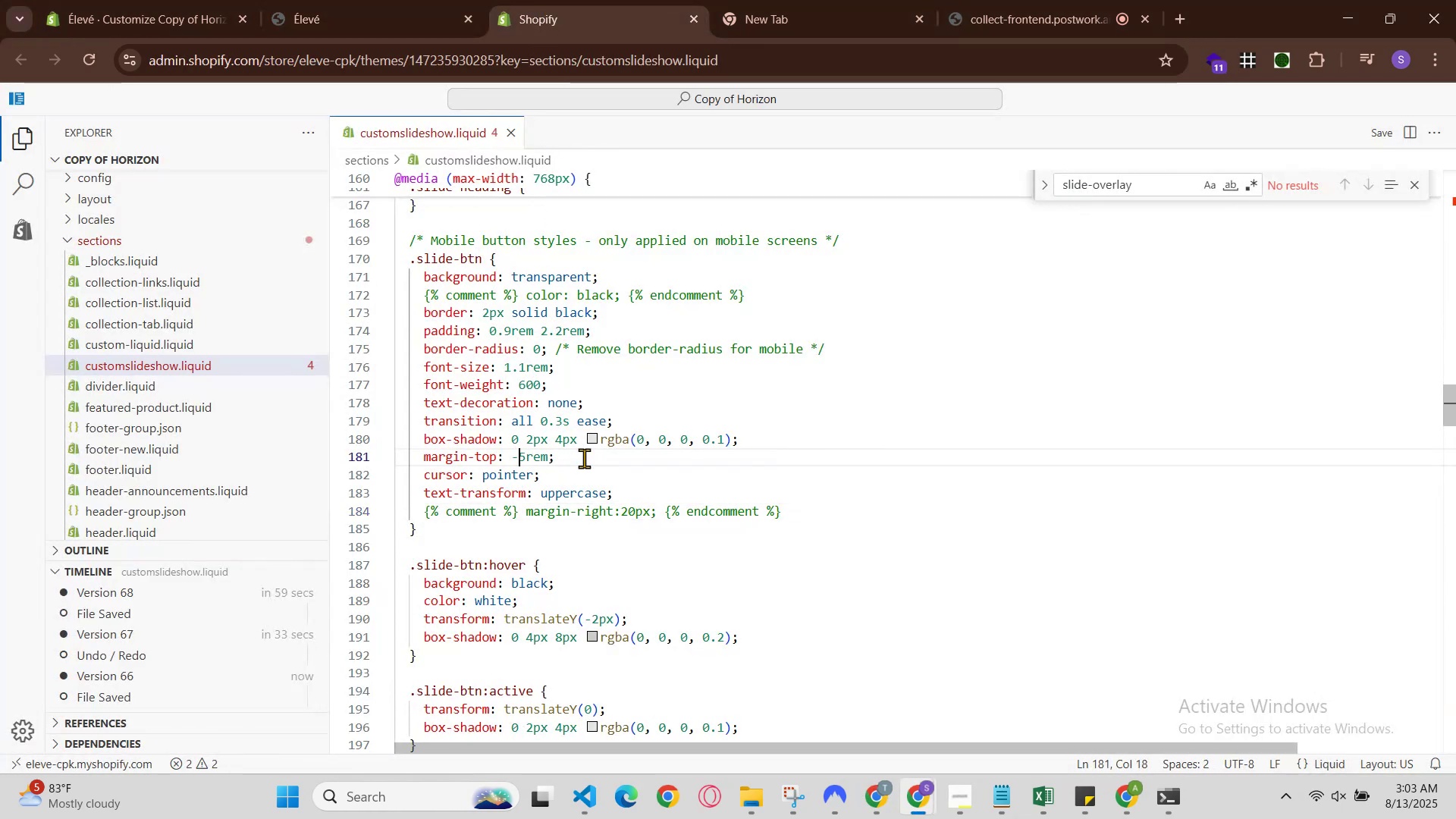 
key(2)
 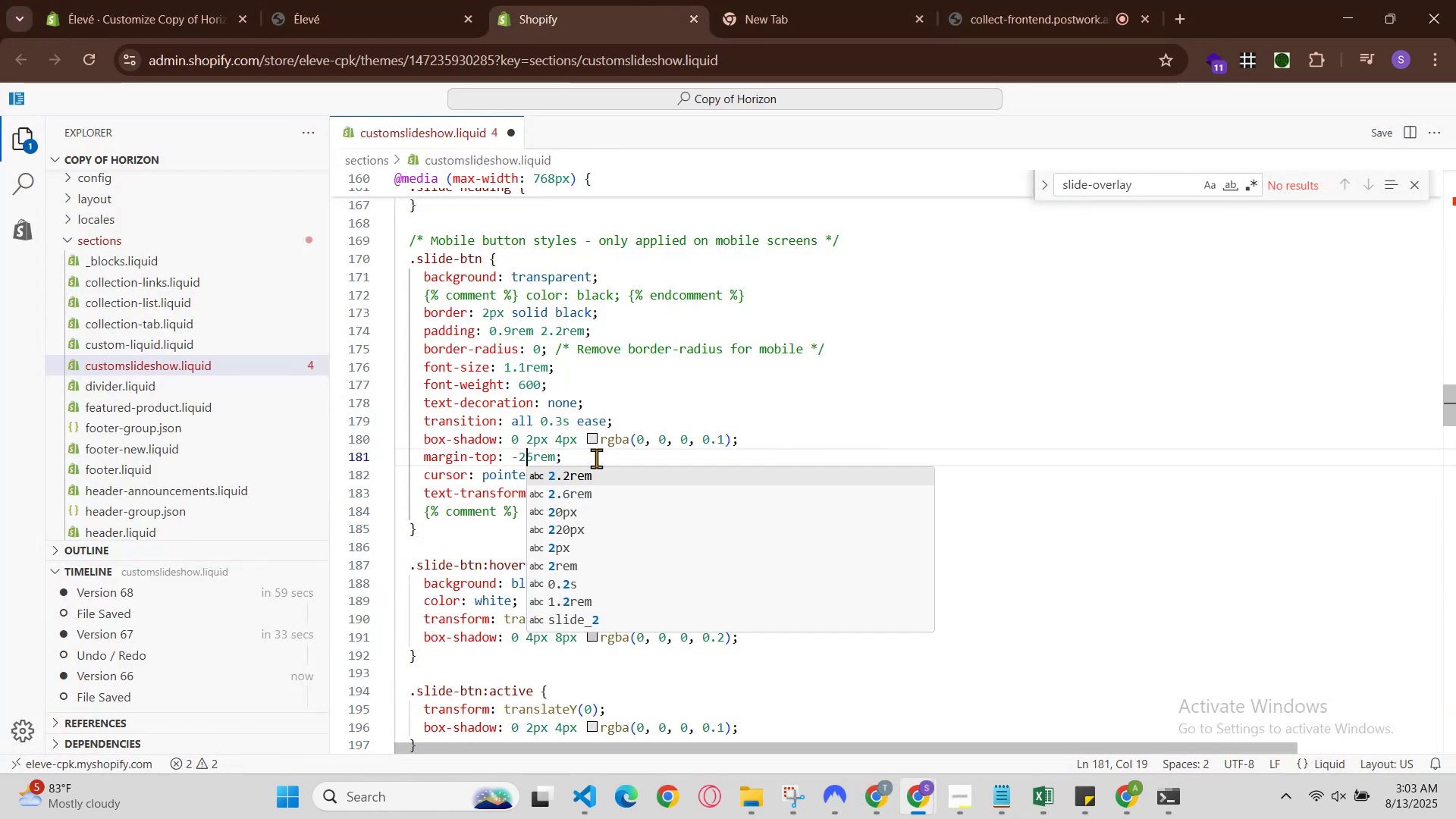 
hold_key(key=ControlLeft, duration=0.7)
 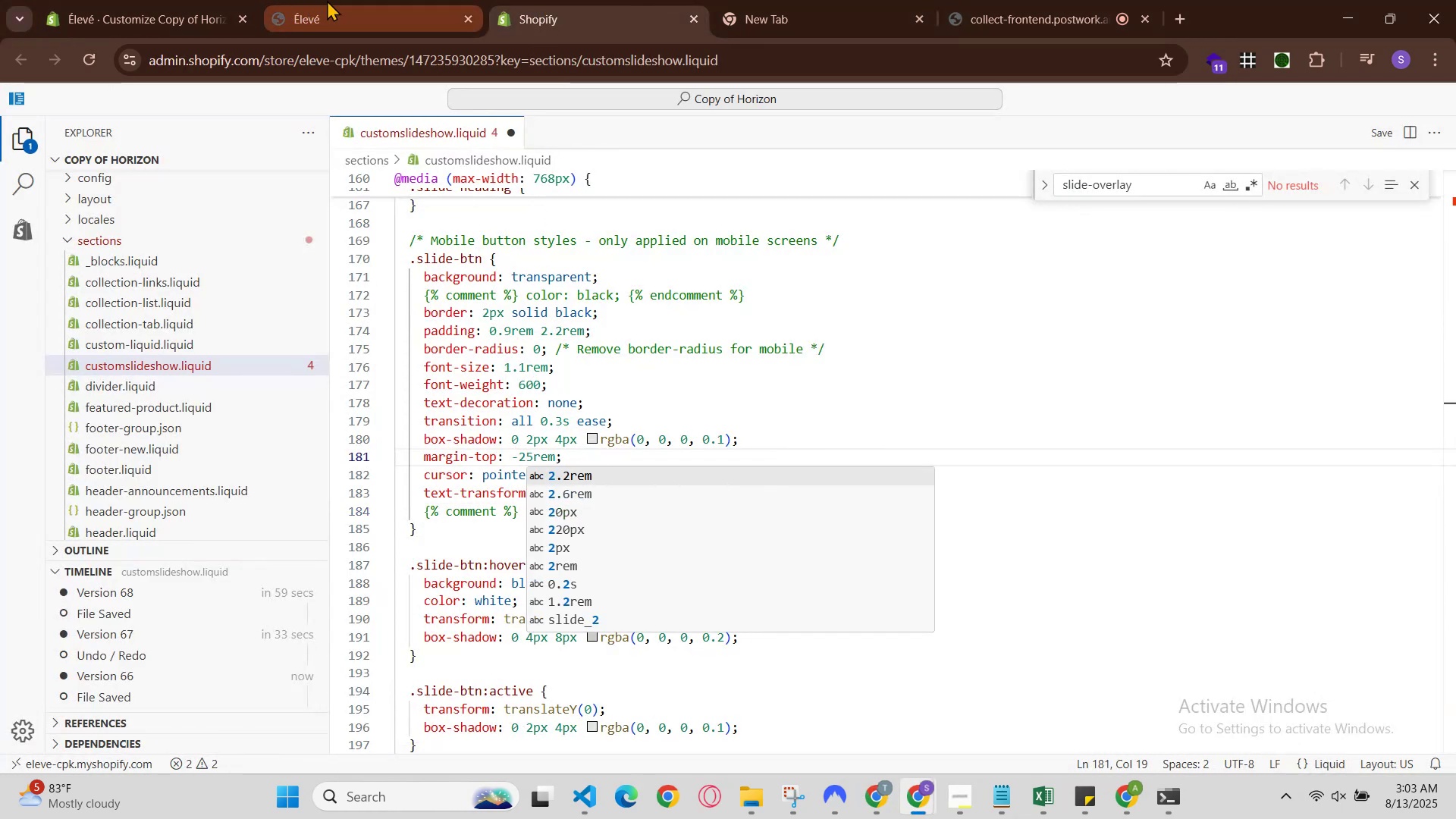 
hold_key(key=S, duration=0.4)
 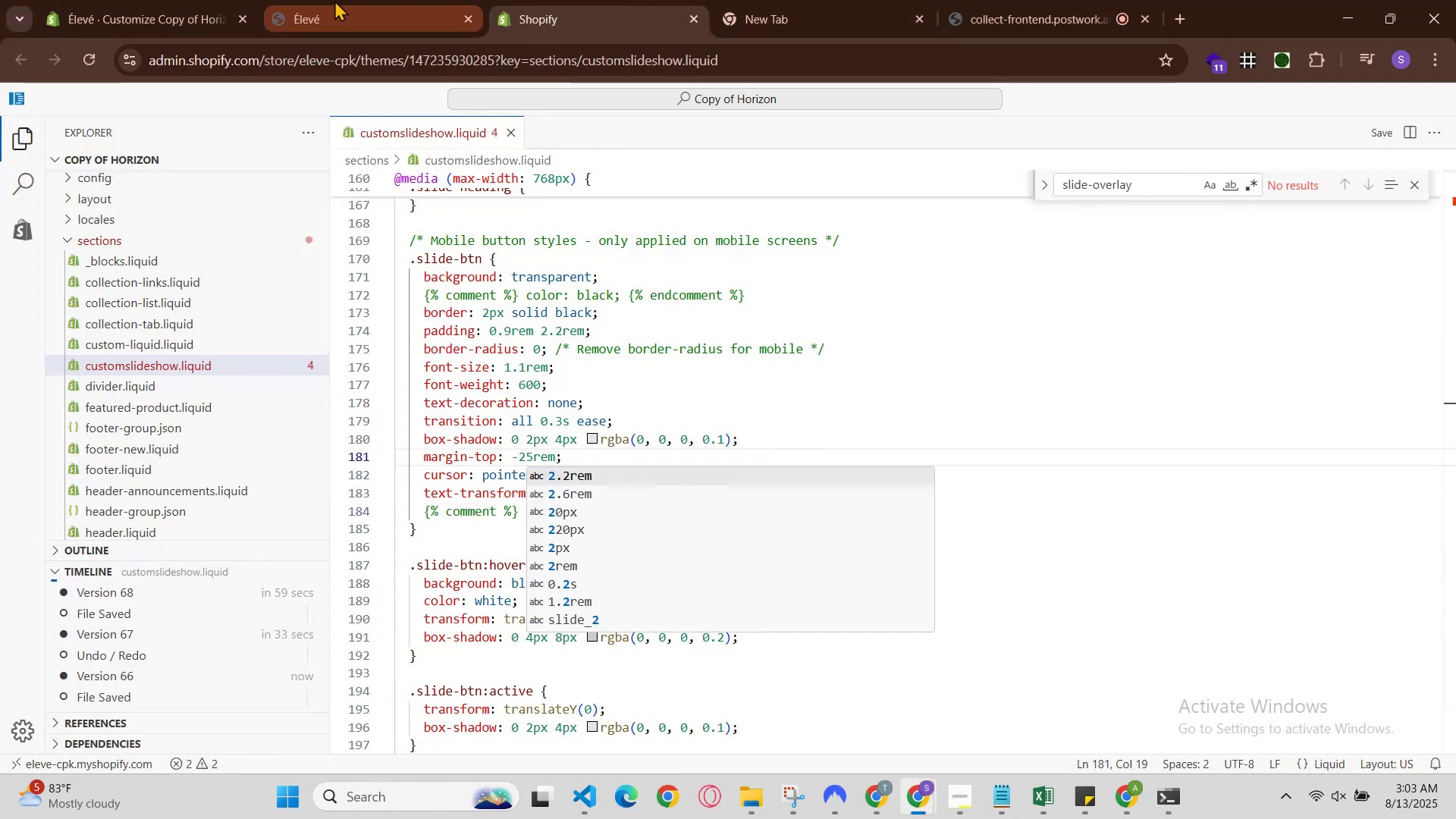 
left_click([335, 0])
 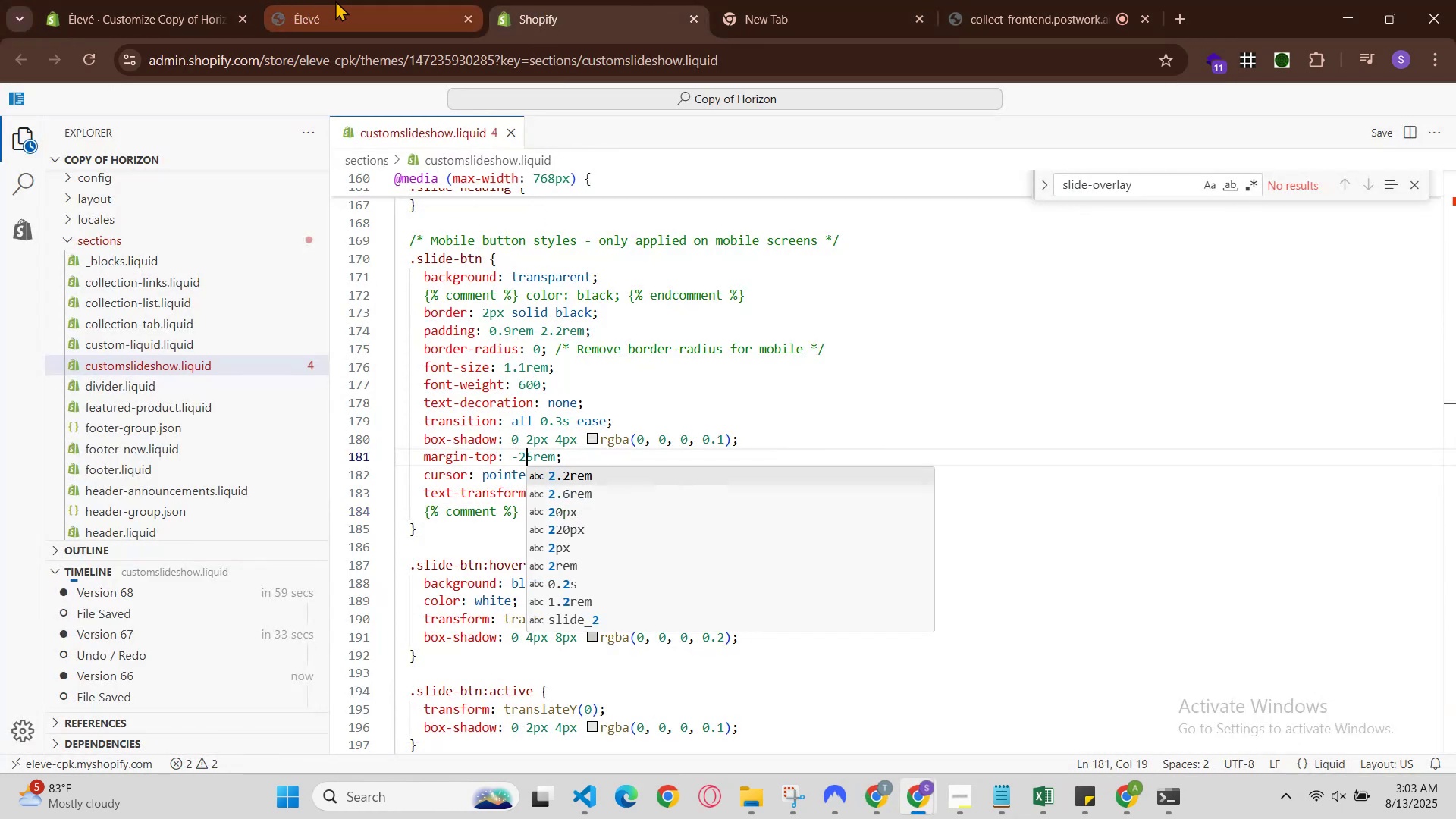 
key(Control+R)
 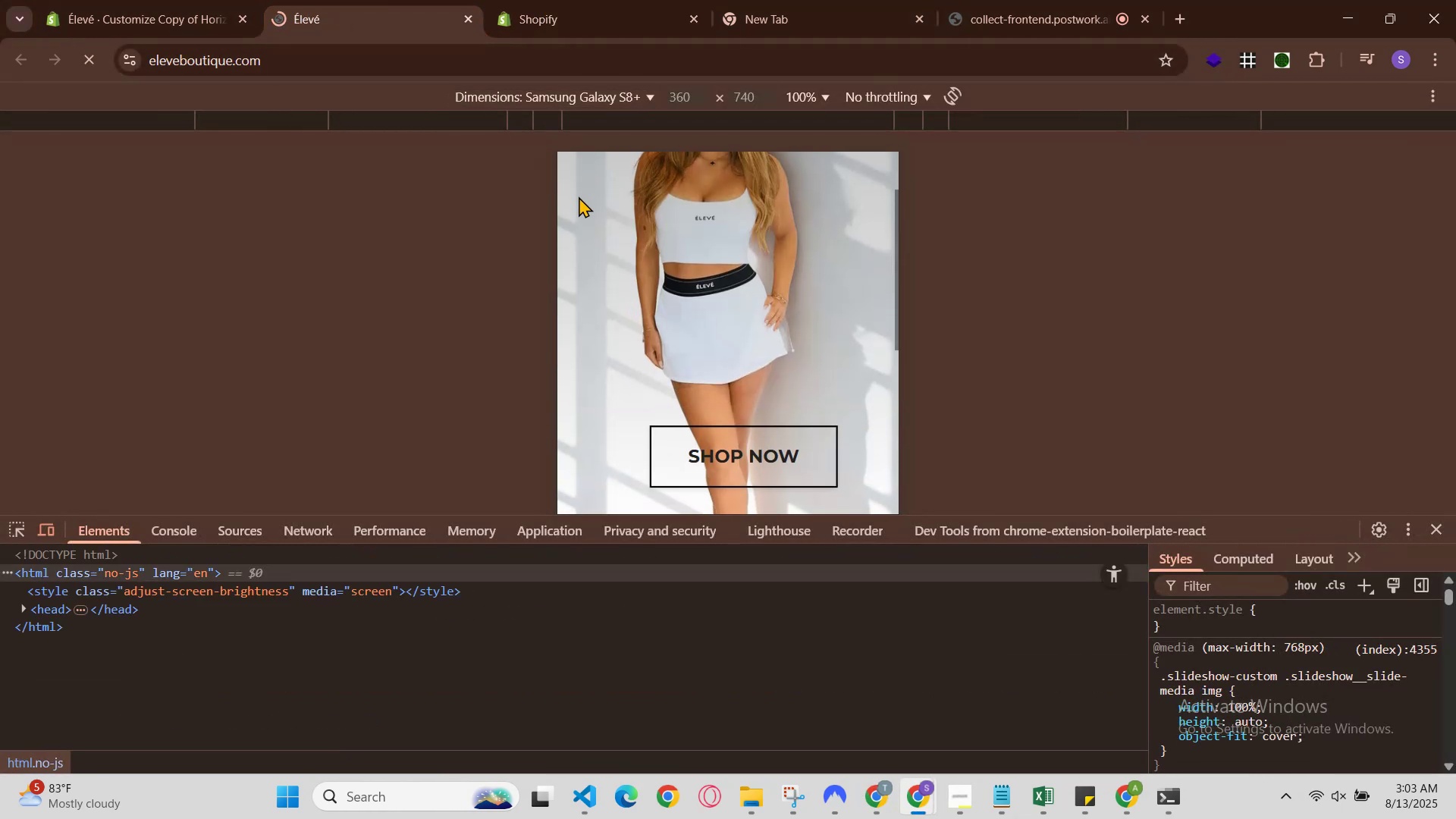 
scroll: coordinate [602, 206], scroll_direction: down, amount: 1.0
 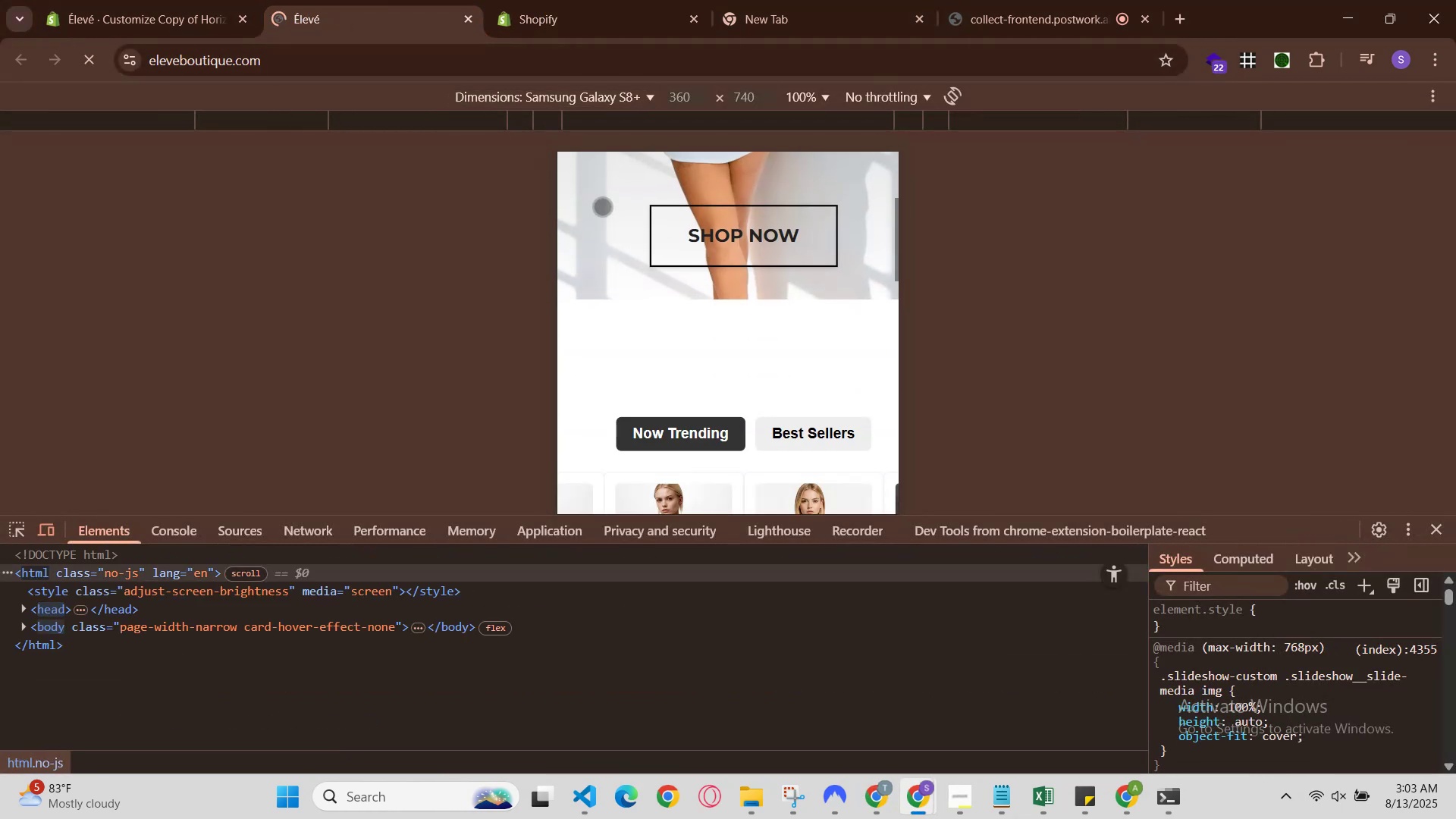 
scroll: coordinate [602, 206], scroll_direction: up, amount: 1.0
 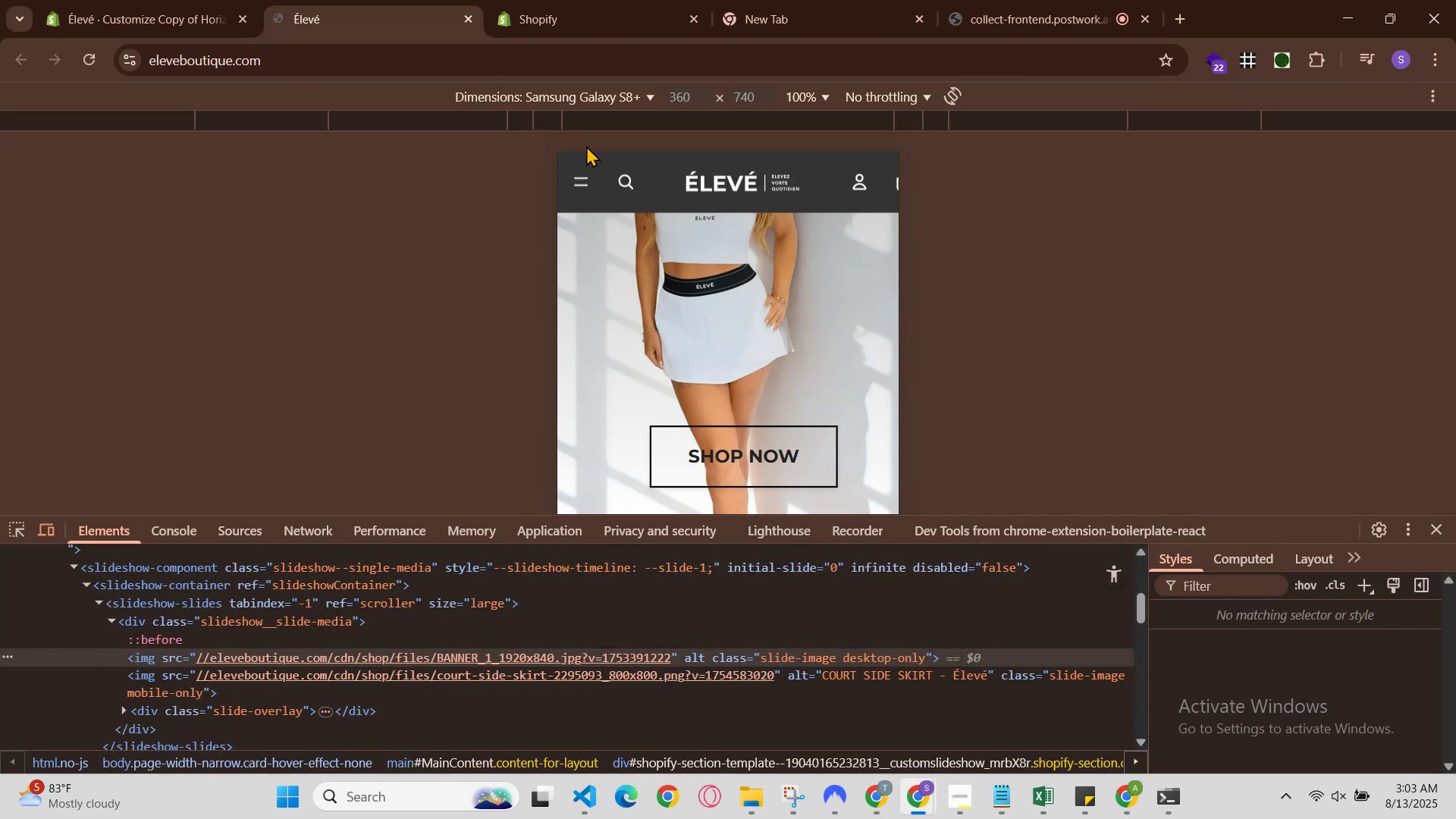 
scroll: coordinate [590, 165], scroll_direction: none, amount: 0.0
 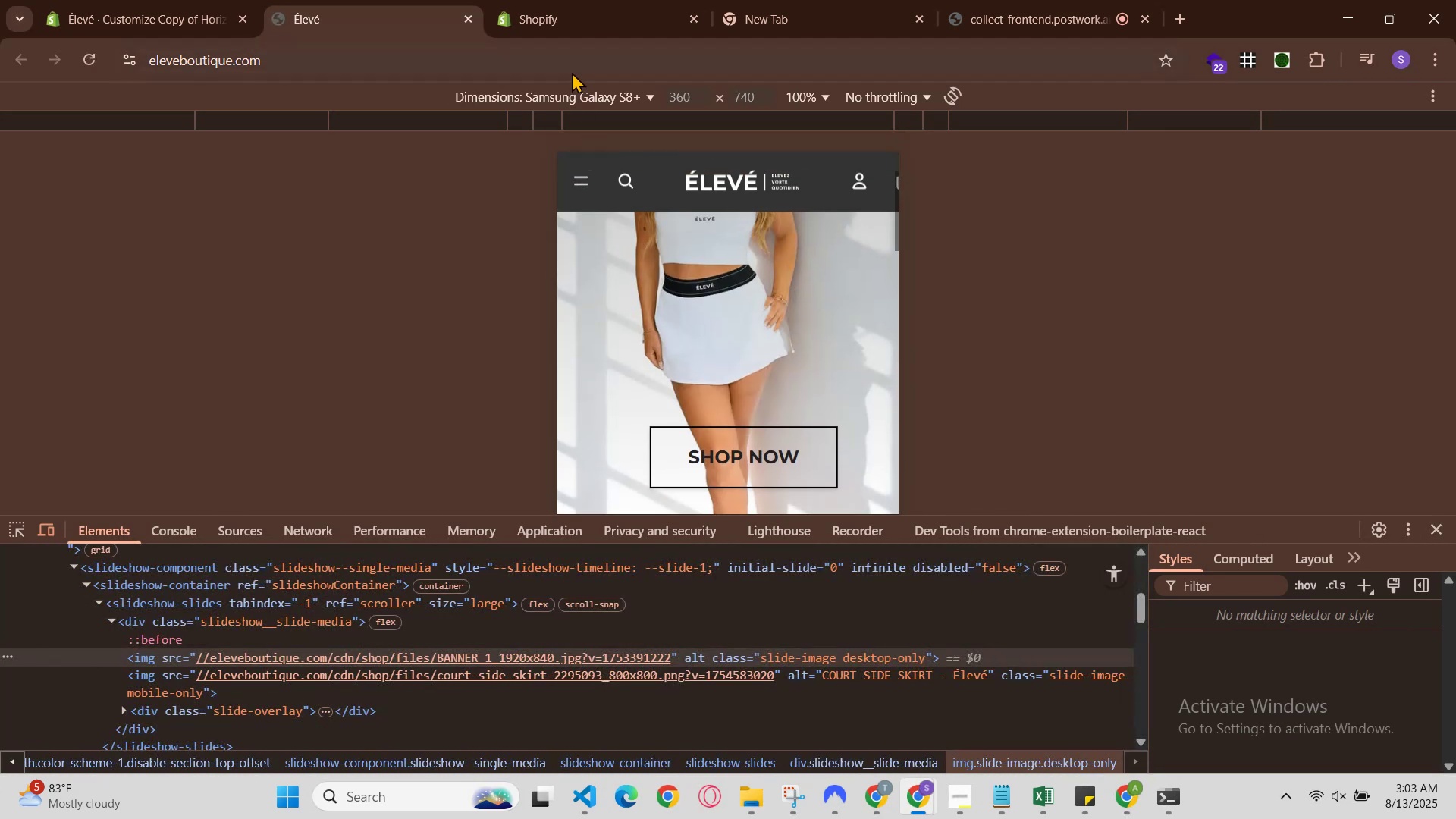 
scroll: coordinate [692, 372], scroll_direction: down, amount: 2.0
 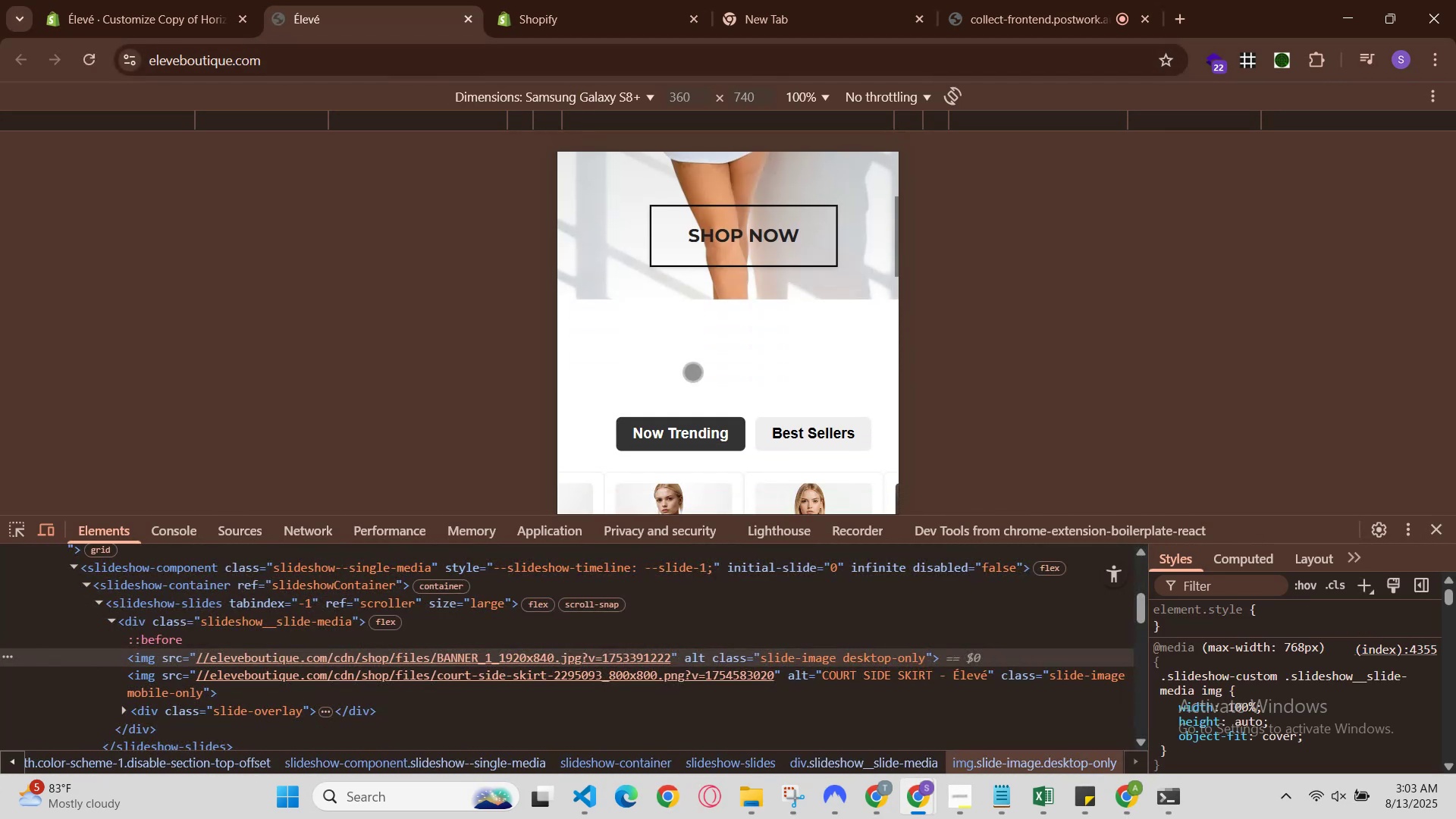 
scroll: coordinate [692, 372], scroll_direction: up, amount: 1.0
 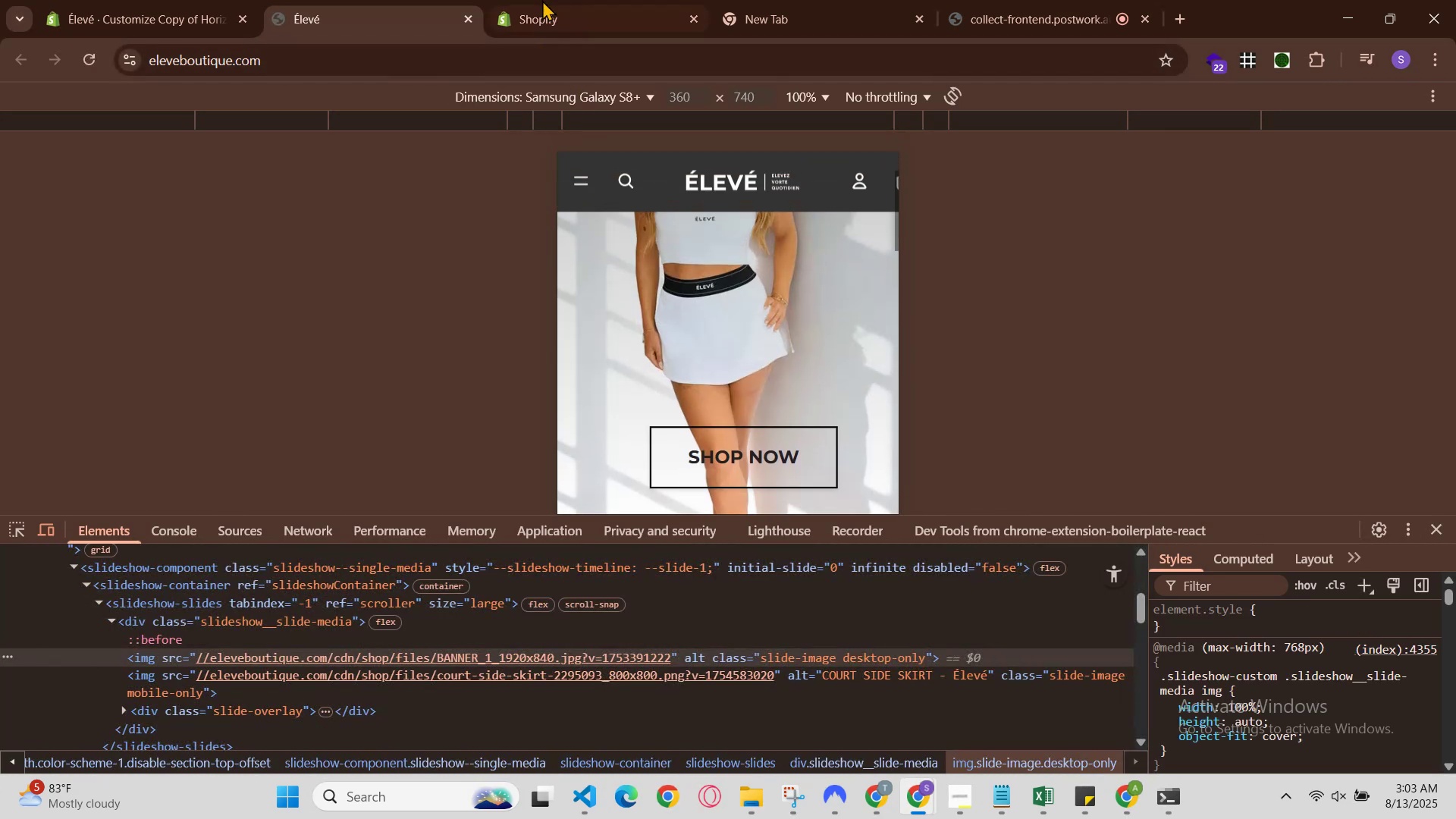 
left_click([531, 0])
 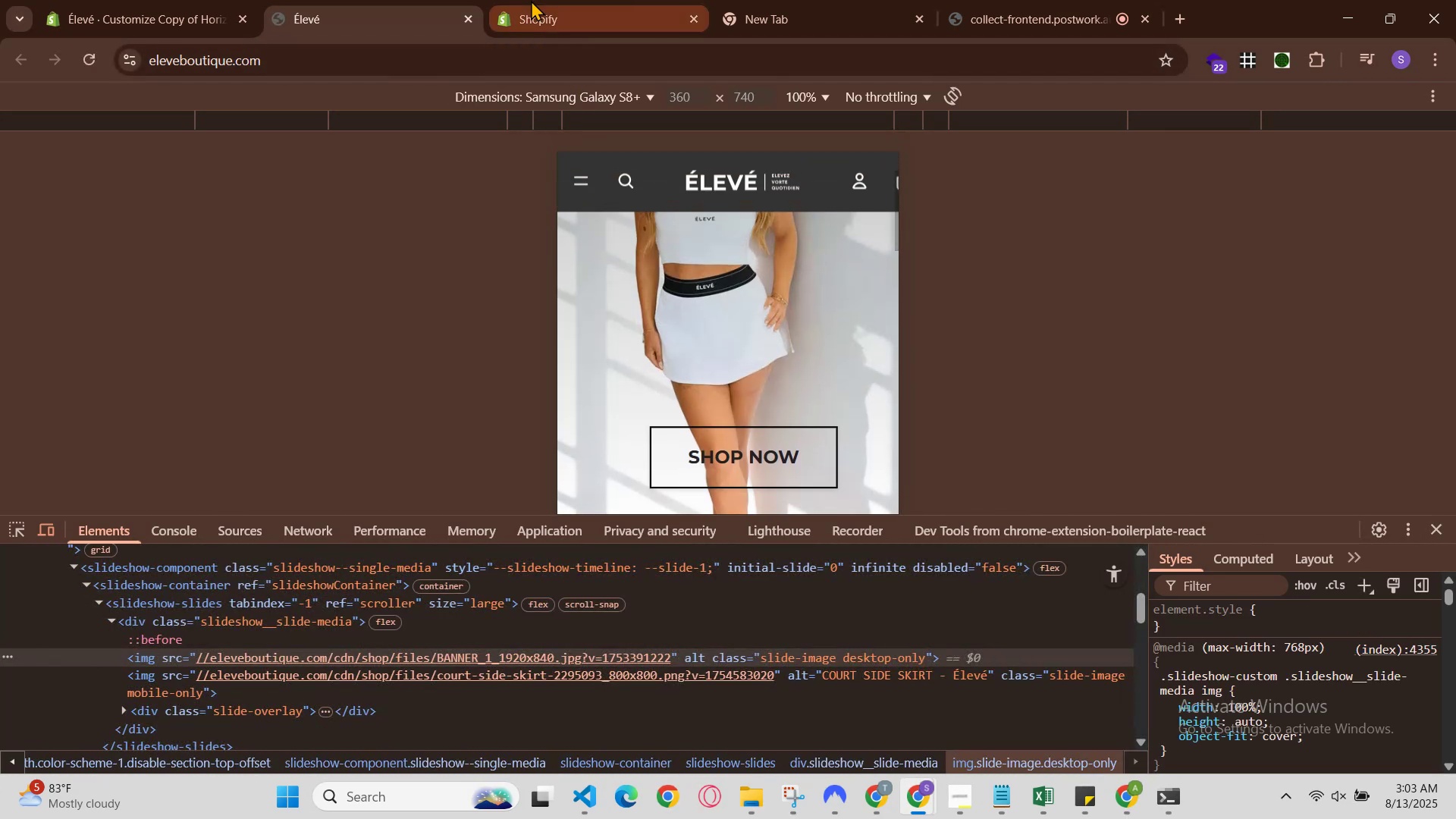 
hold_key(key=ControlLeft, duration=0.49)
 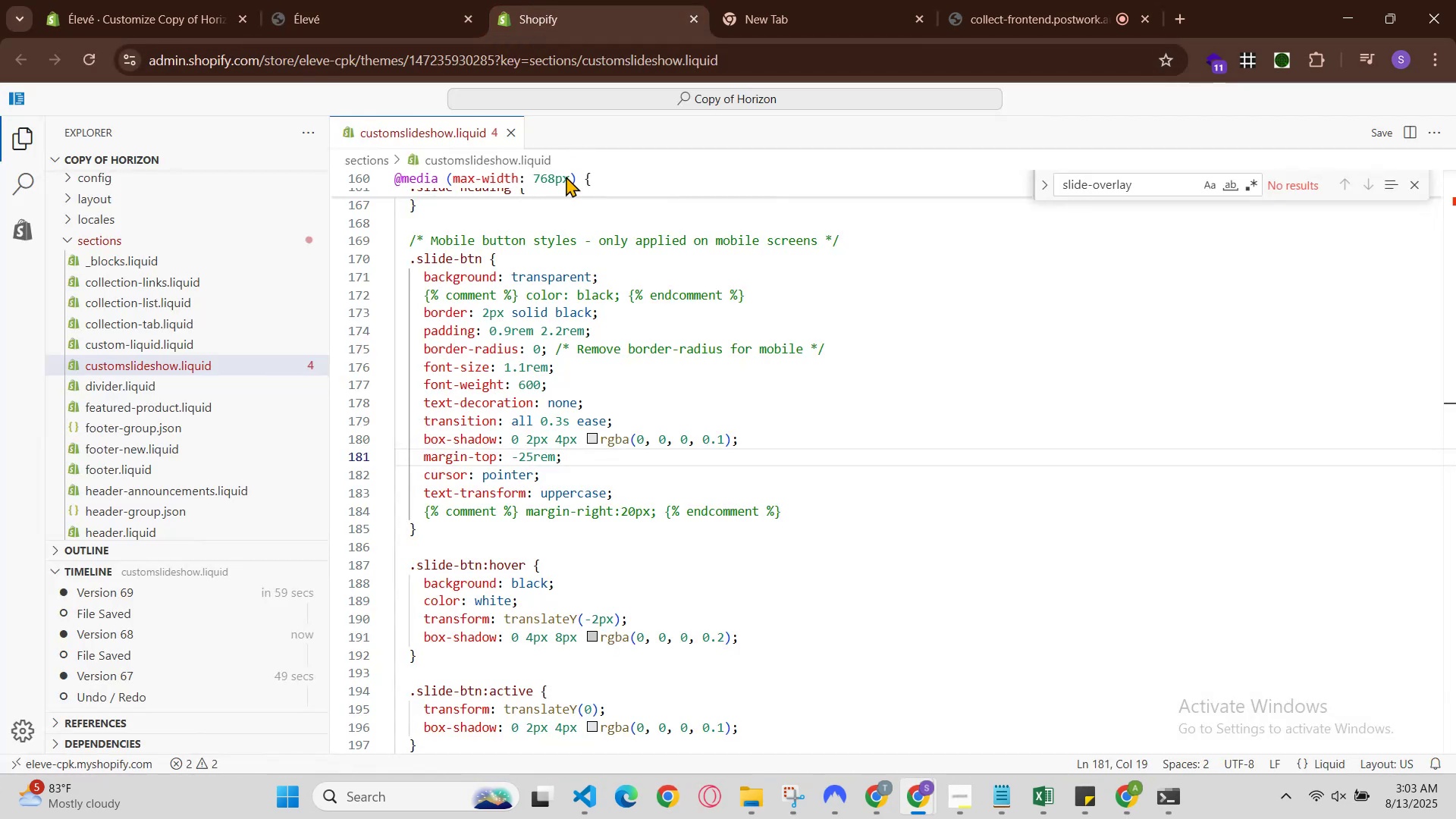 
key(Control+Z)
 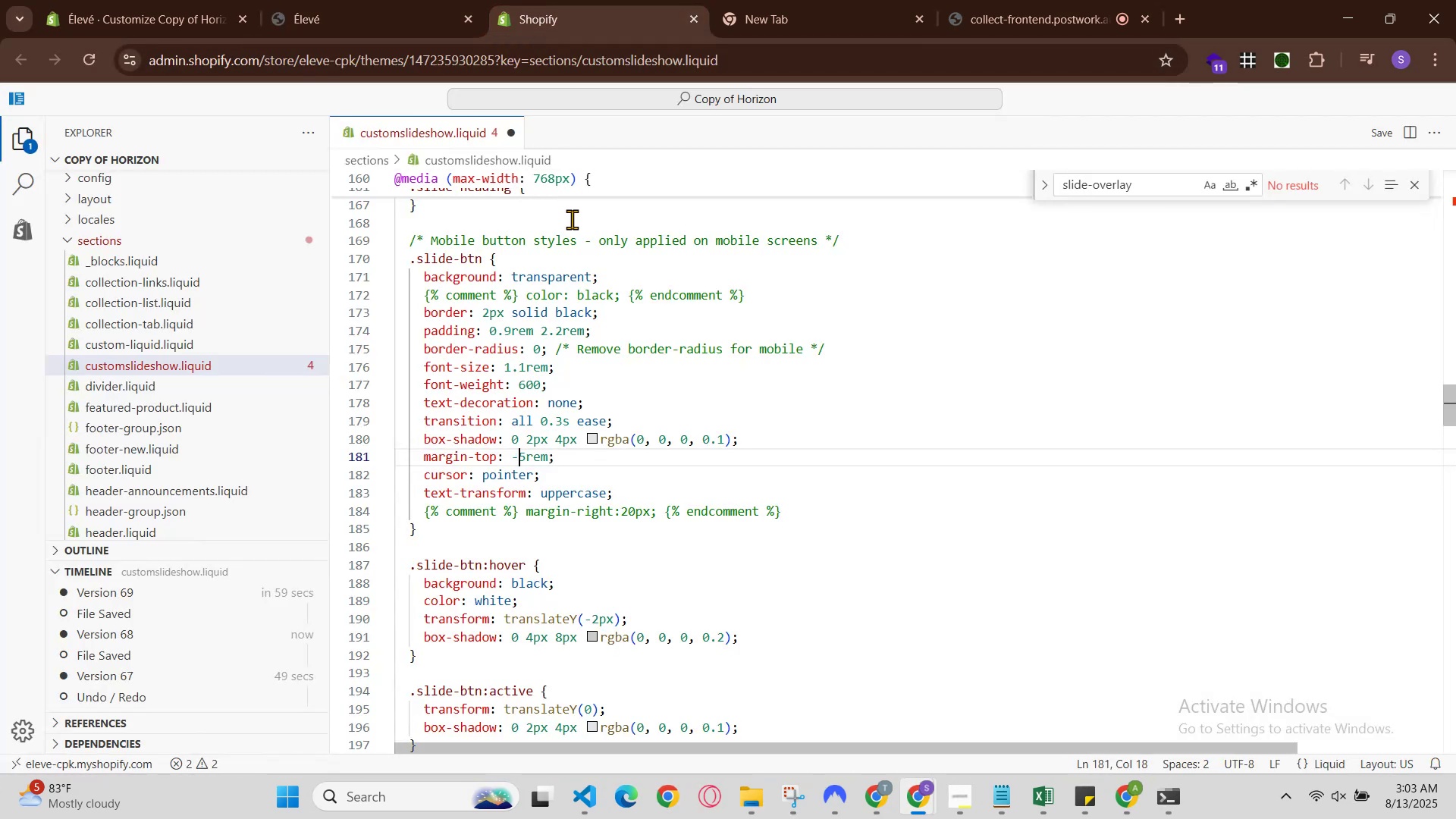 
key(Control+Z)
 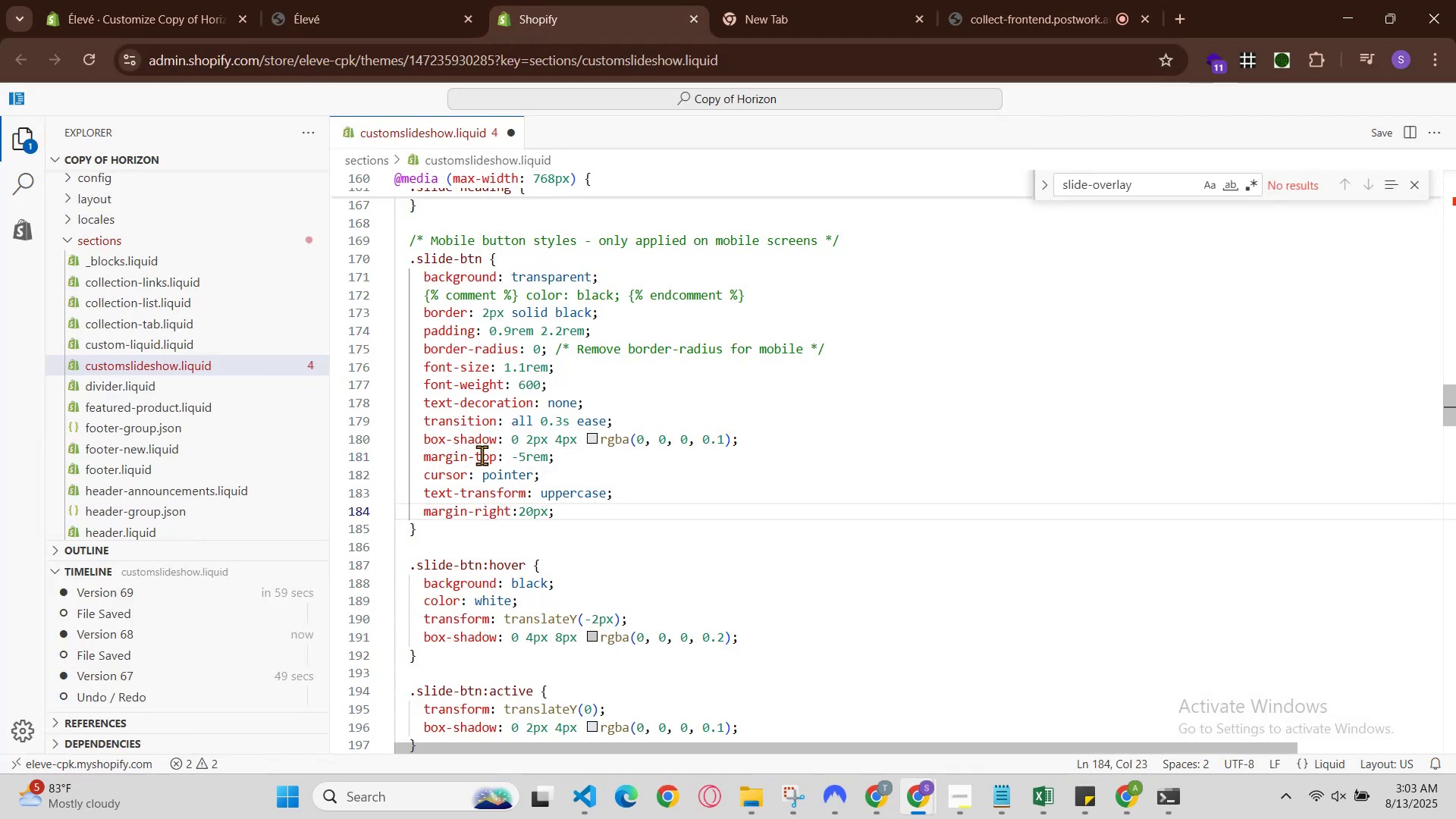 
key(Control+Slash)
 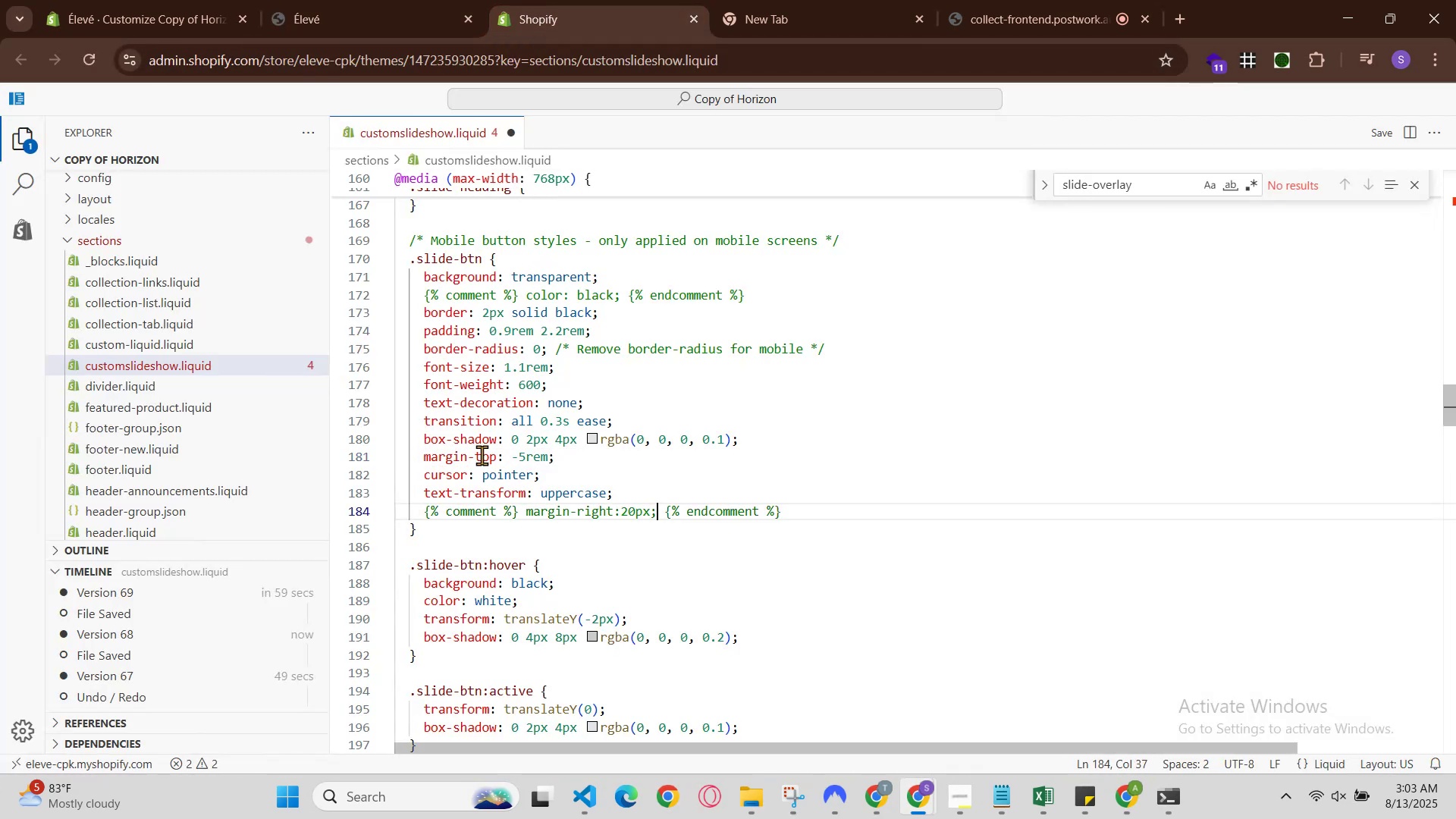 
hold_key(key=ControlLeft, duration=0.61)
 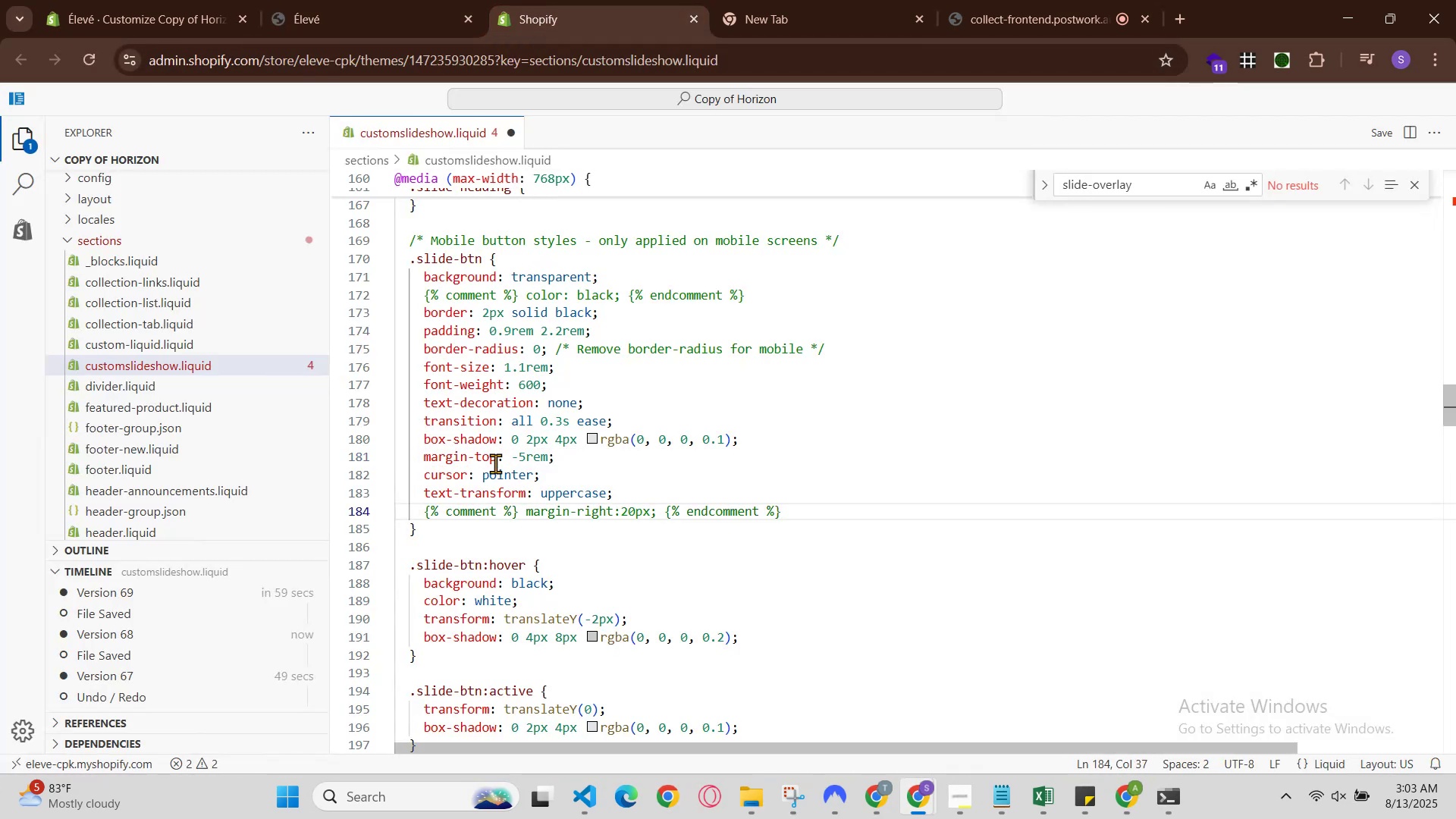 
hold_key(key=S, duration=0.42)
 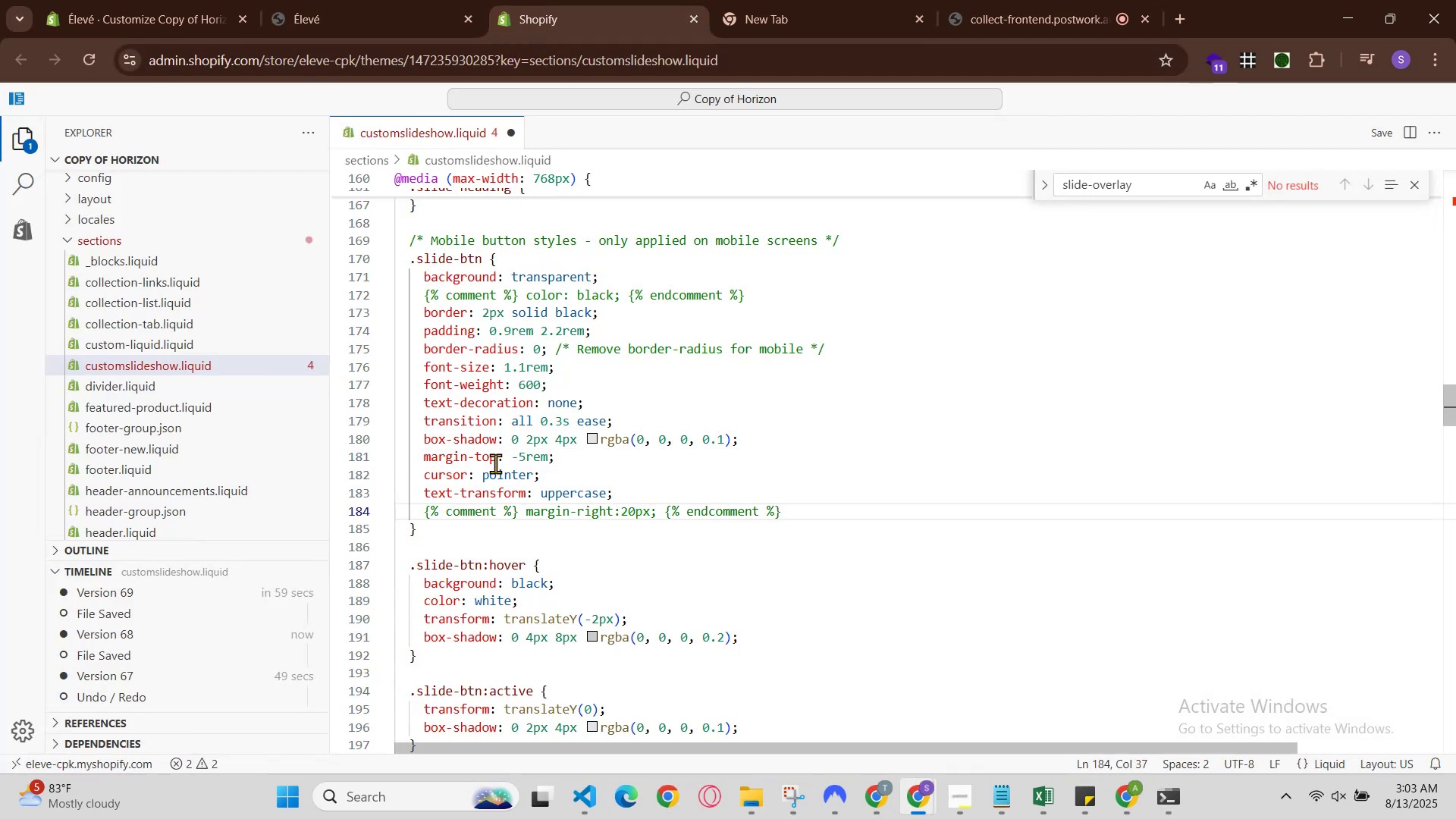 
left_click([496, 463])
 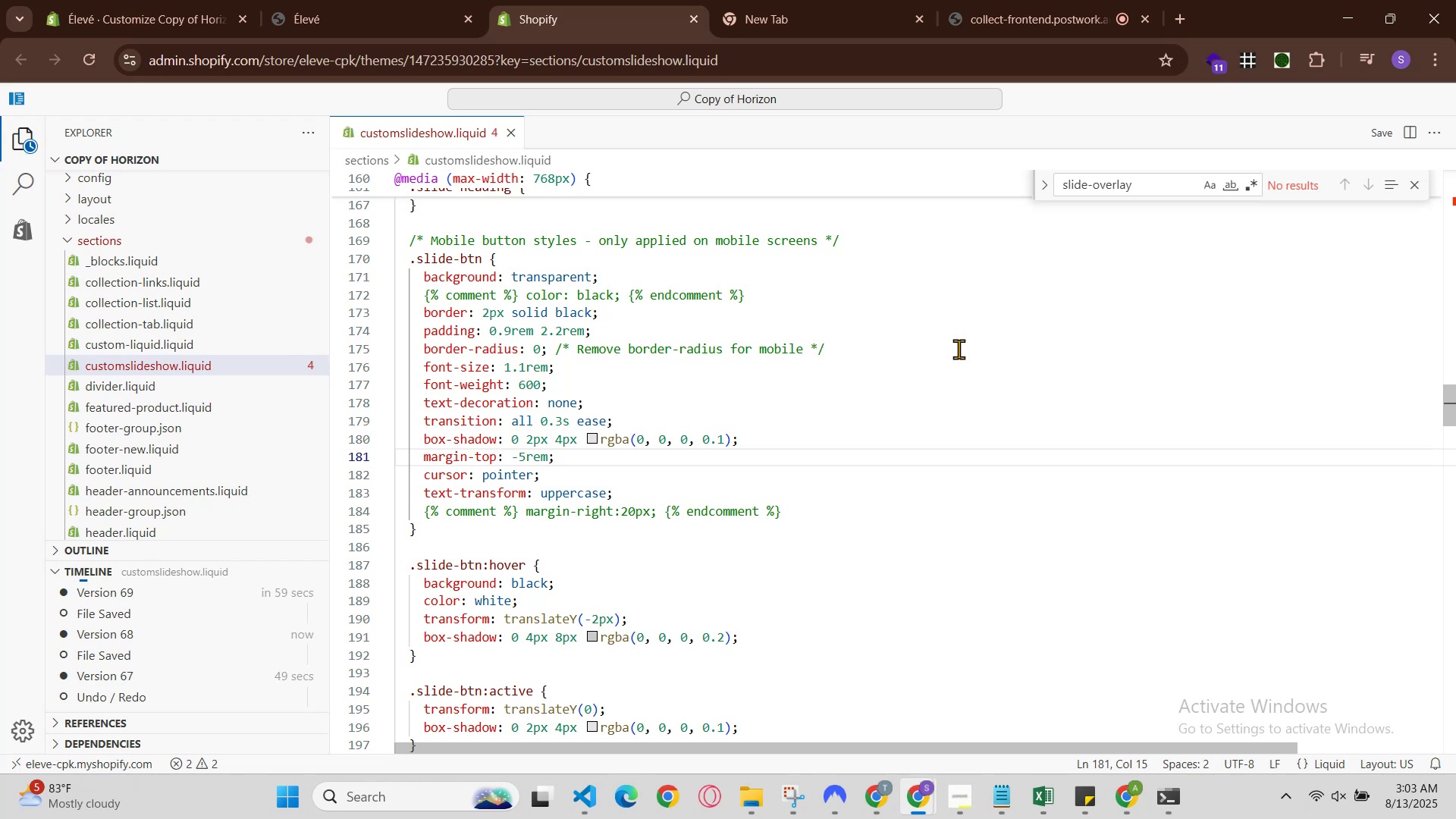 
key(Backspace)
key(Backspace)
key(Backspace)
type(bottom)
 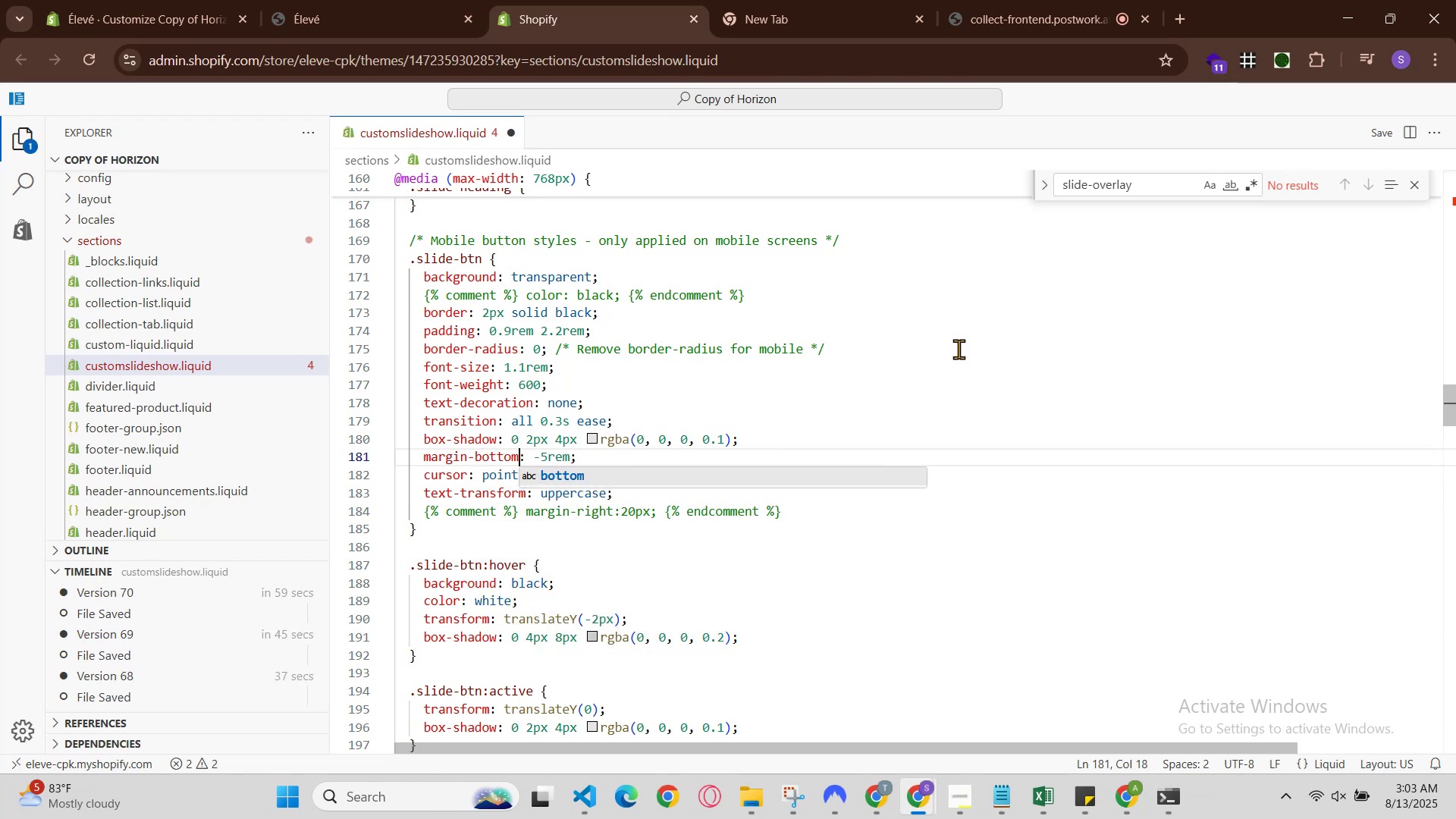 
hold_key(key=ControlLeft, duration=0.63)
 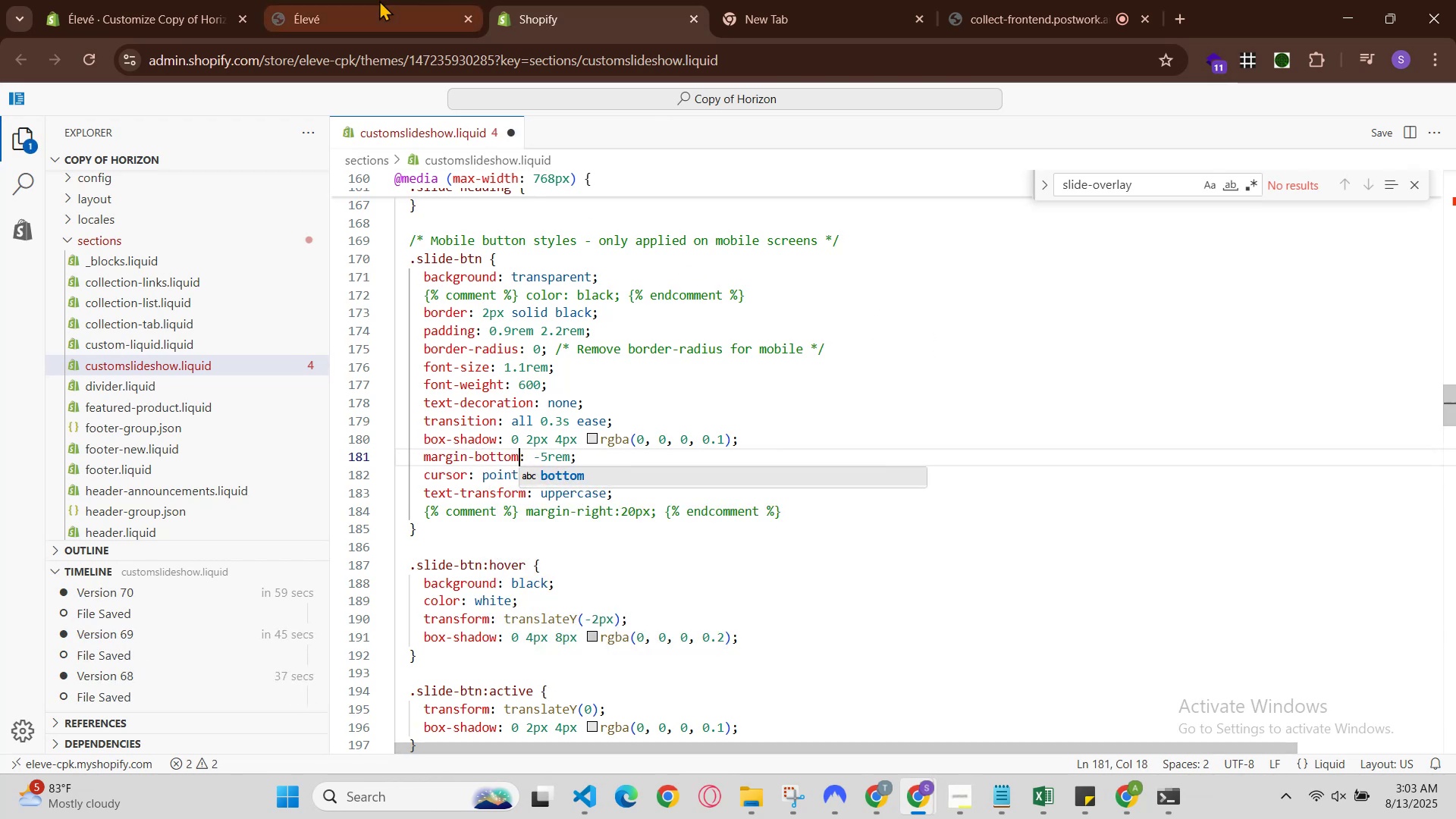 
hold_key(key=S, duration=0.41)
 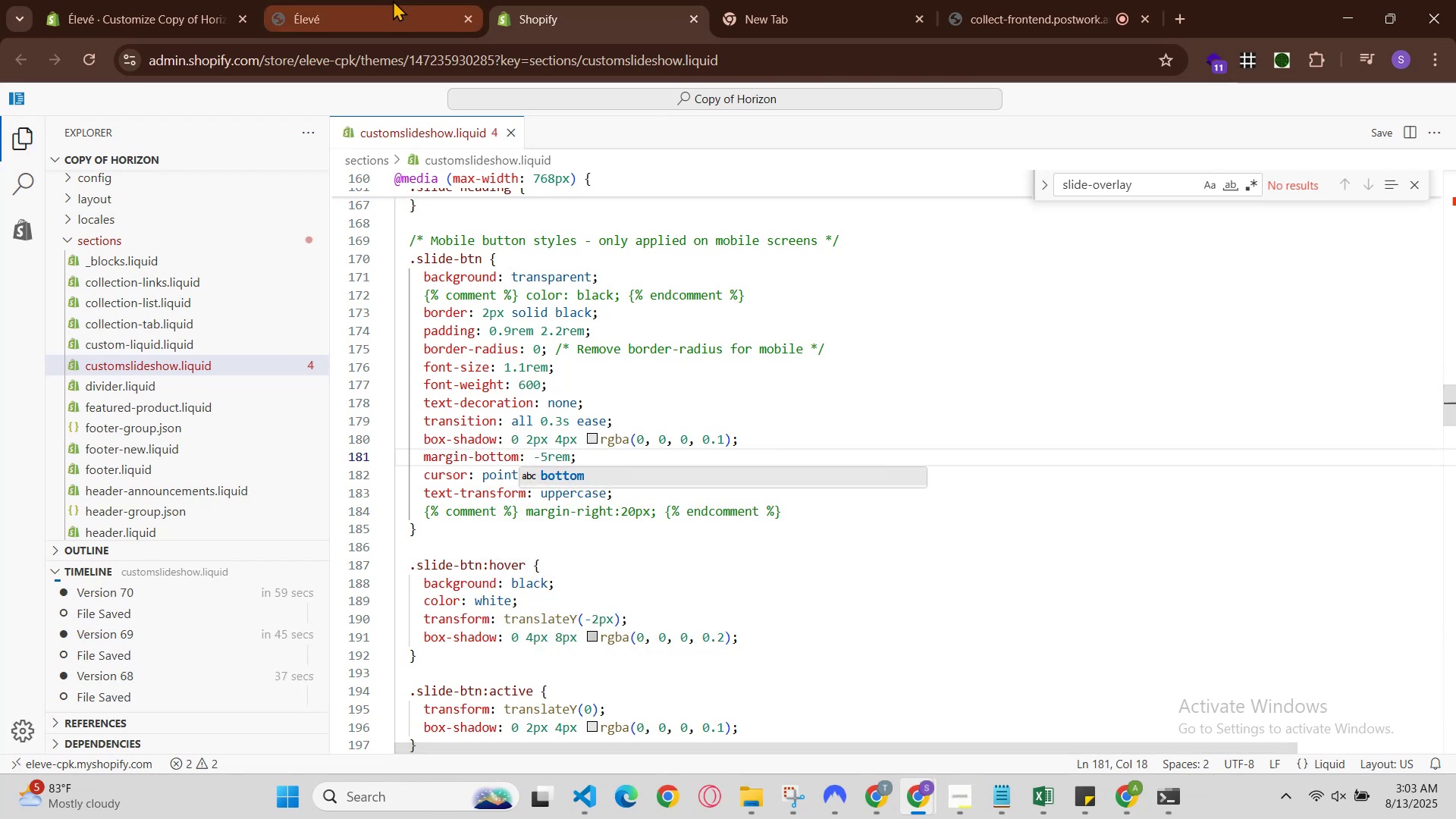 
left_click([393, 0])
 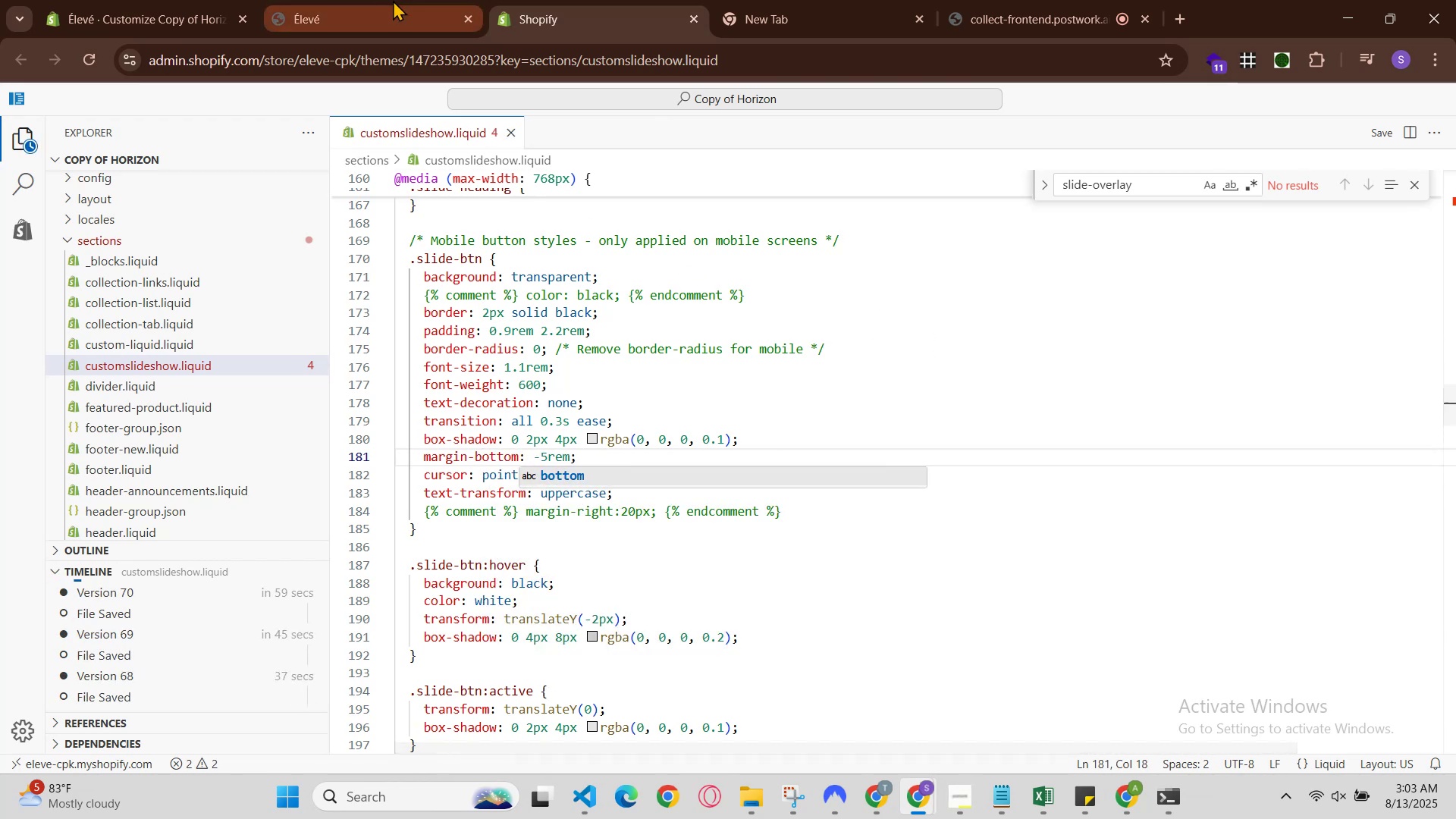 
key(Control+R)
 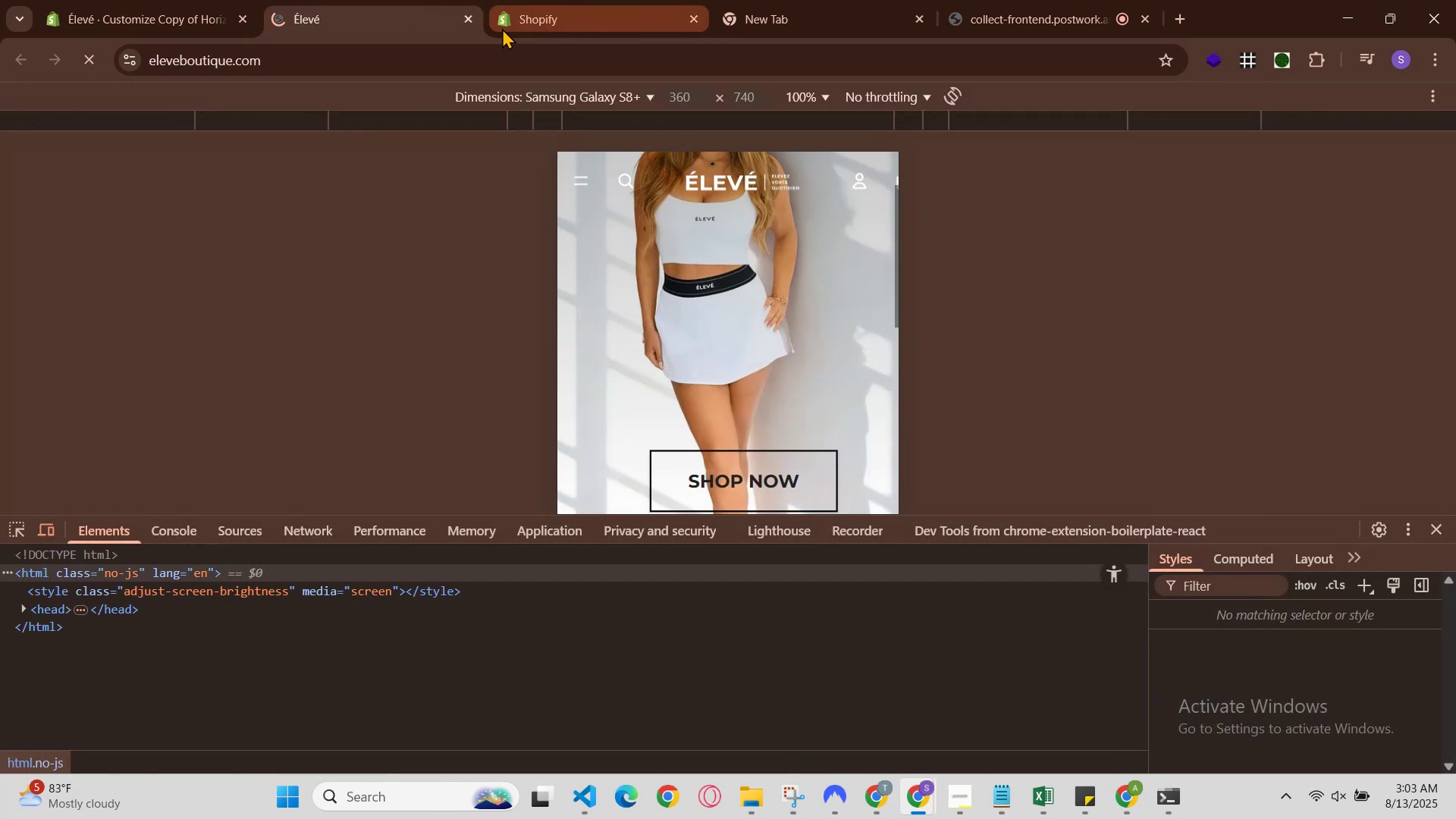 
scroll: coordinate [641, 219], scroll_direction: down, amount: 2.0
 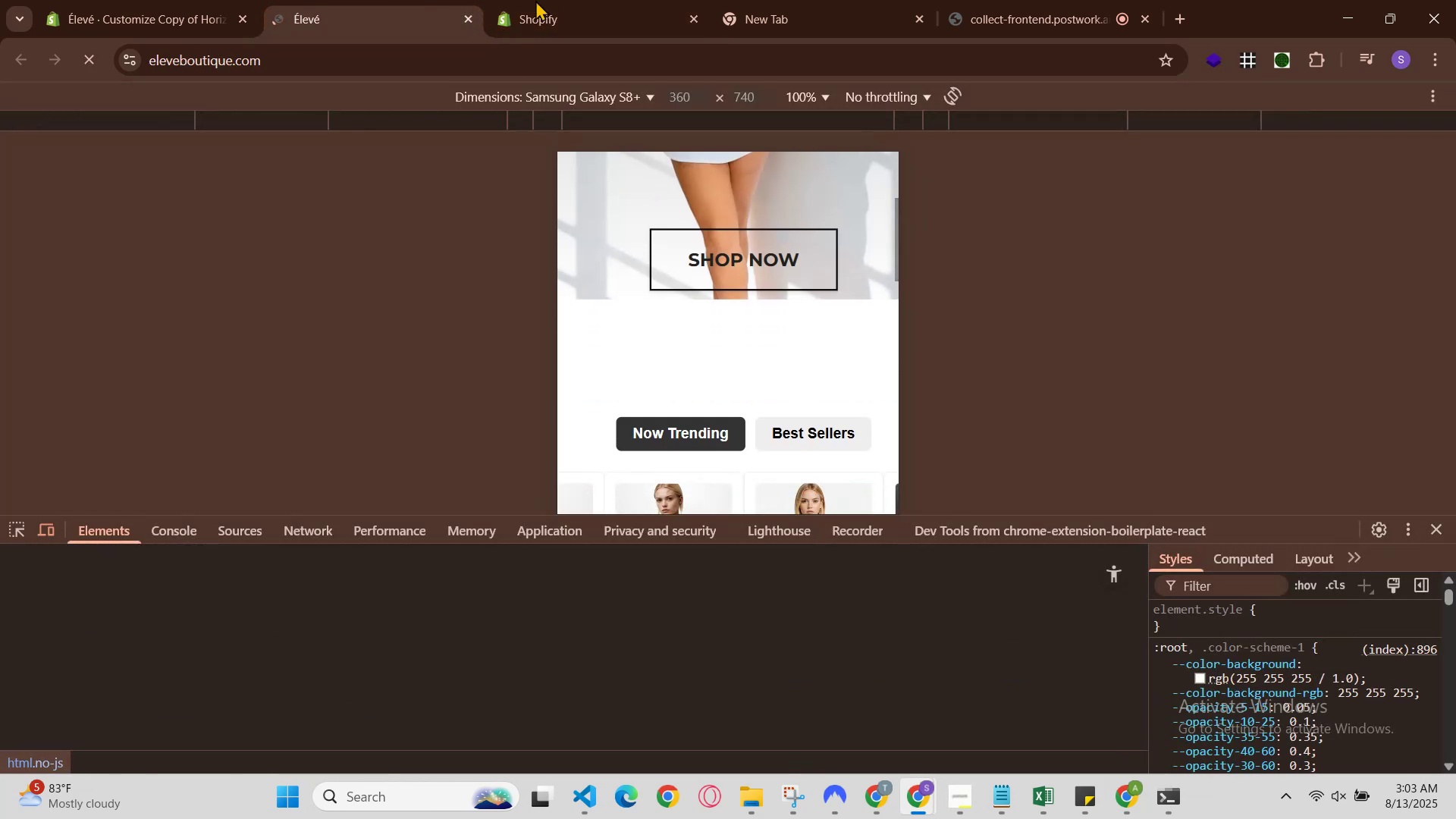 
left_click([531, 0])
 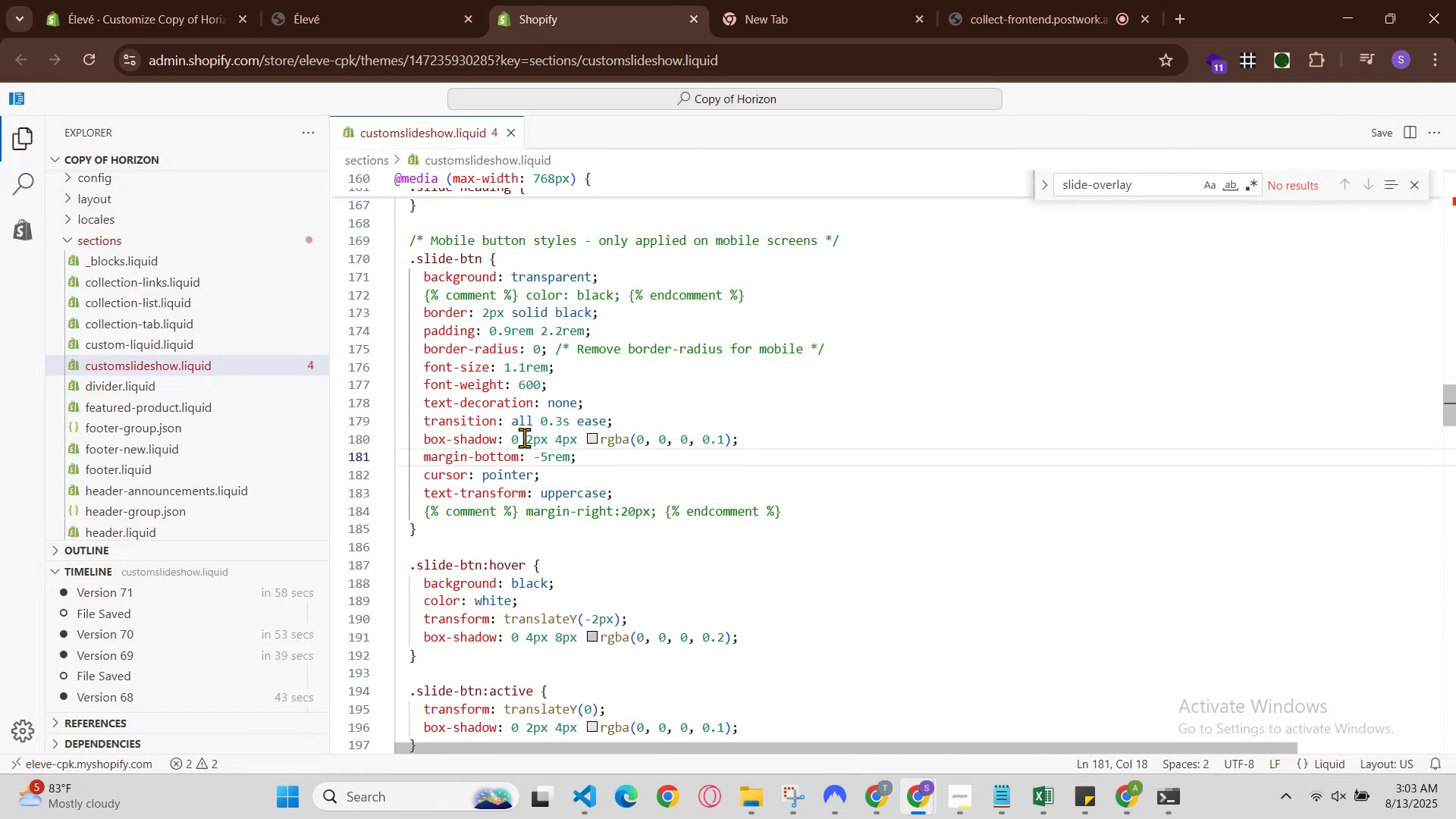 
left_click([541, 456])
 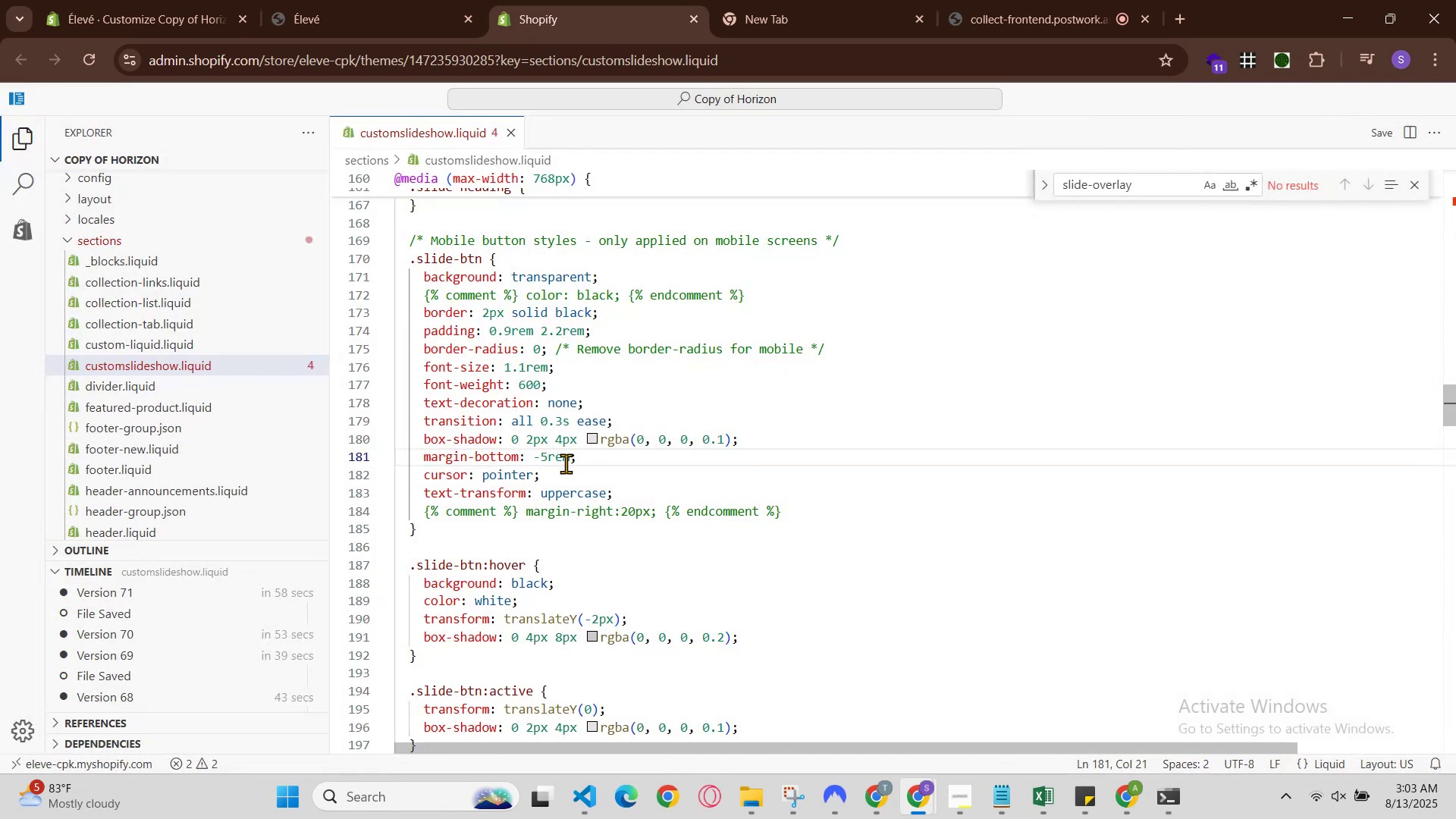 
key(4)
 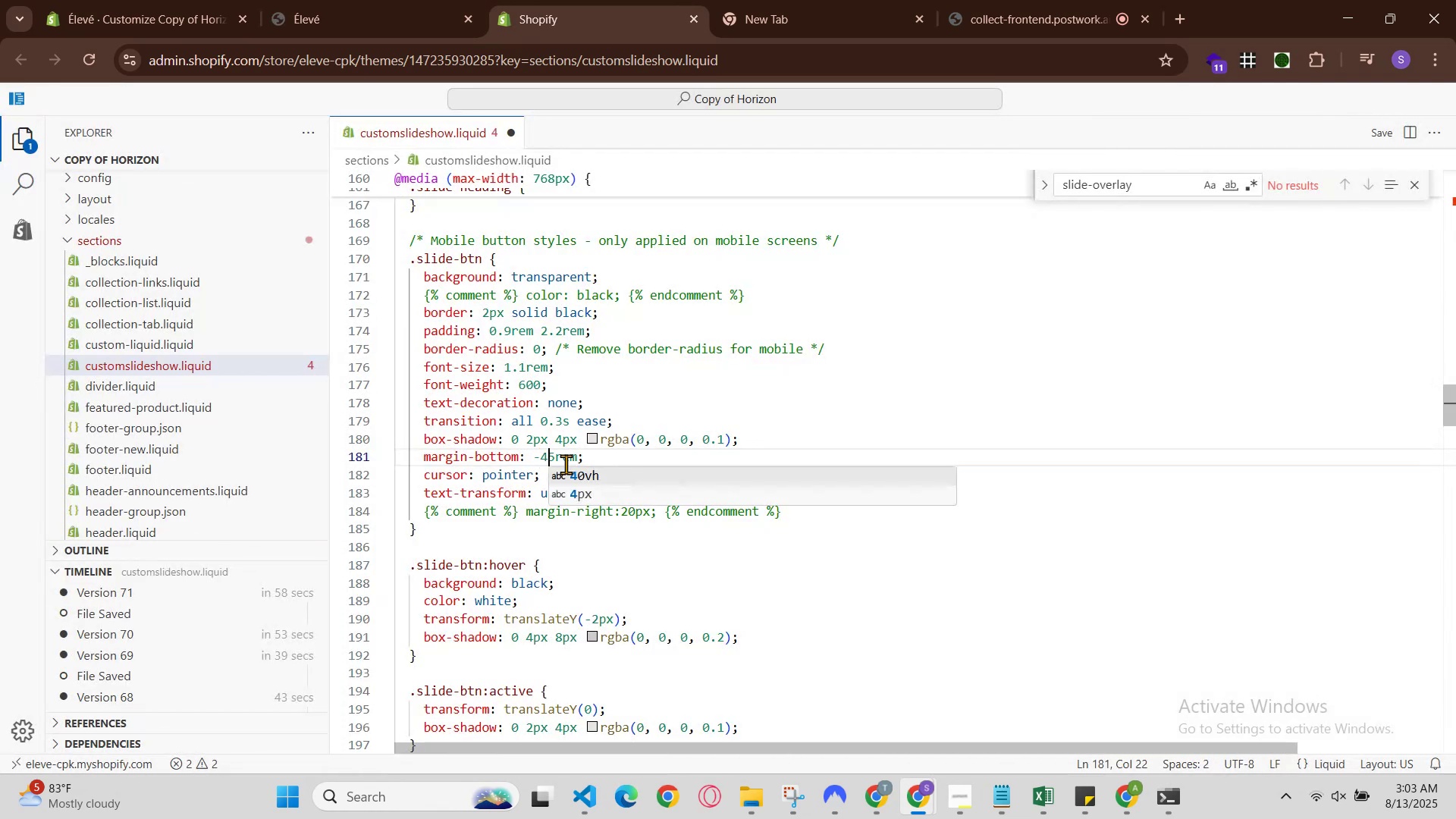 
hold_key(key=ControlLeft, duration=0.64)
 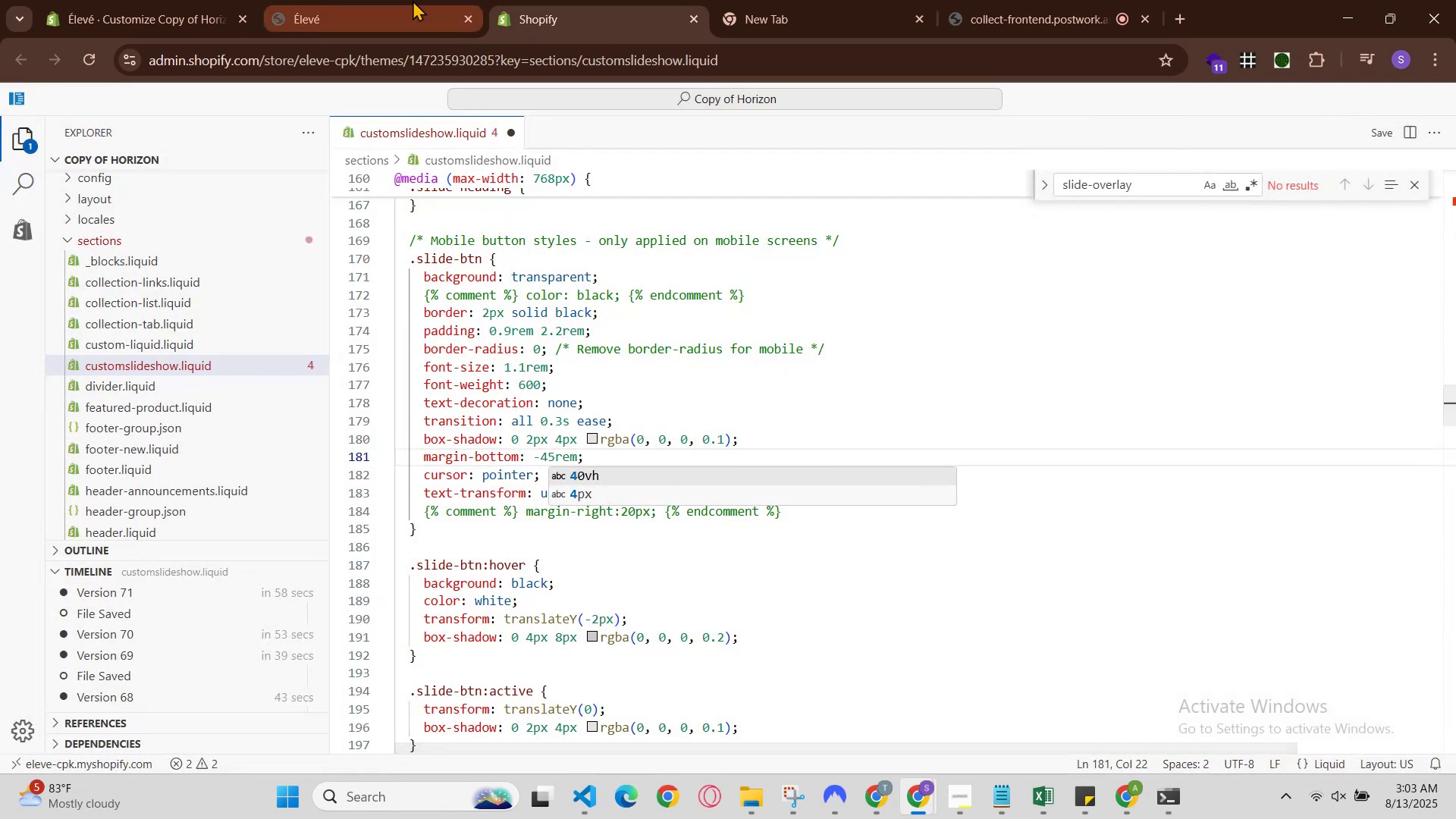 
hold_key(key=S, duration=0.36)
 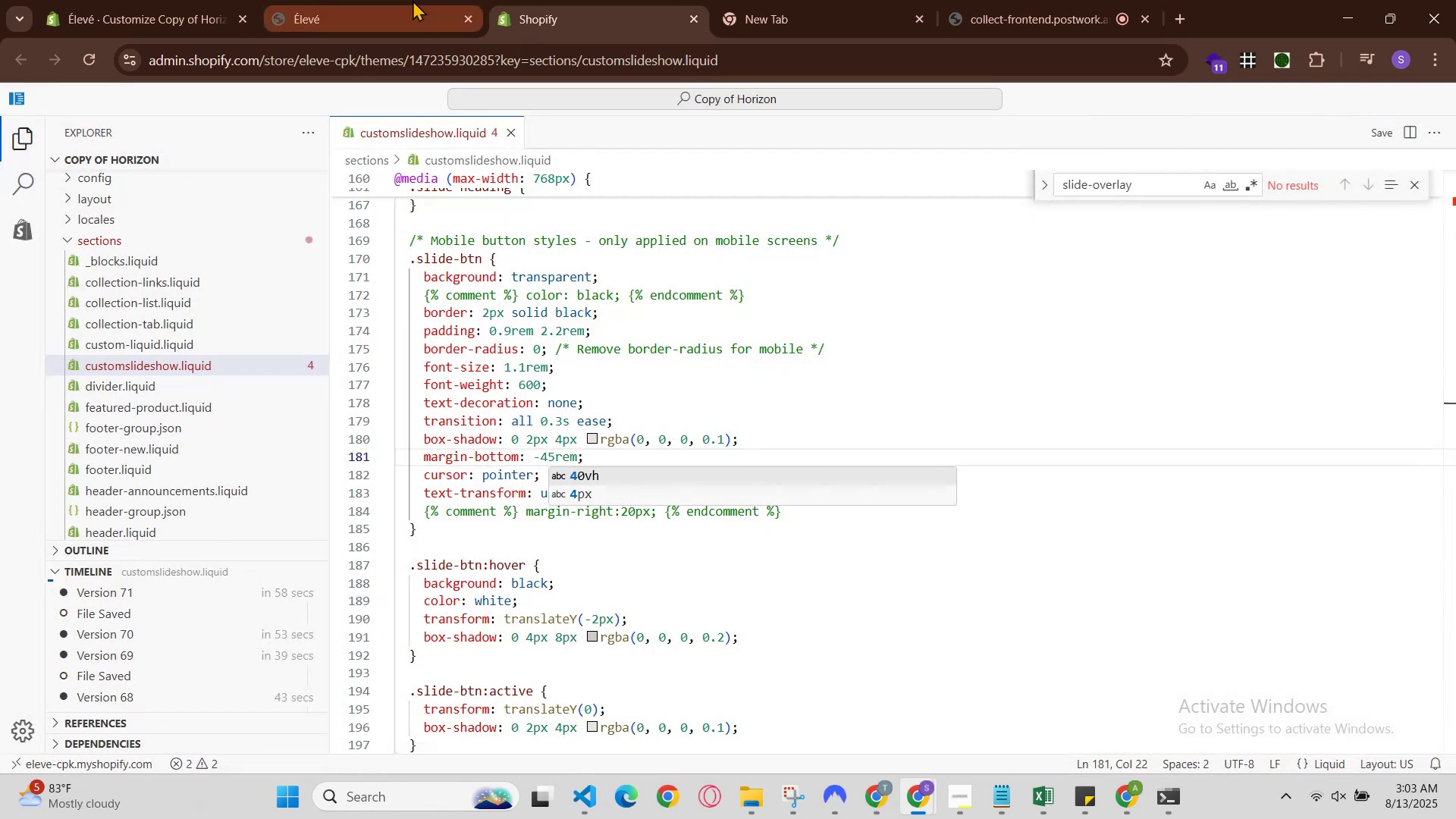 
left_click([413, 0])
 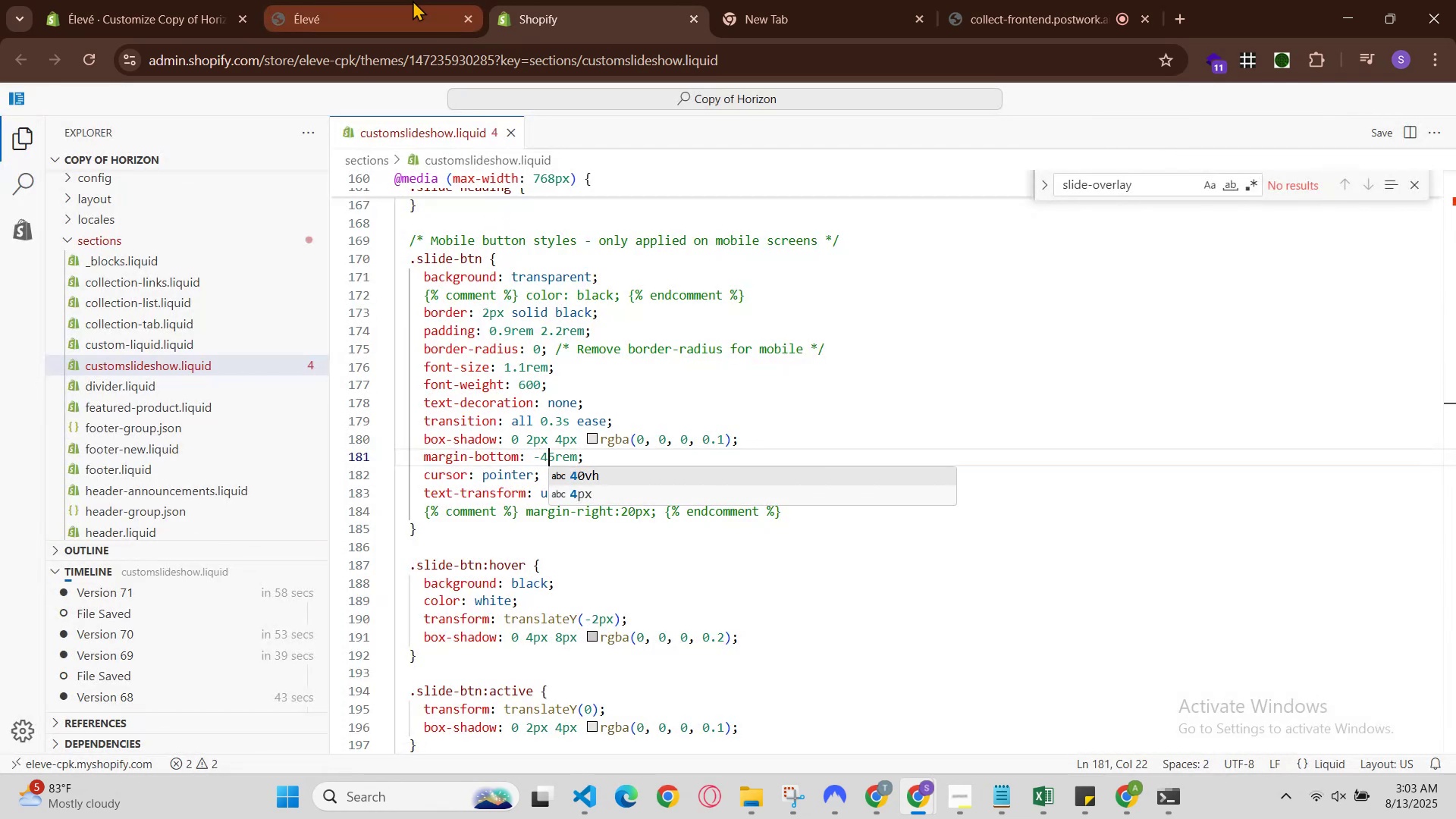 
key(Control+R)
 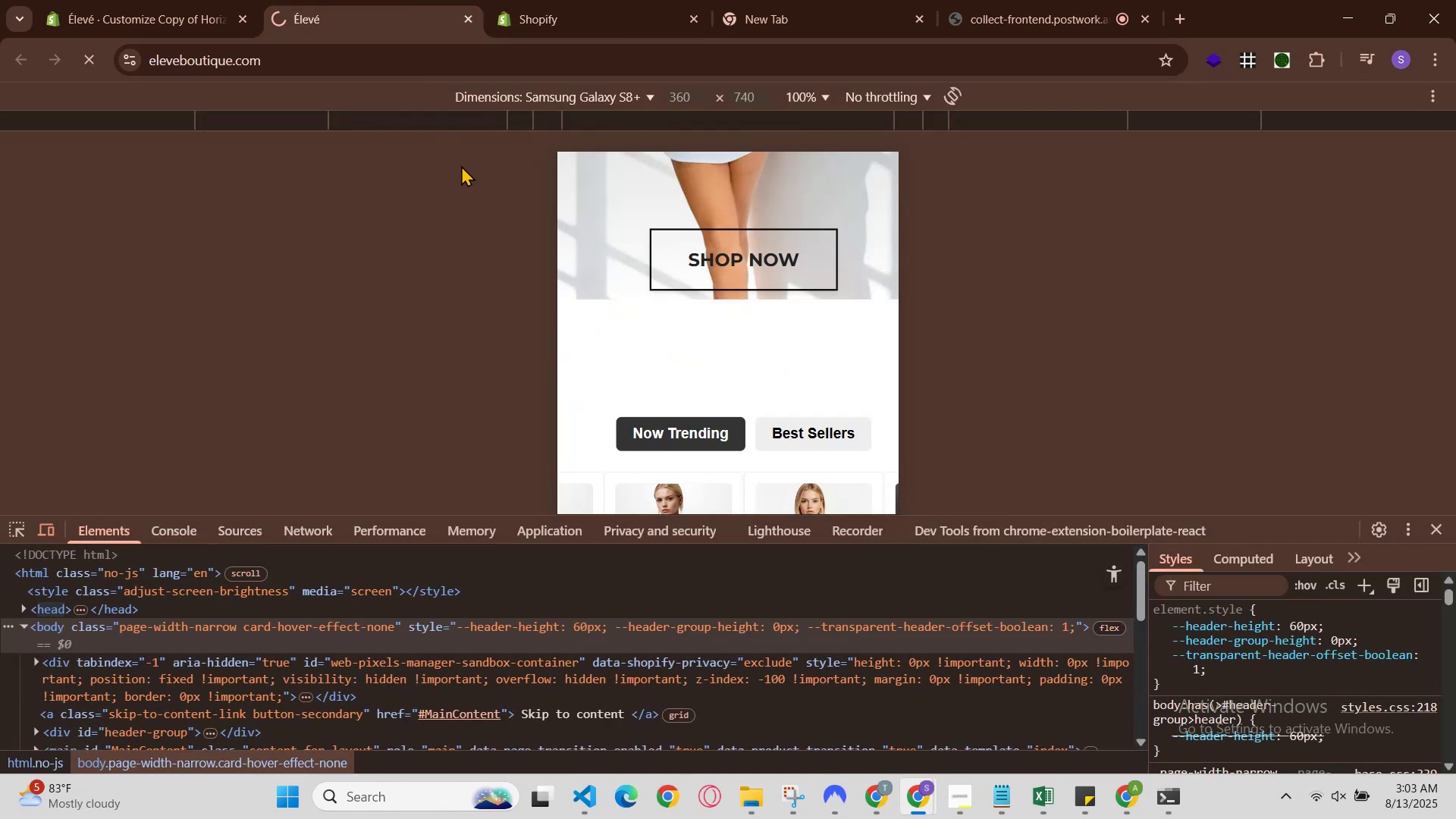 
scroll: coordinate [605, 253], scroll_direction: up, amount: 3.0
 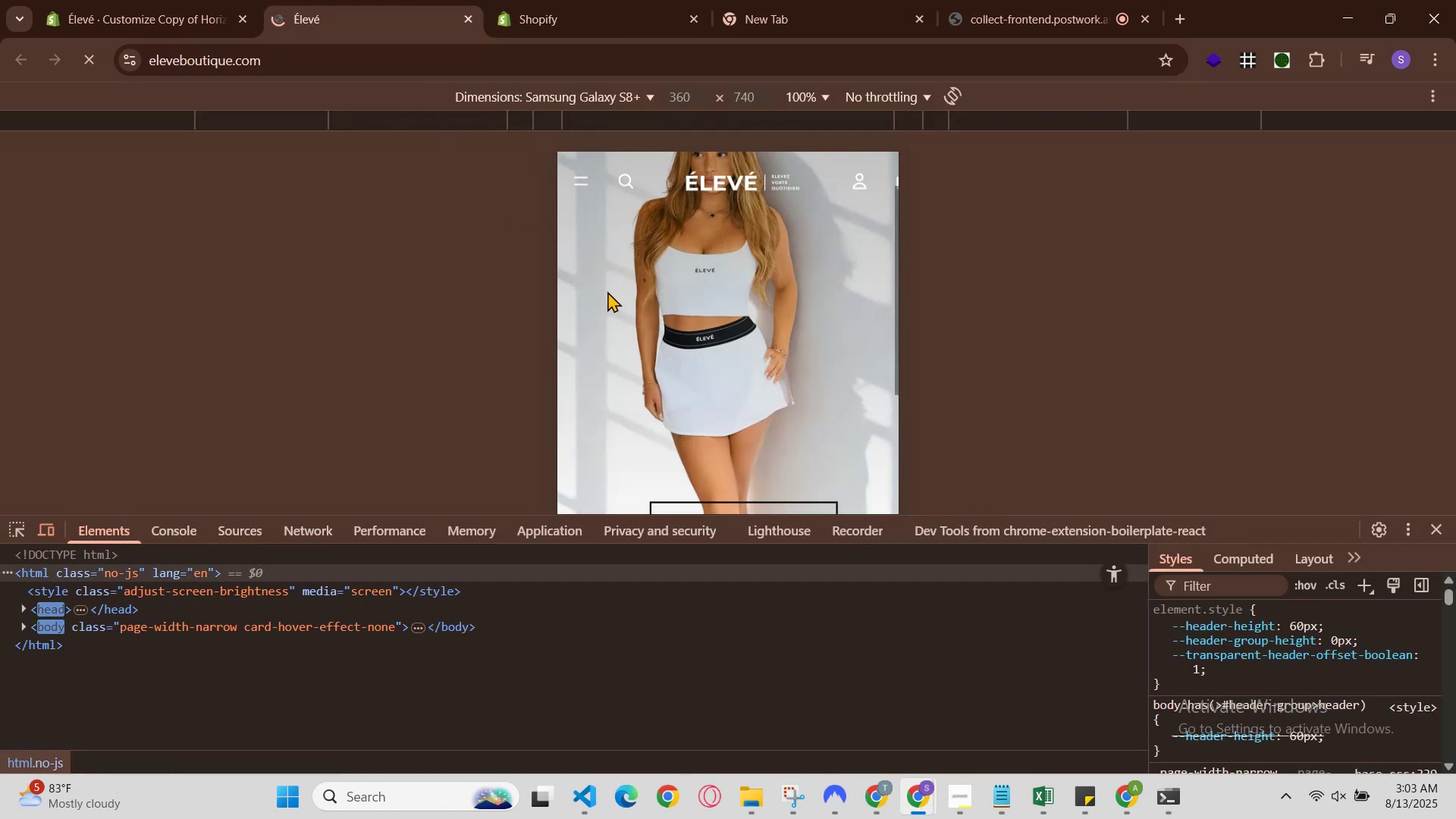 
scroll: coordinate [623, 323], scroll_direction: down, amount: 1.0
 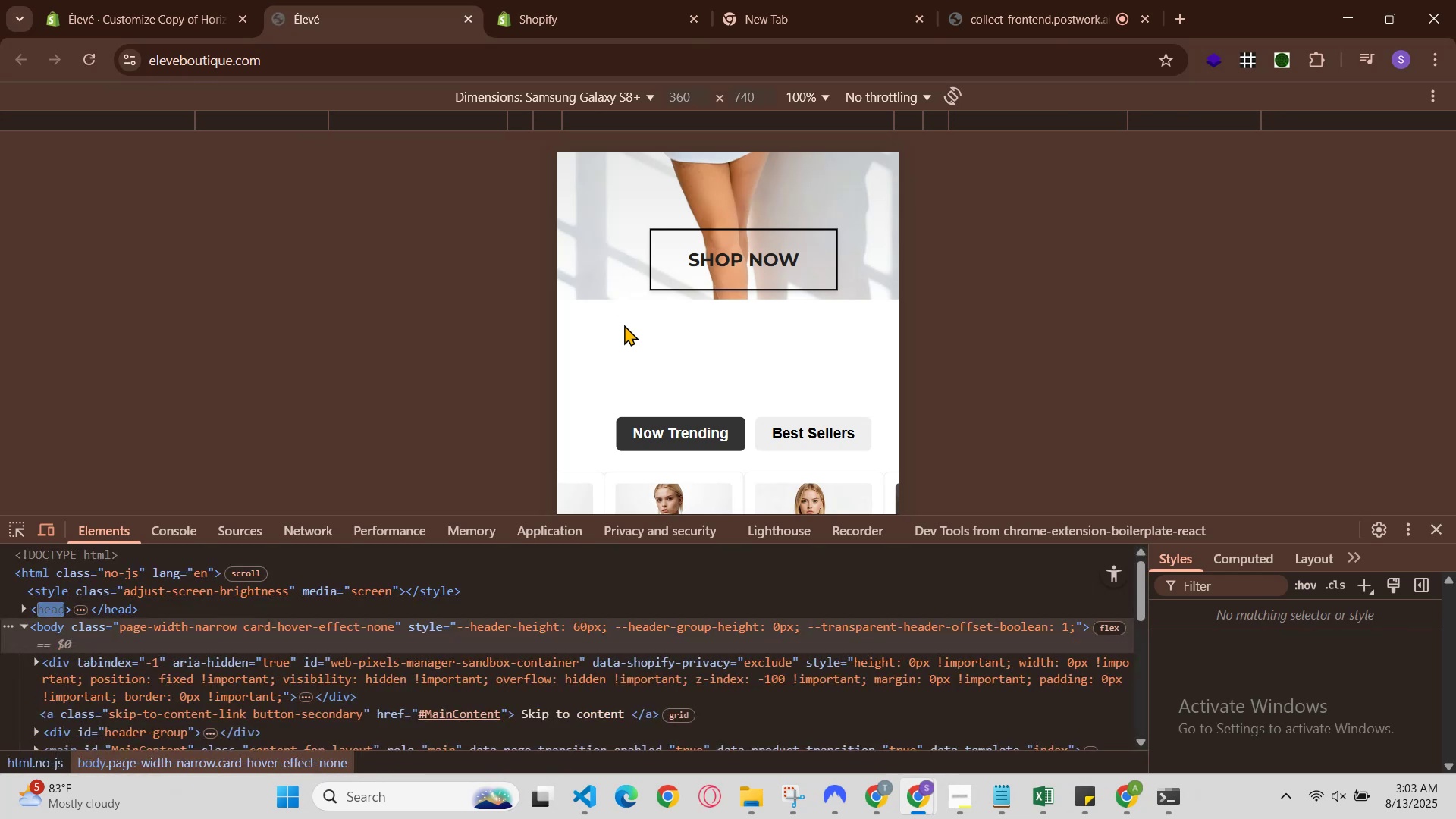 
left_click([561, 0])
 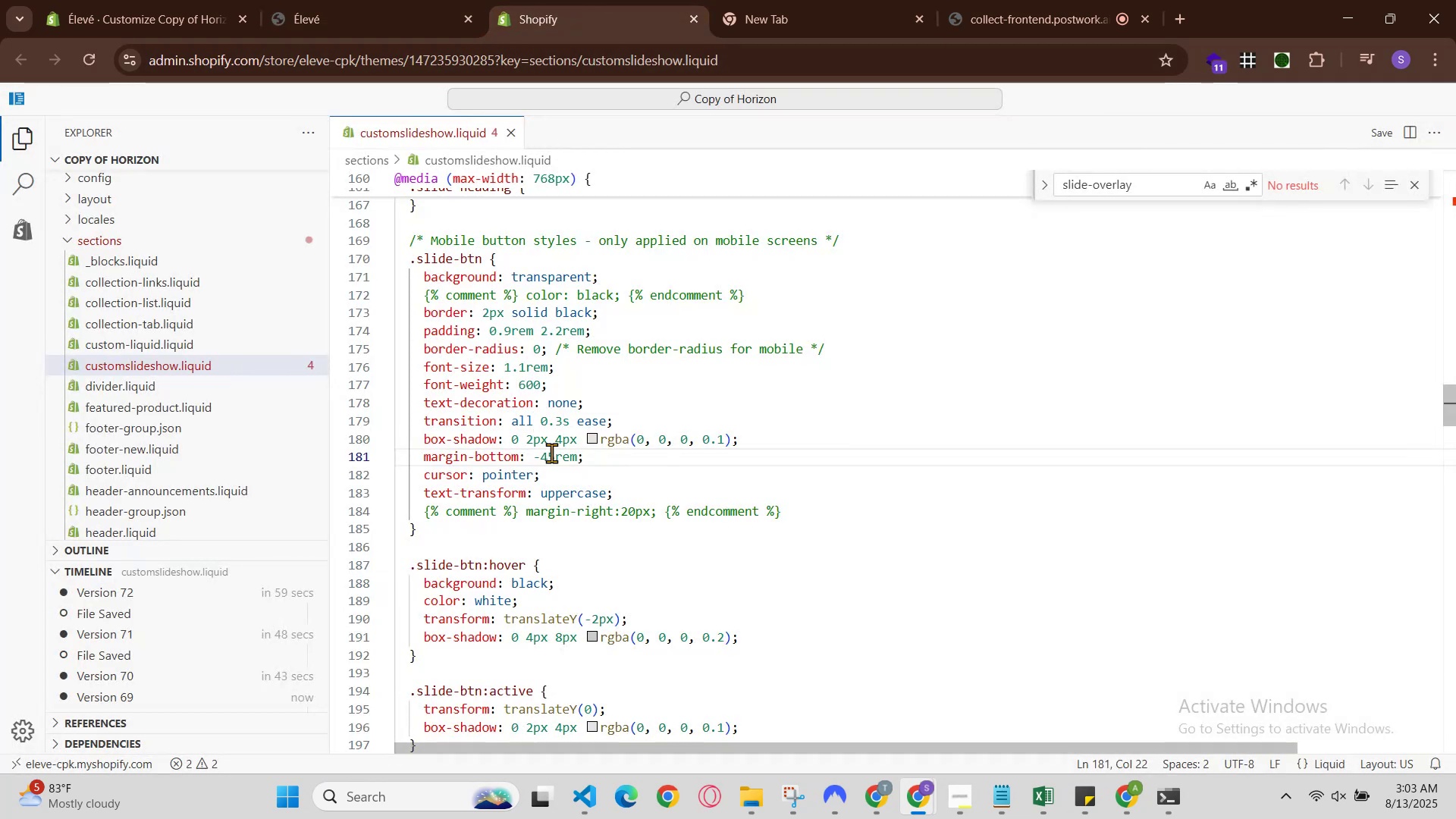 
left_click([542, 457])
 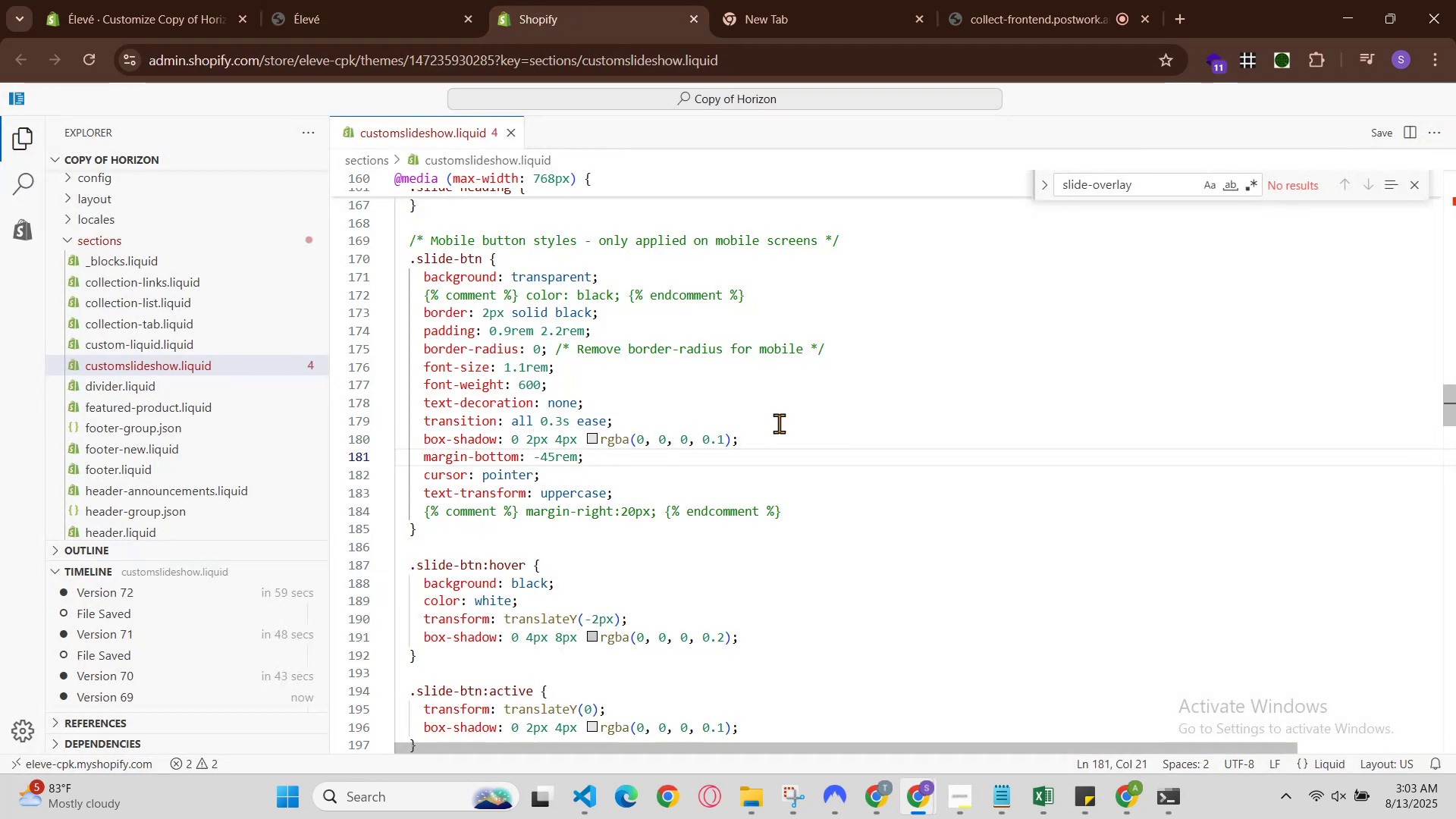 
key(Backspace)
 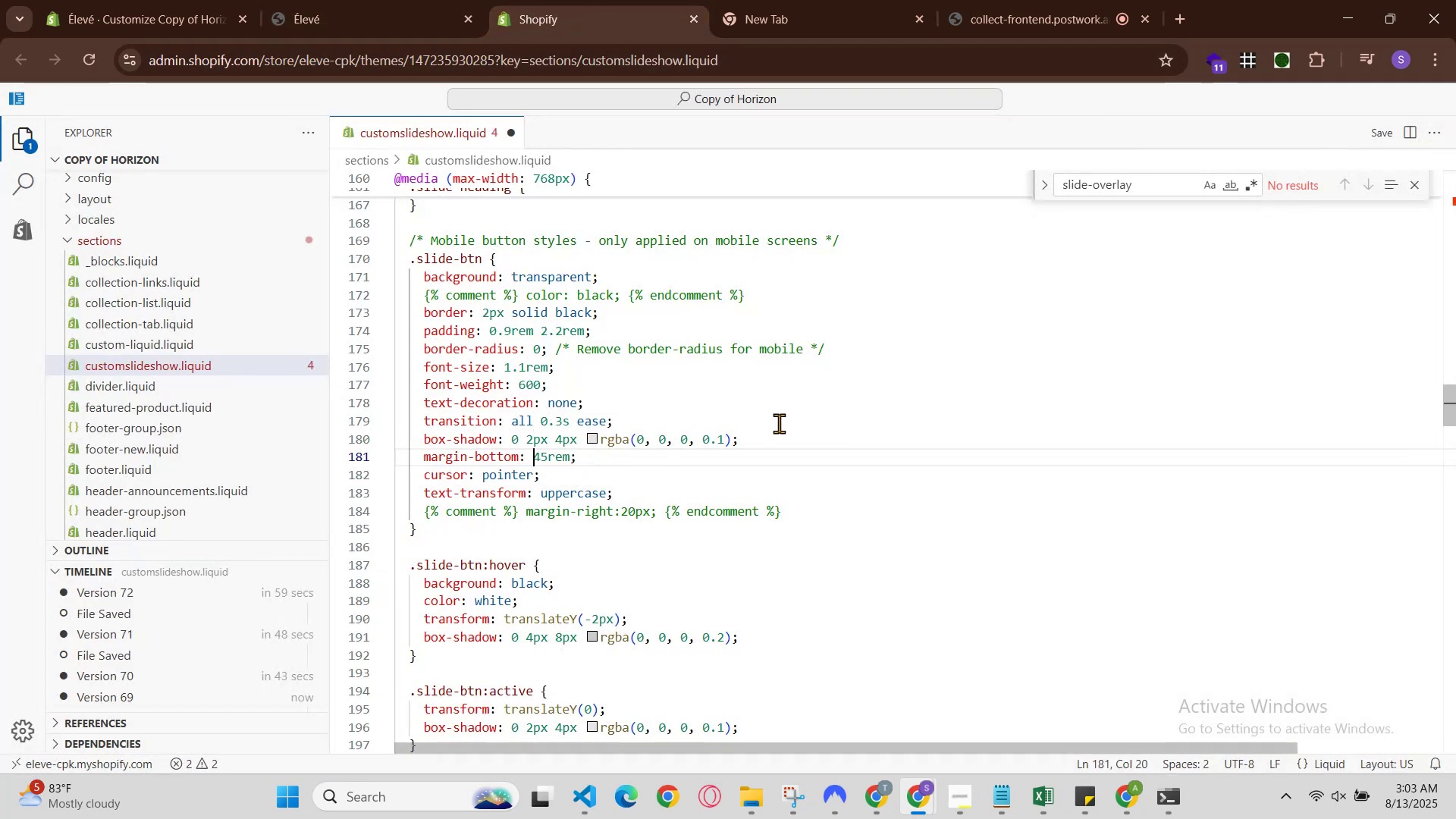 
hold_key(key=ControlLeft, duration=0.51)
 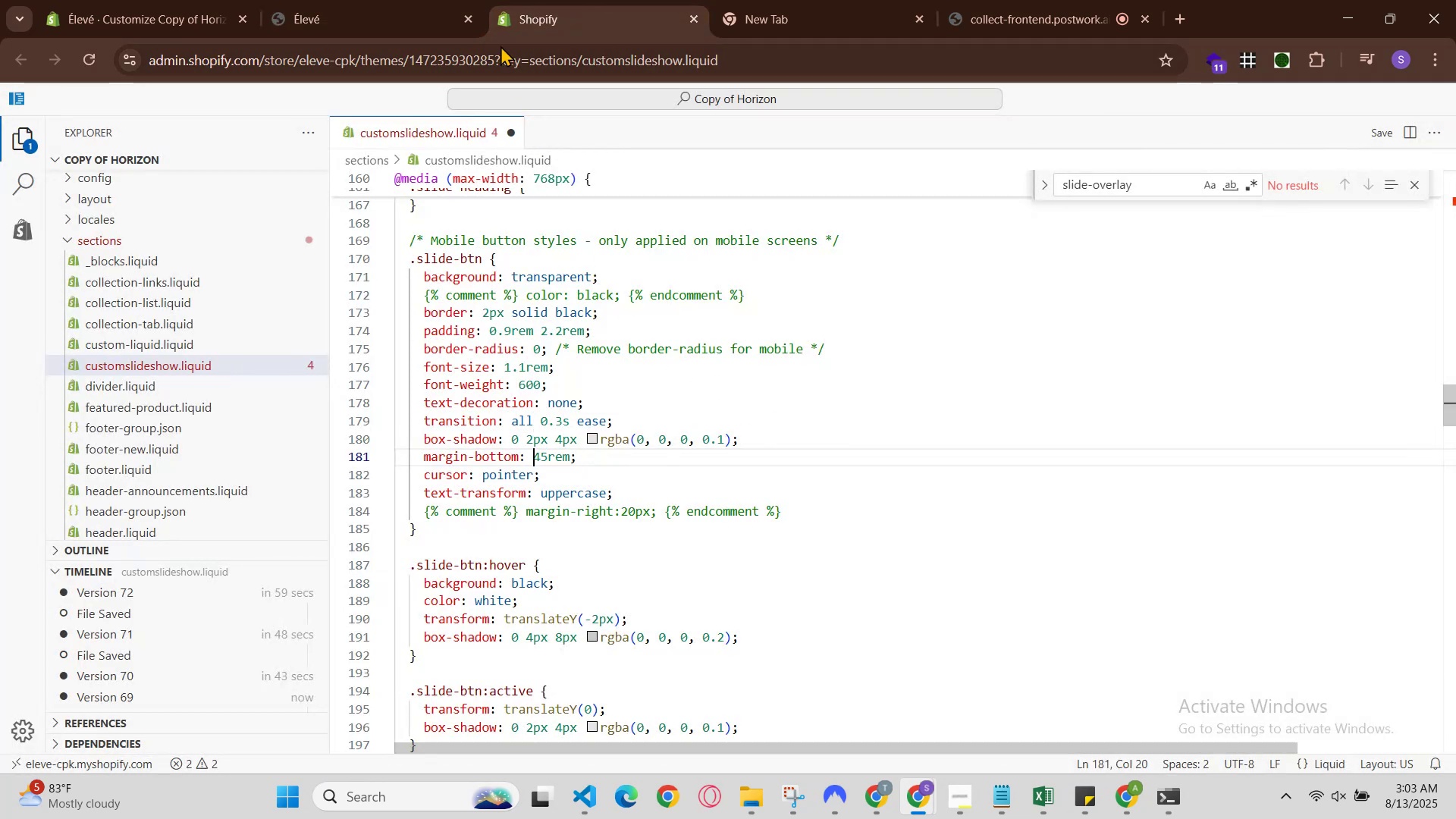 
hold_key(key=S, duration=0.37)
 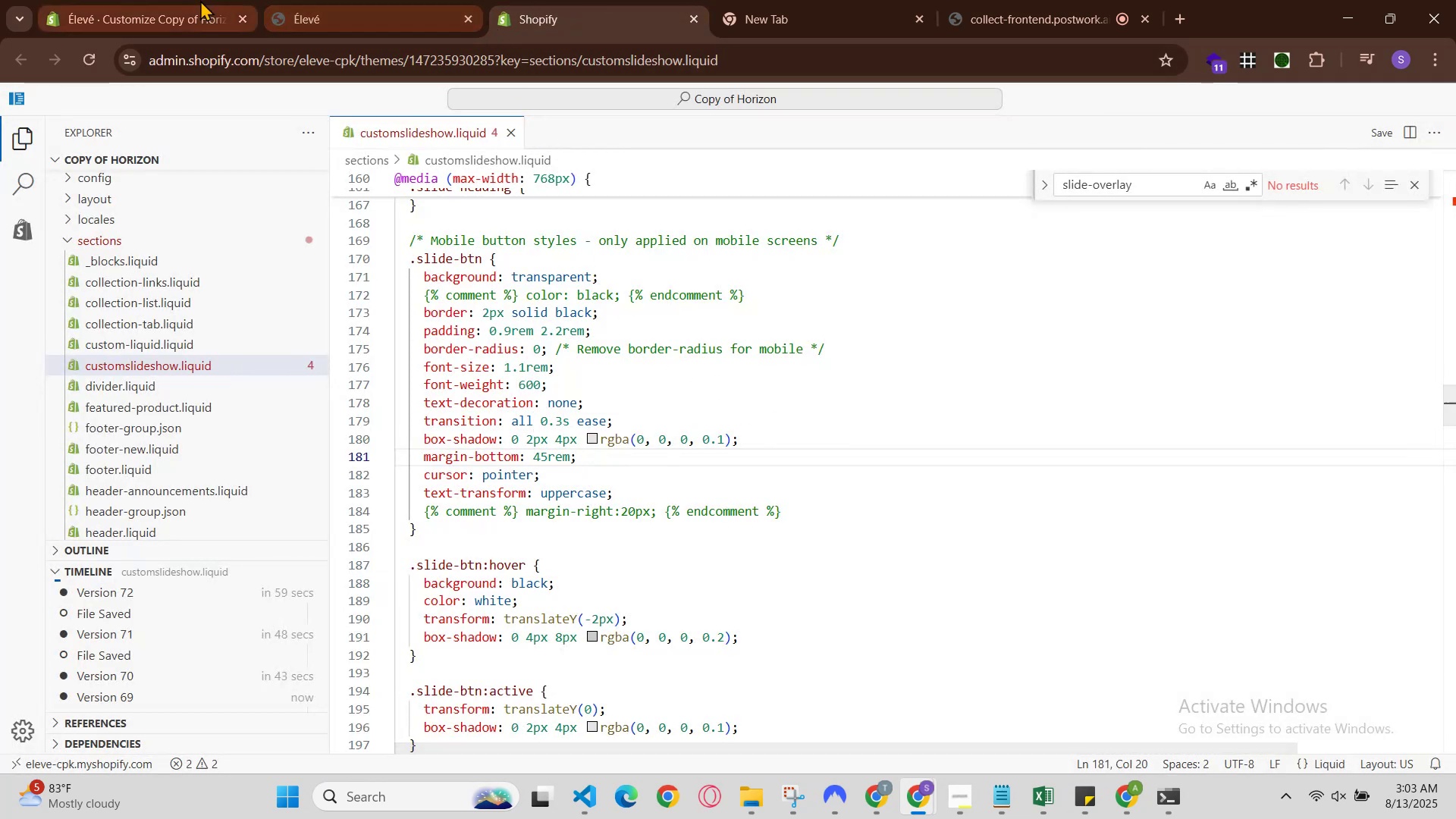 
left_click([312, 0])
 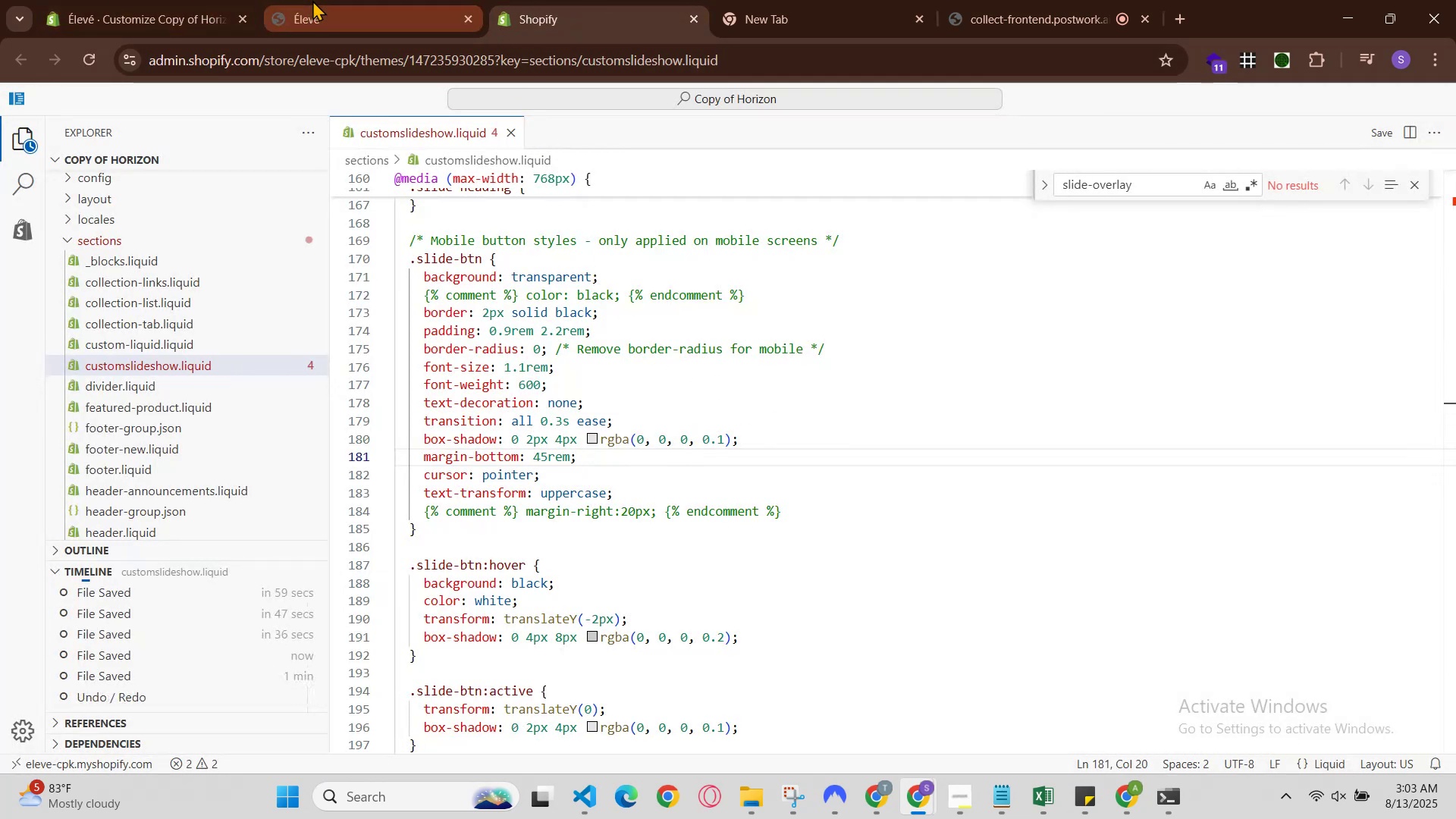 
key(Control+R)
 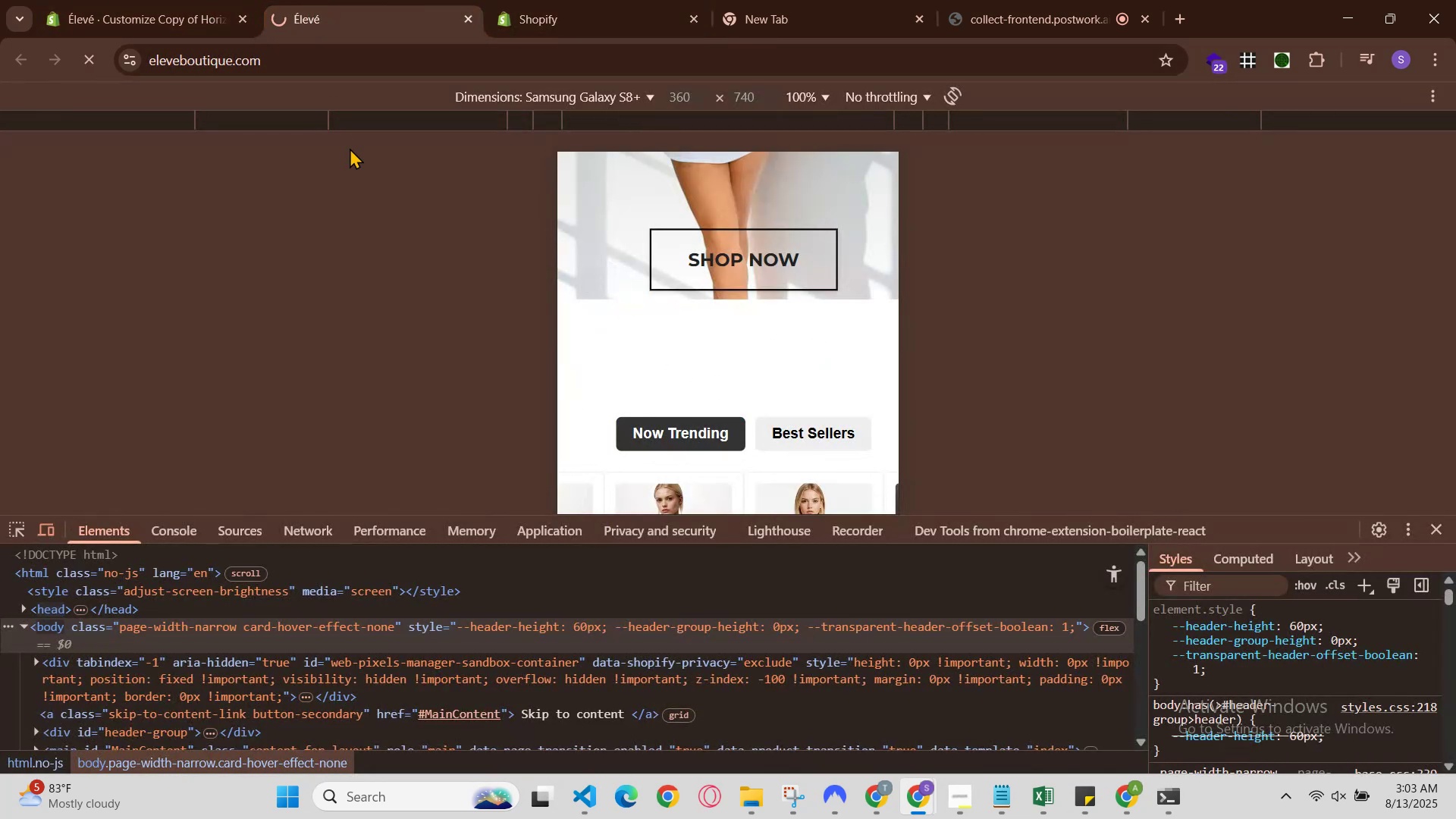 
scroll: coordinate [701, 276], scroll_direction: up, amount: 5.0
 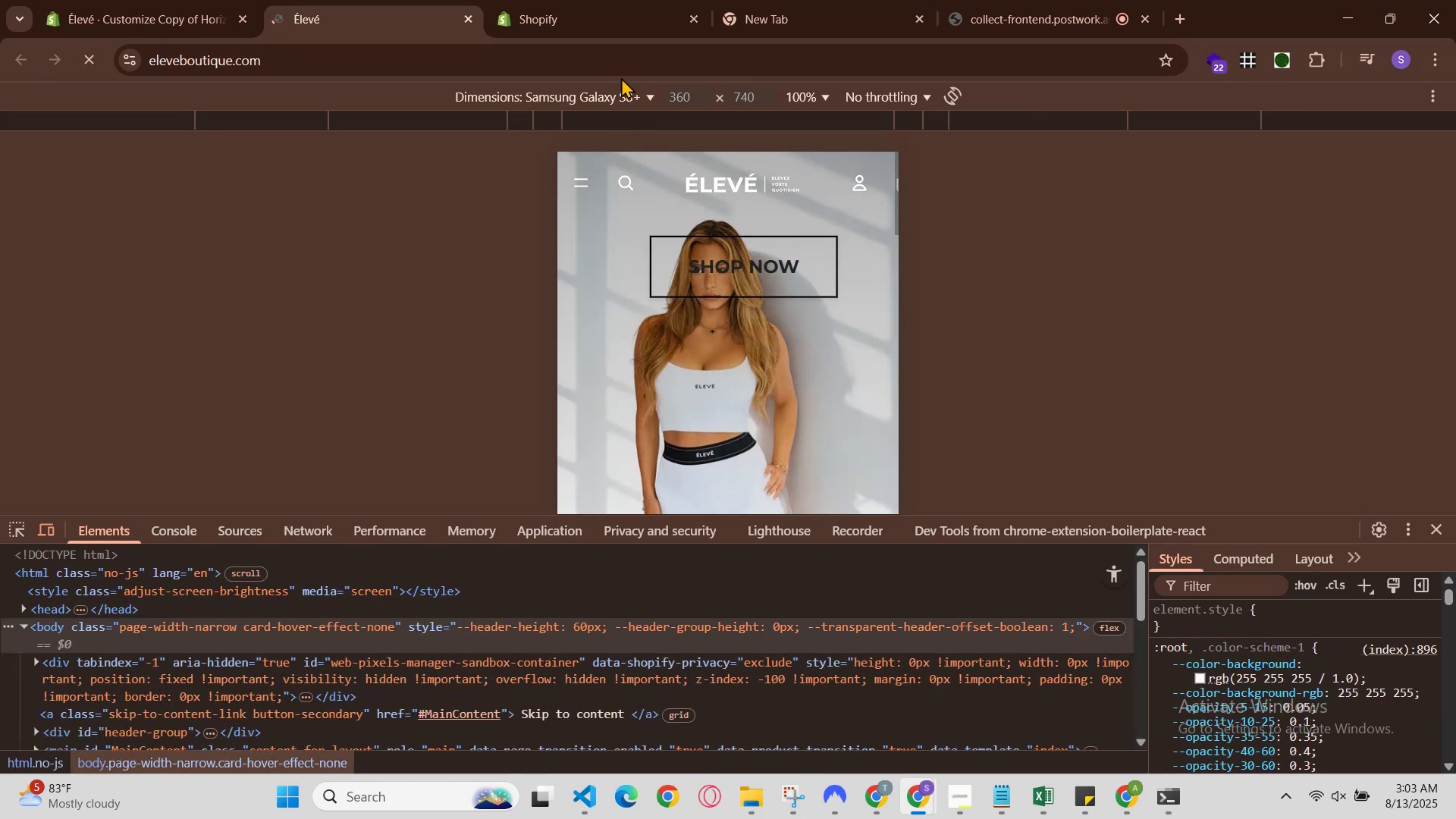 
left_click([599, 0])
 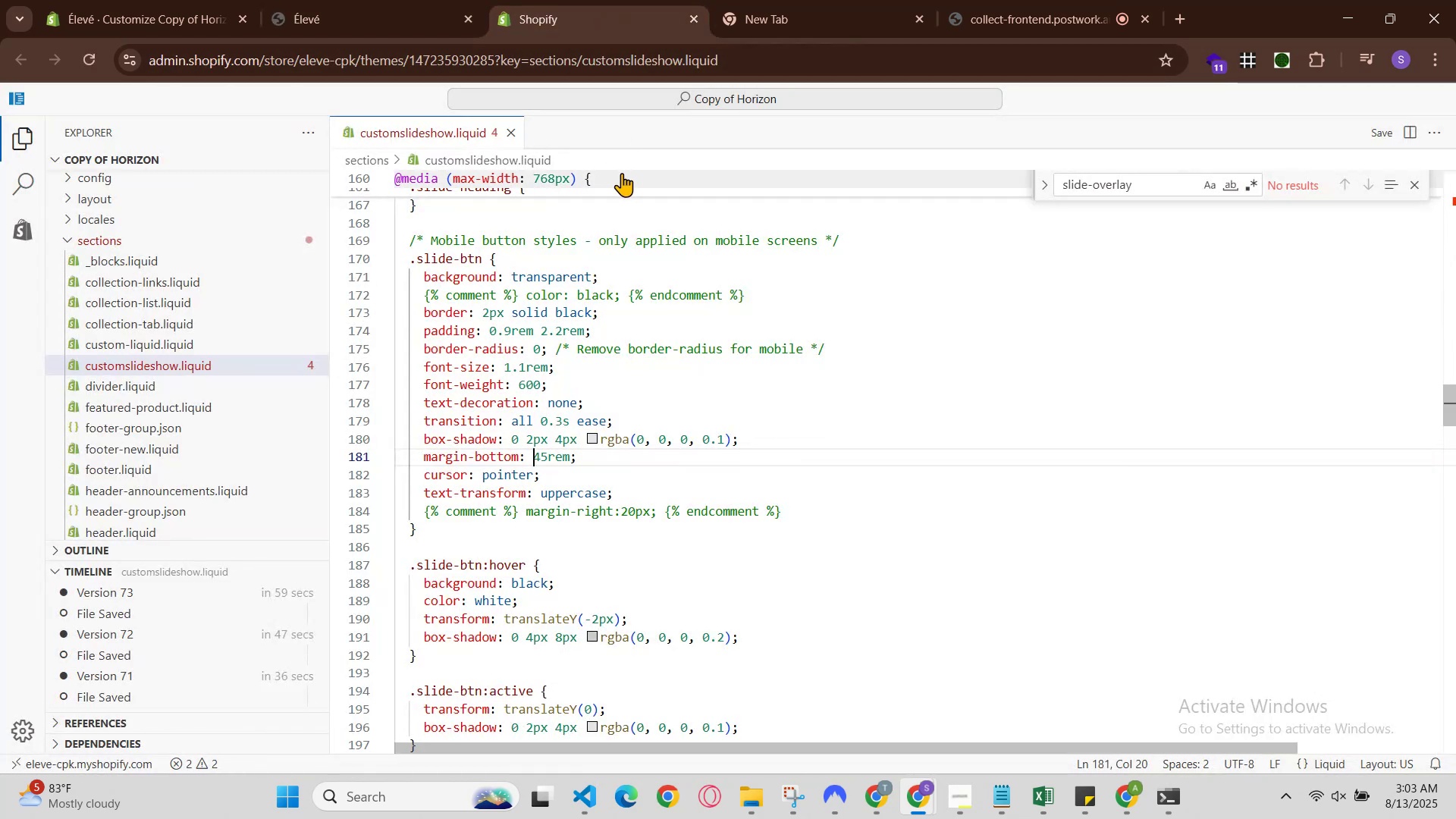 
key(ArrowRight)
 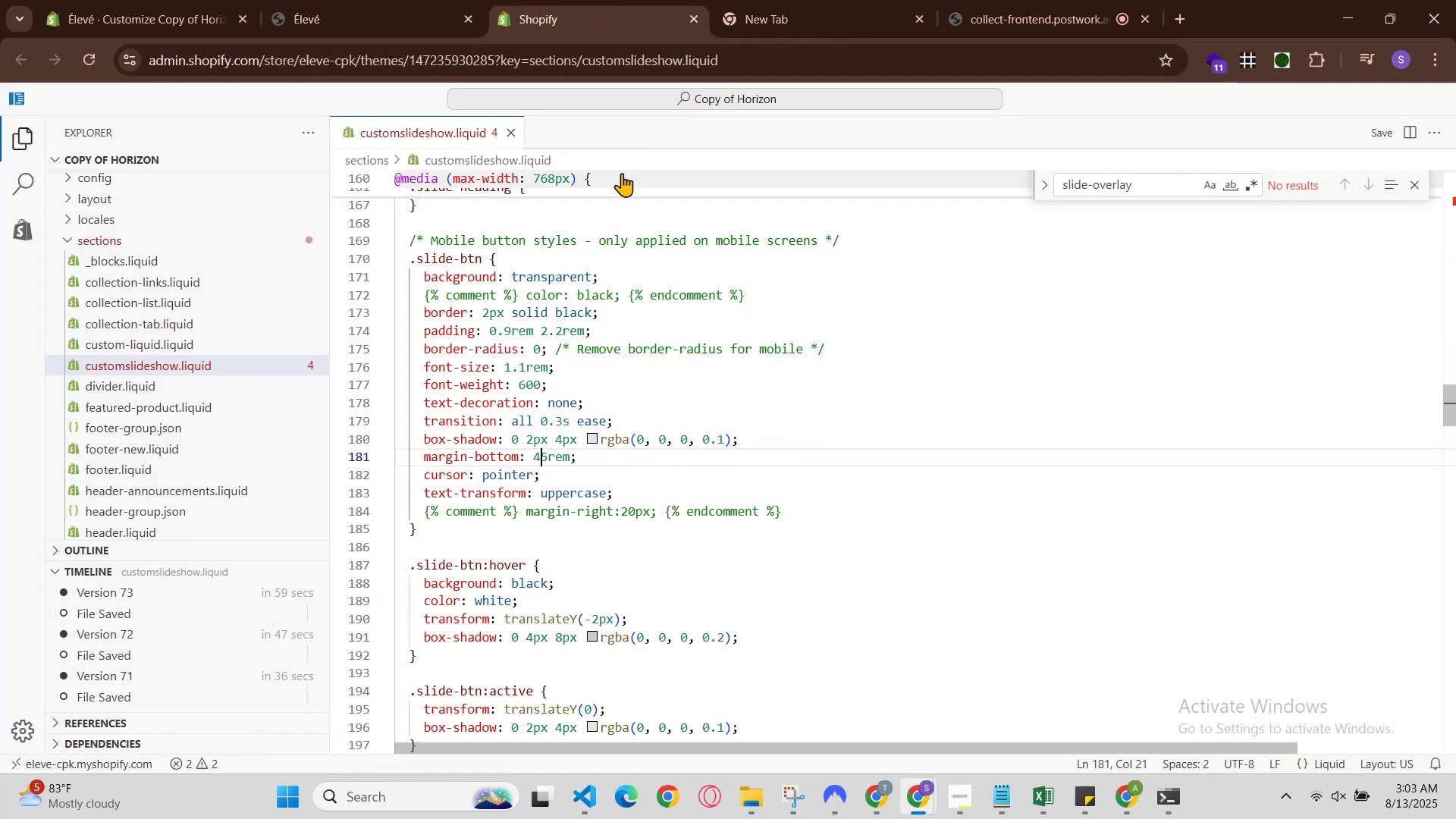 
key(ArrowRight)
 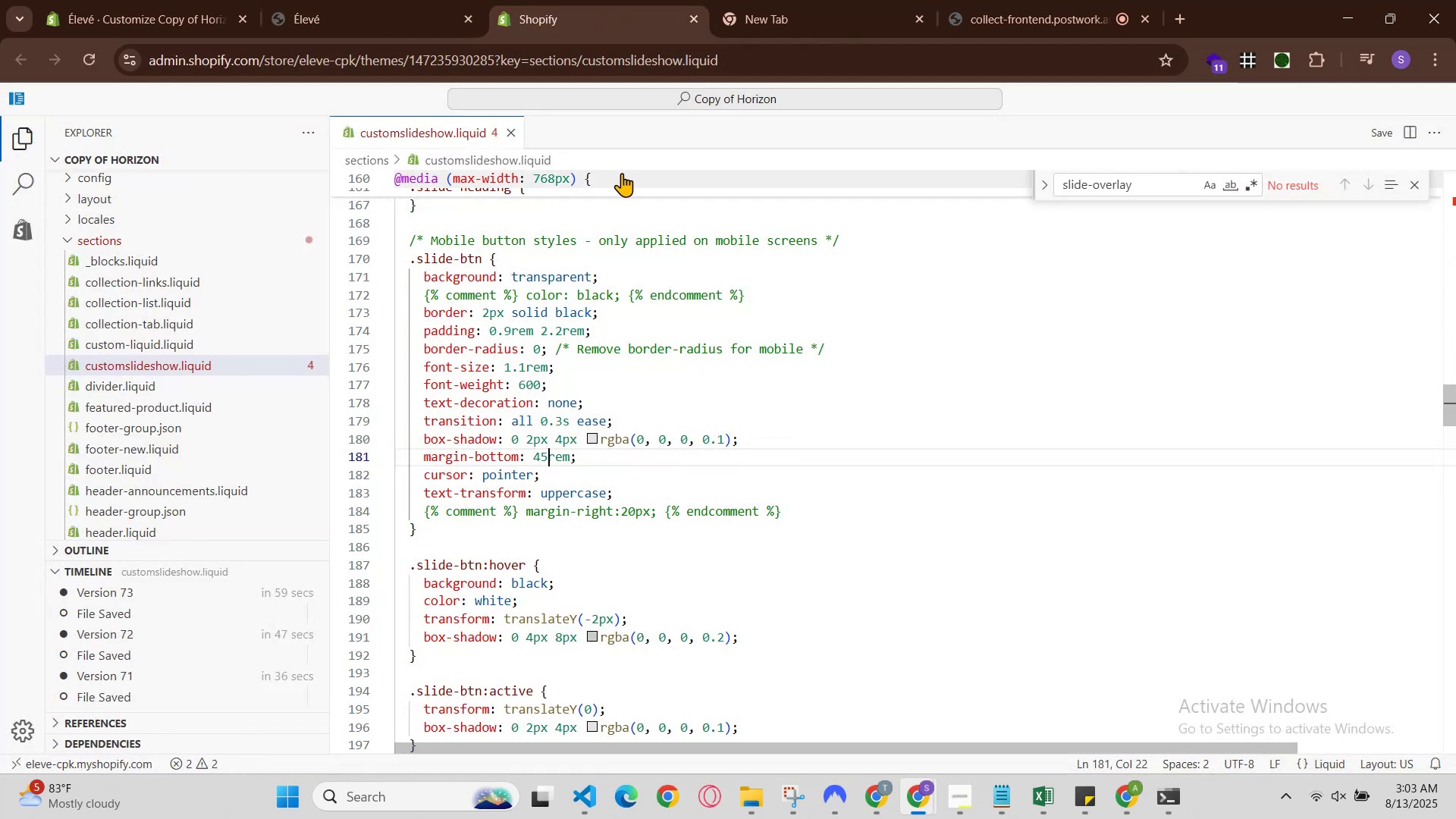 
key(Backspace)
key(Backspace)
type(10)
 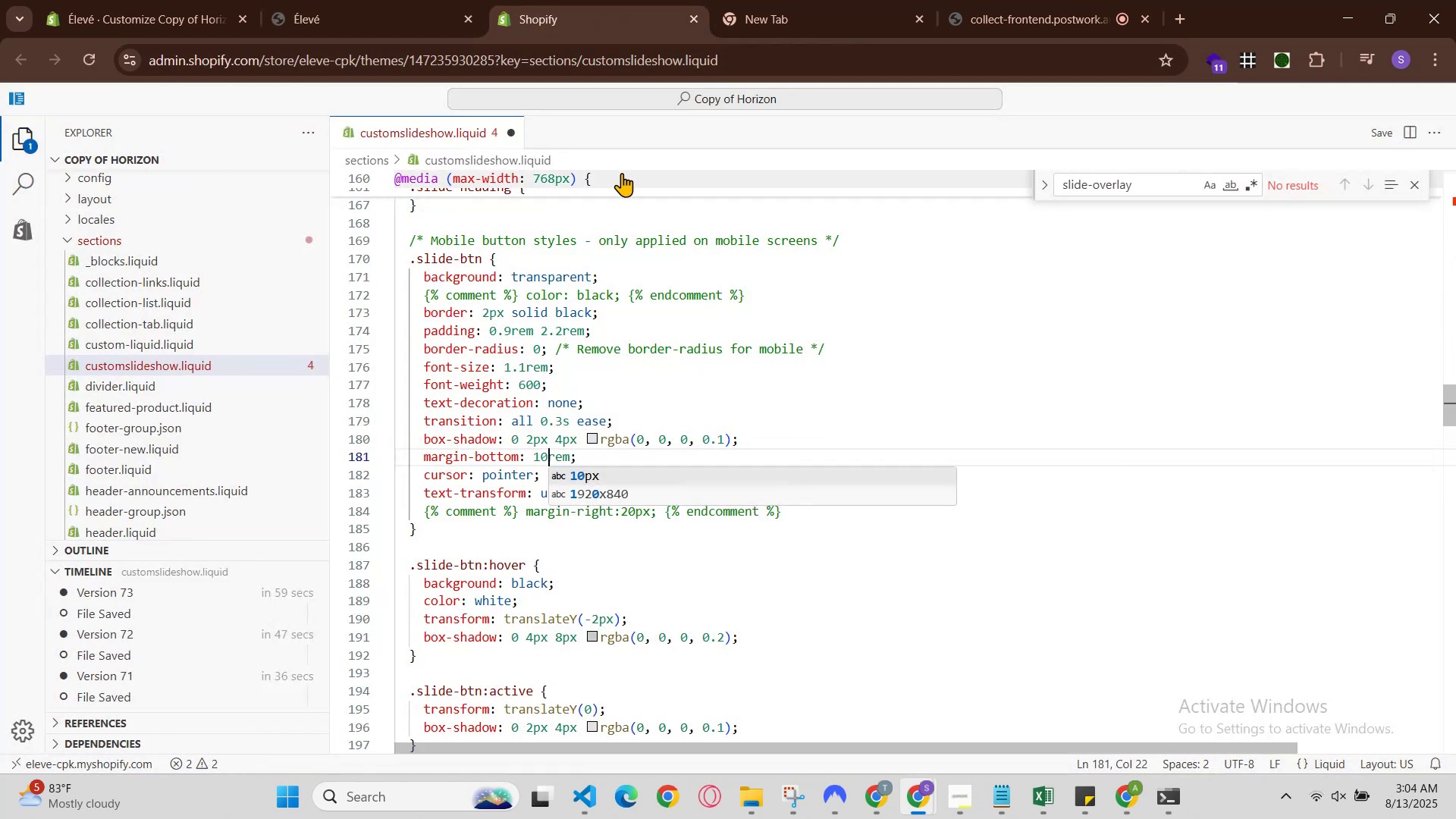 
hold_key(key=ControlLeft, duration=0.69)
 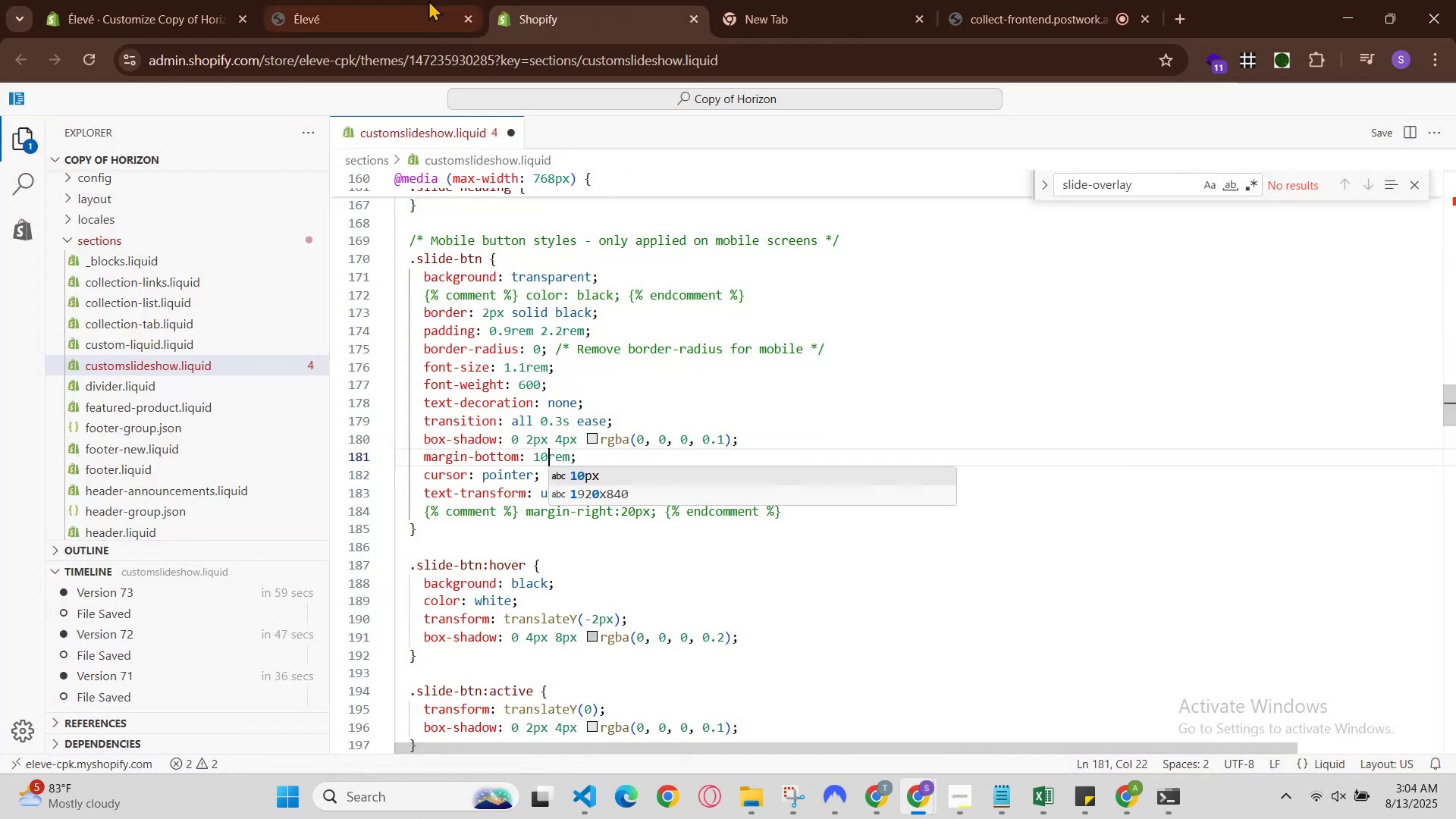 
hold_key(key=S, duration=0.44)
 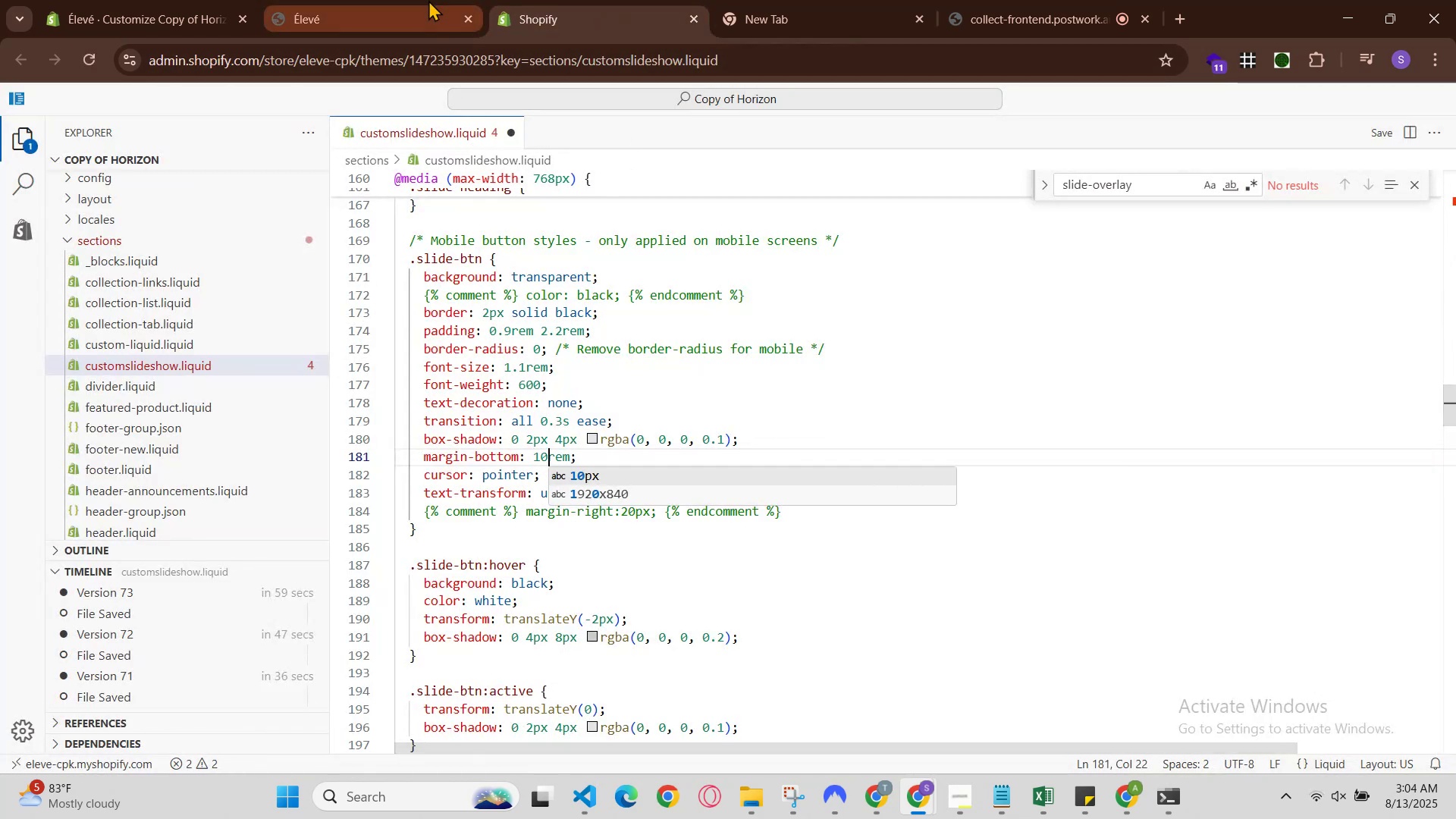 
left_click([428, 0])
 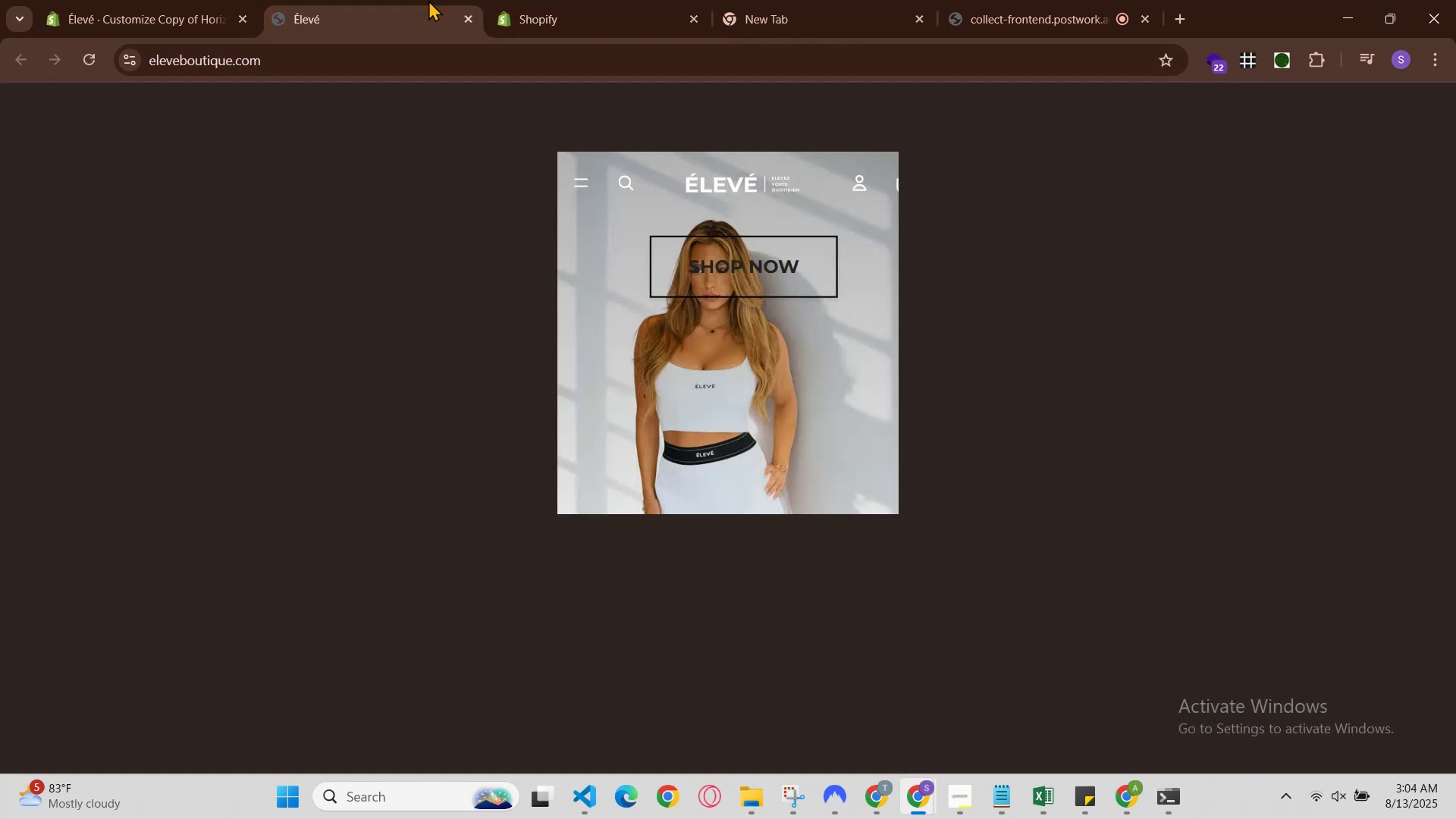 
key(Control+E)
 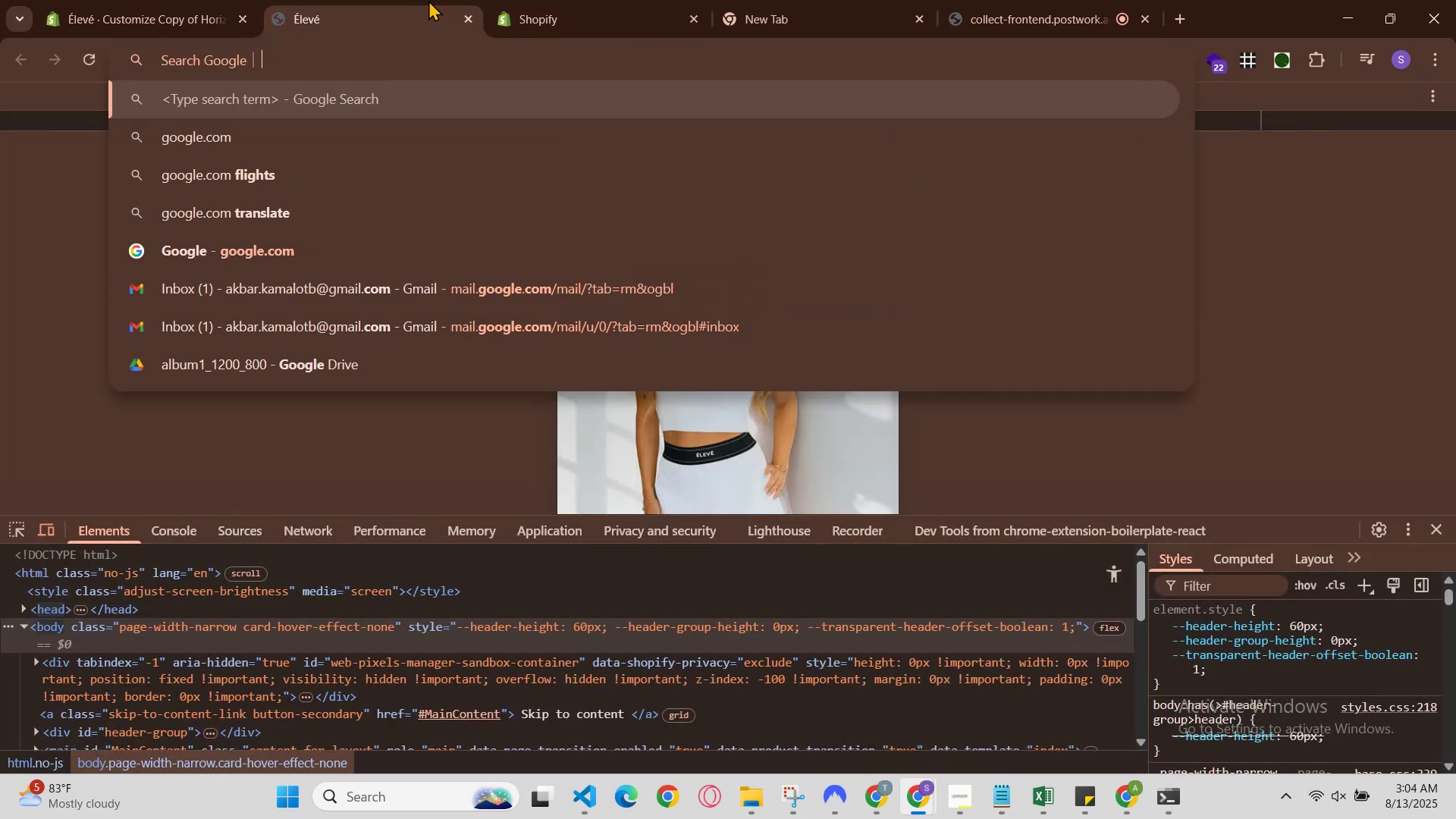 
key(Control+Z)
 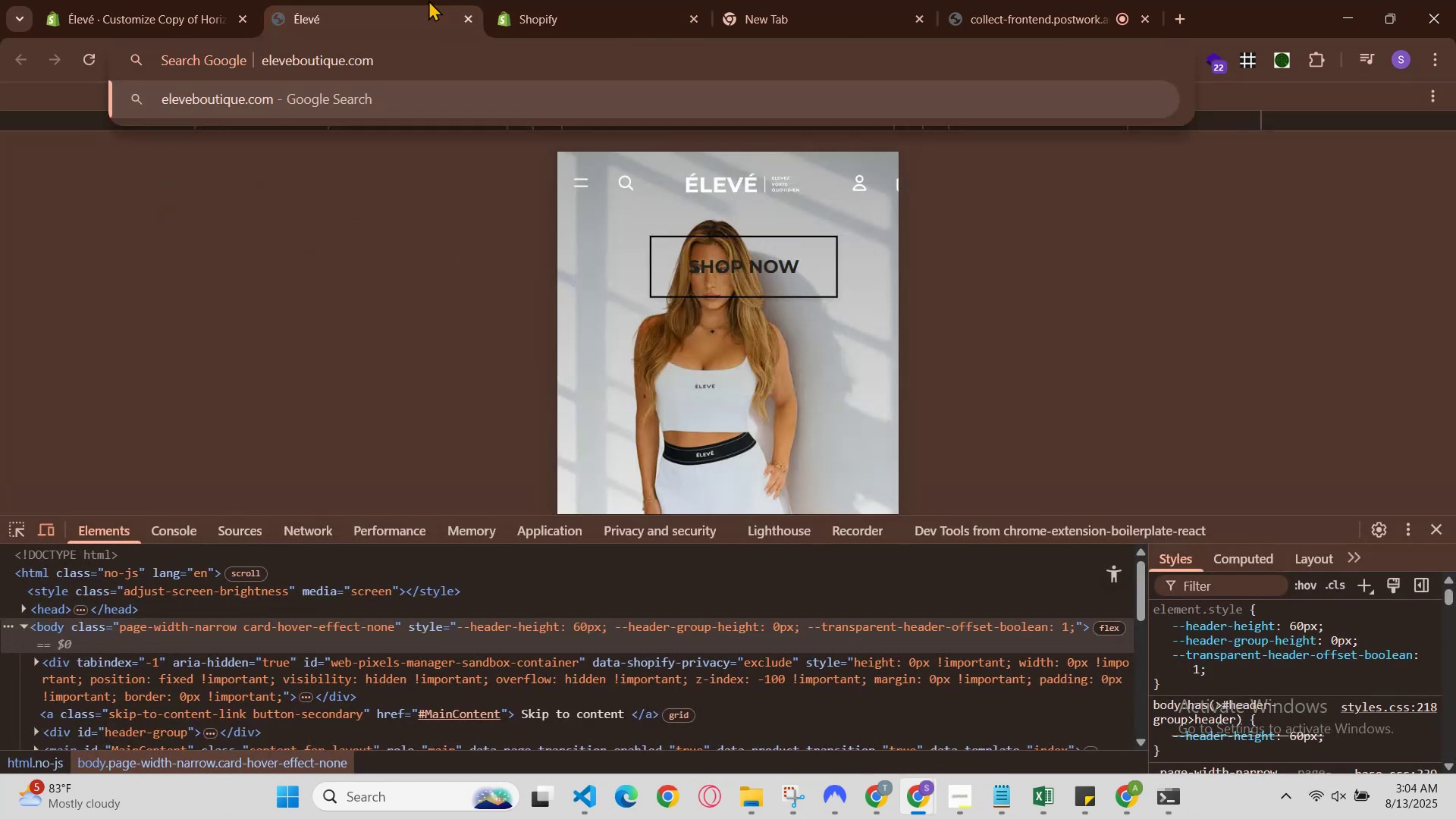 
key(Control+R)
 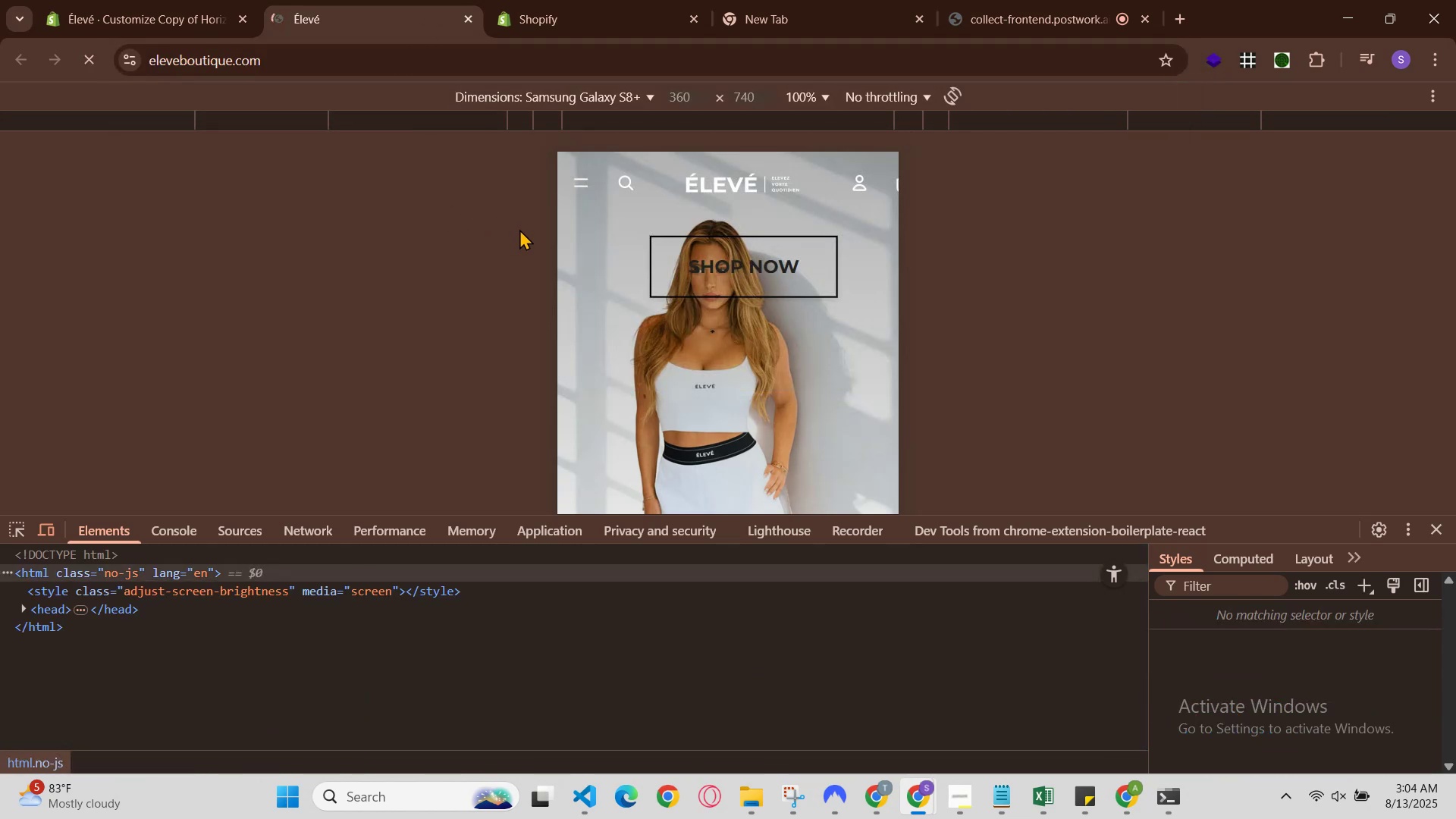 
scroll: coordinate [674, 287], scroll_direction: down, amount: 2.0
 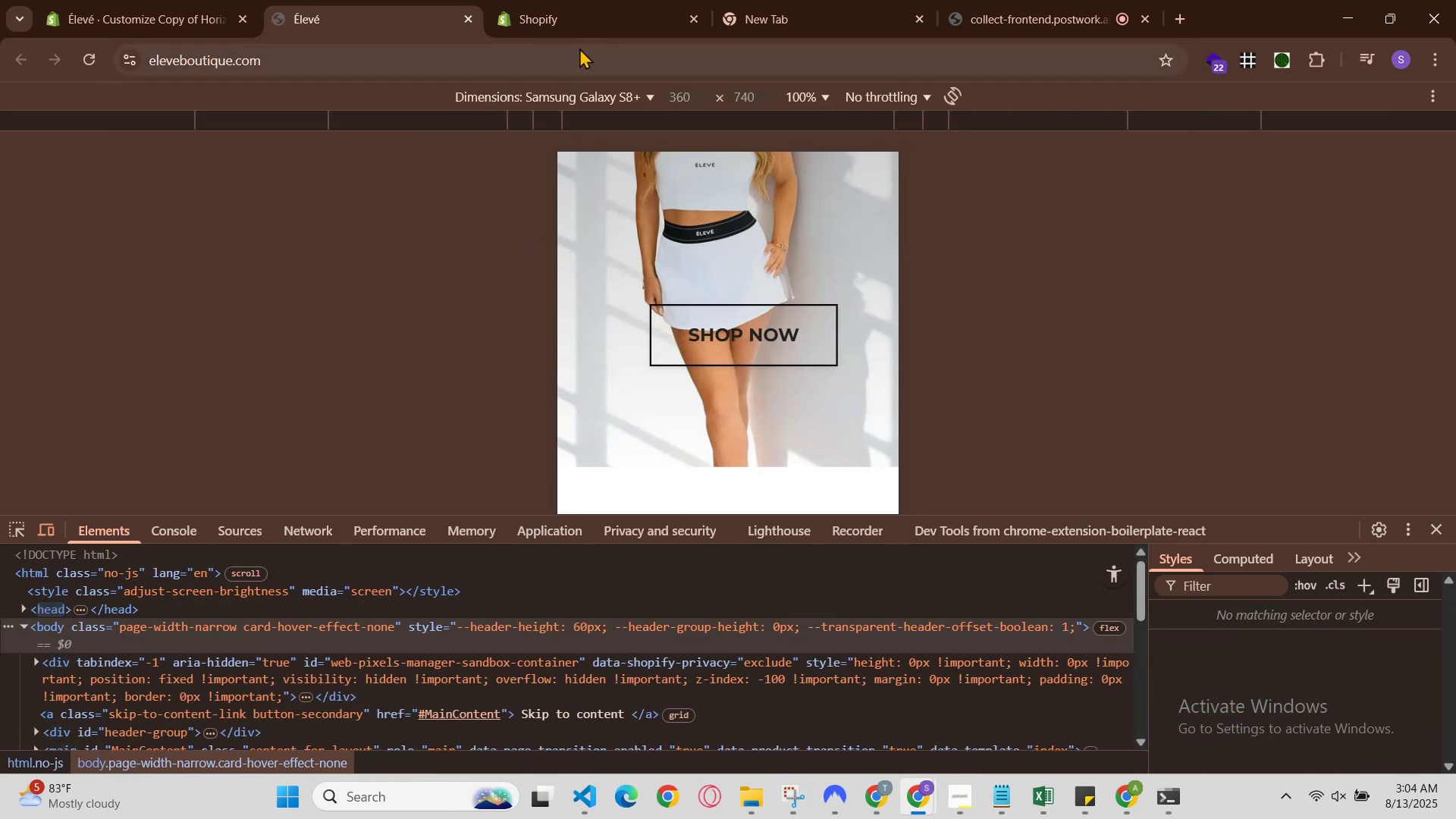 
scroll: coordinate [770, 400], scroll_direction: up, amount: 1.0
 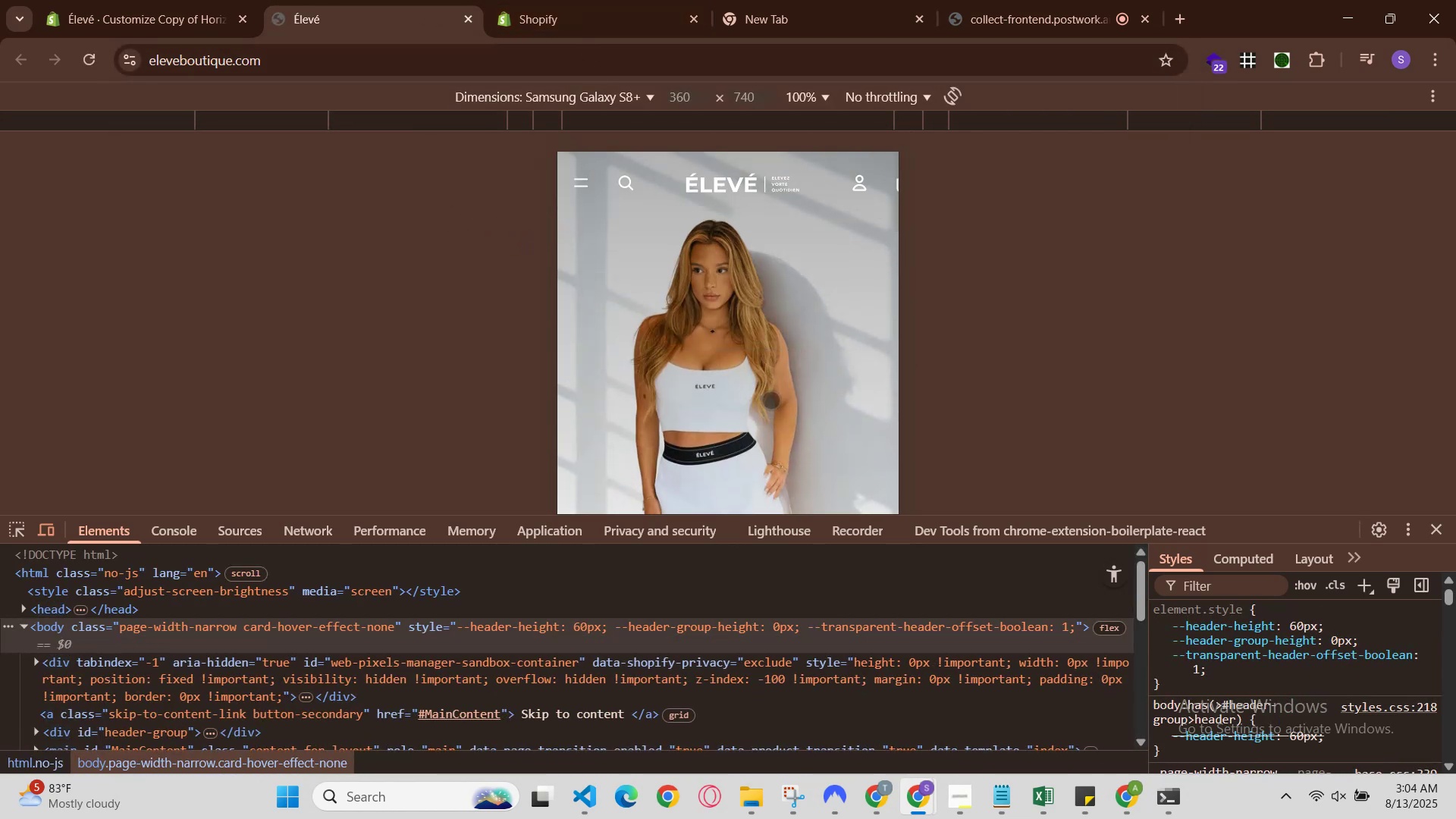 
scroll: coordinate [770, 400], scroll_direction: down, amount: 1.0
 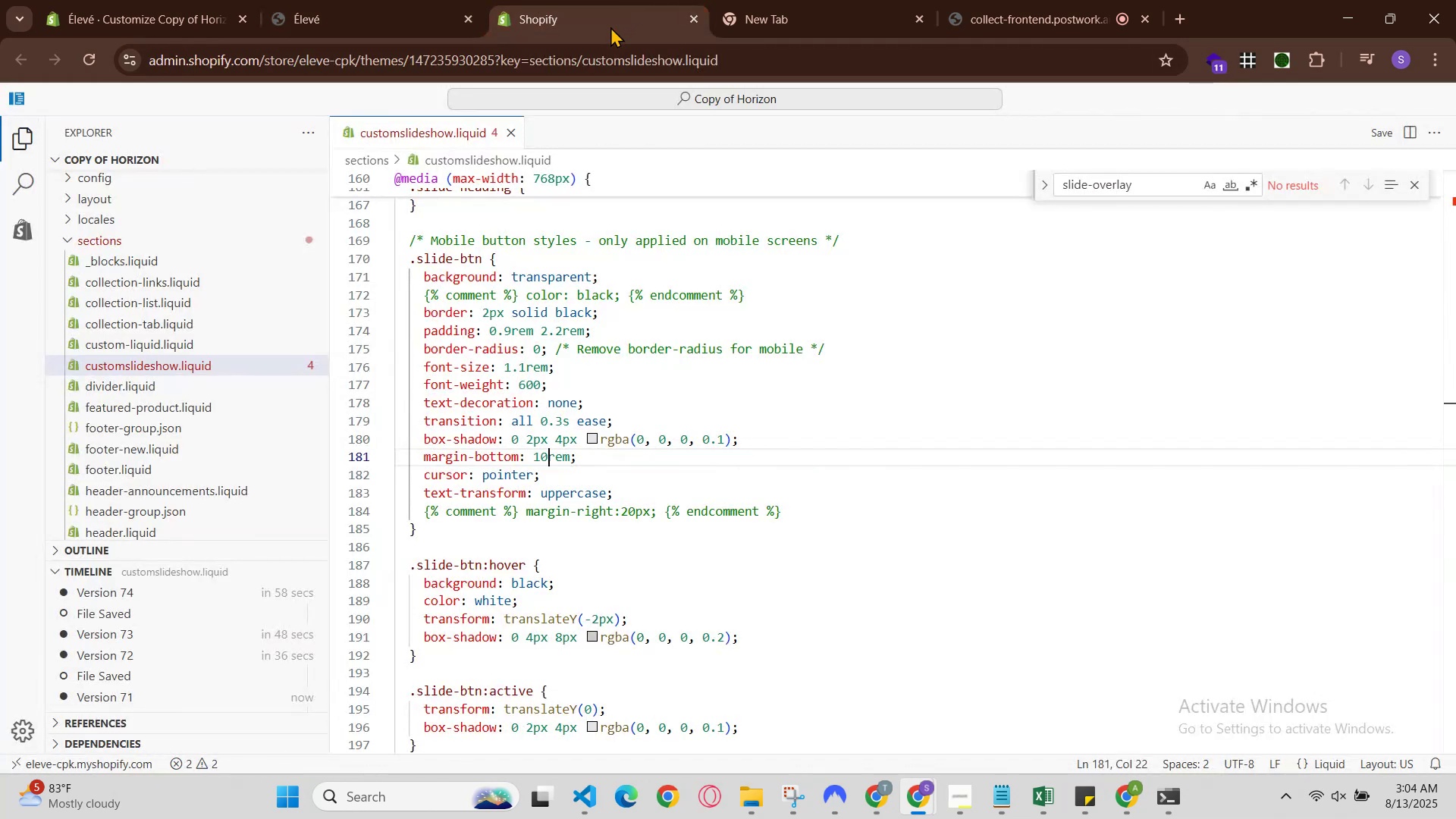 
key(Backspace)
 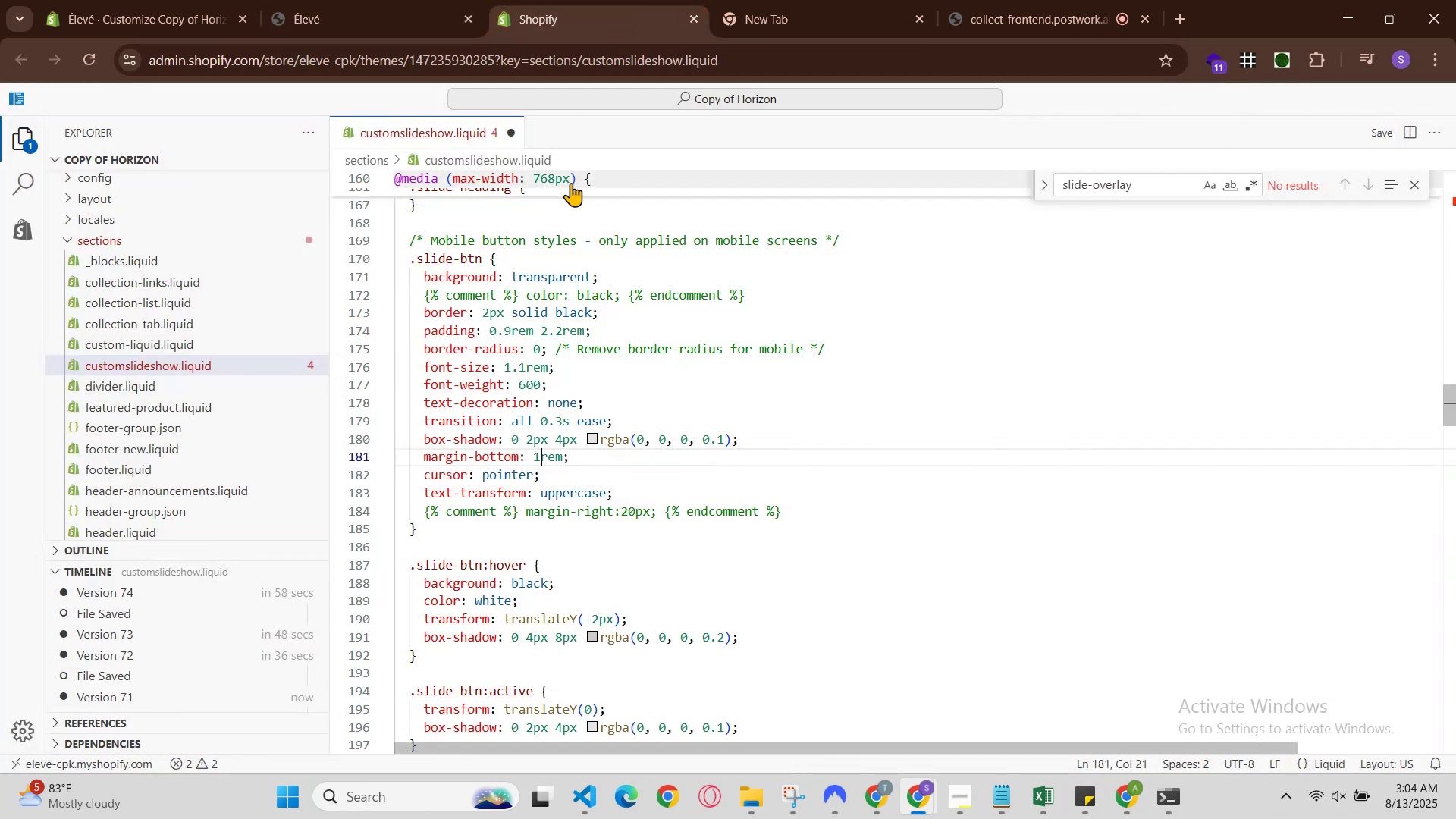 
key(Backspace)
 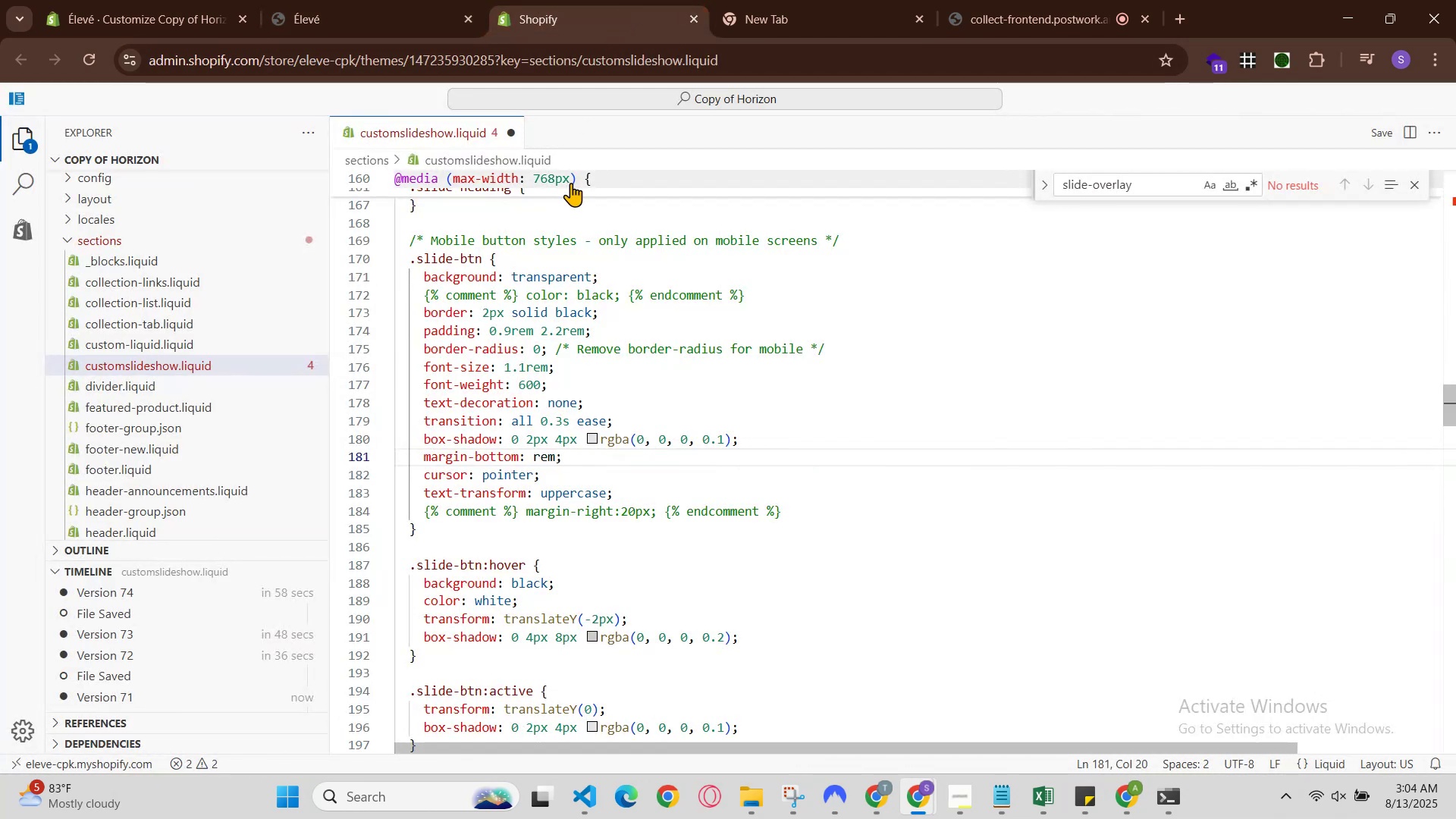 
key(8)
 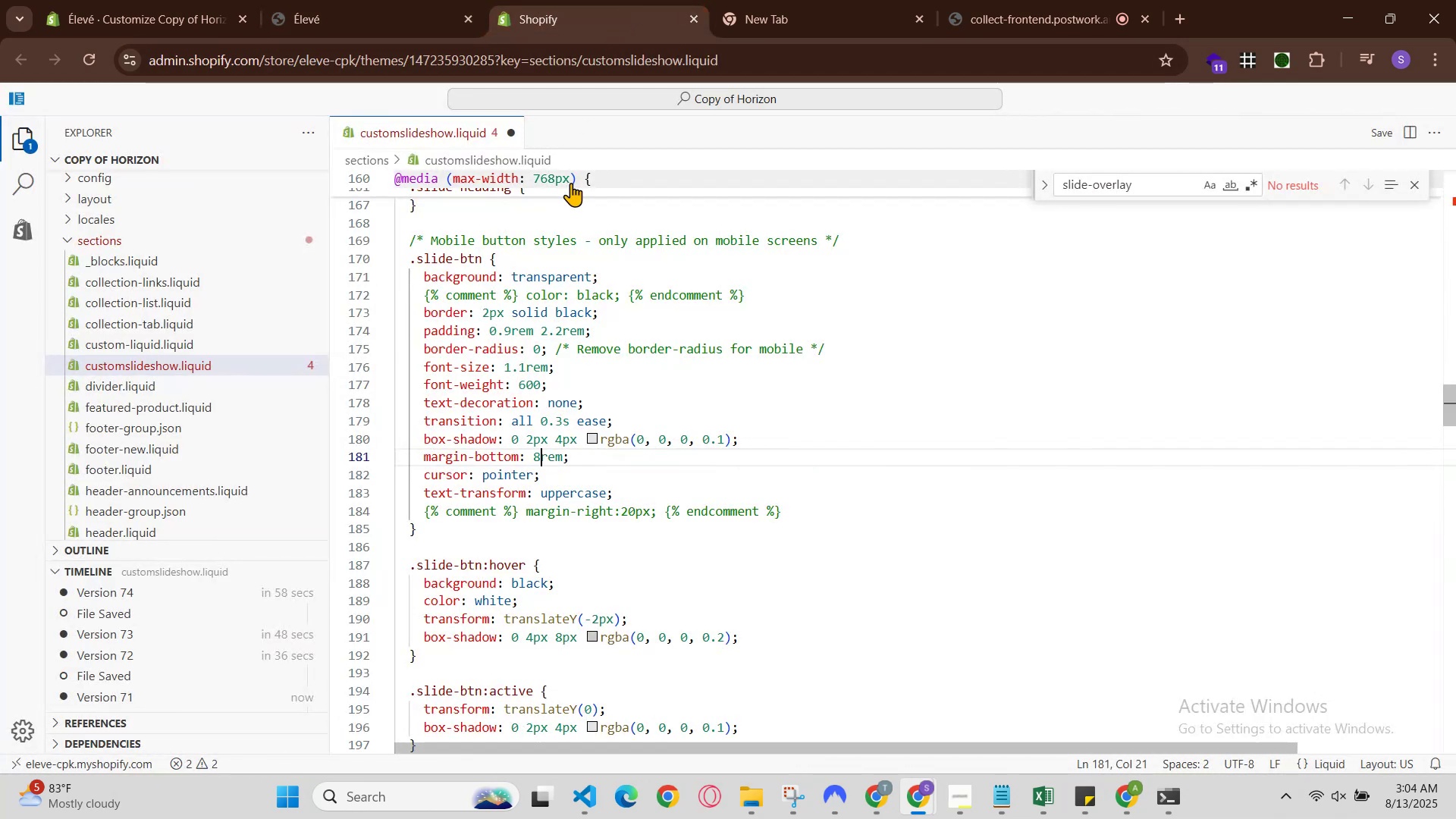 
hold_key(key=ControlLeft, duration=0.66)
 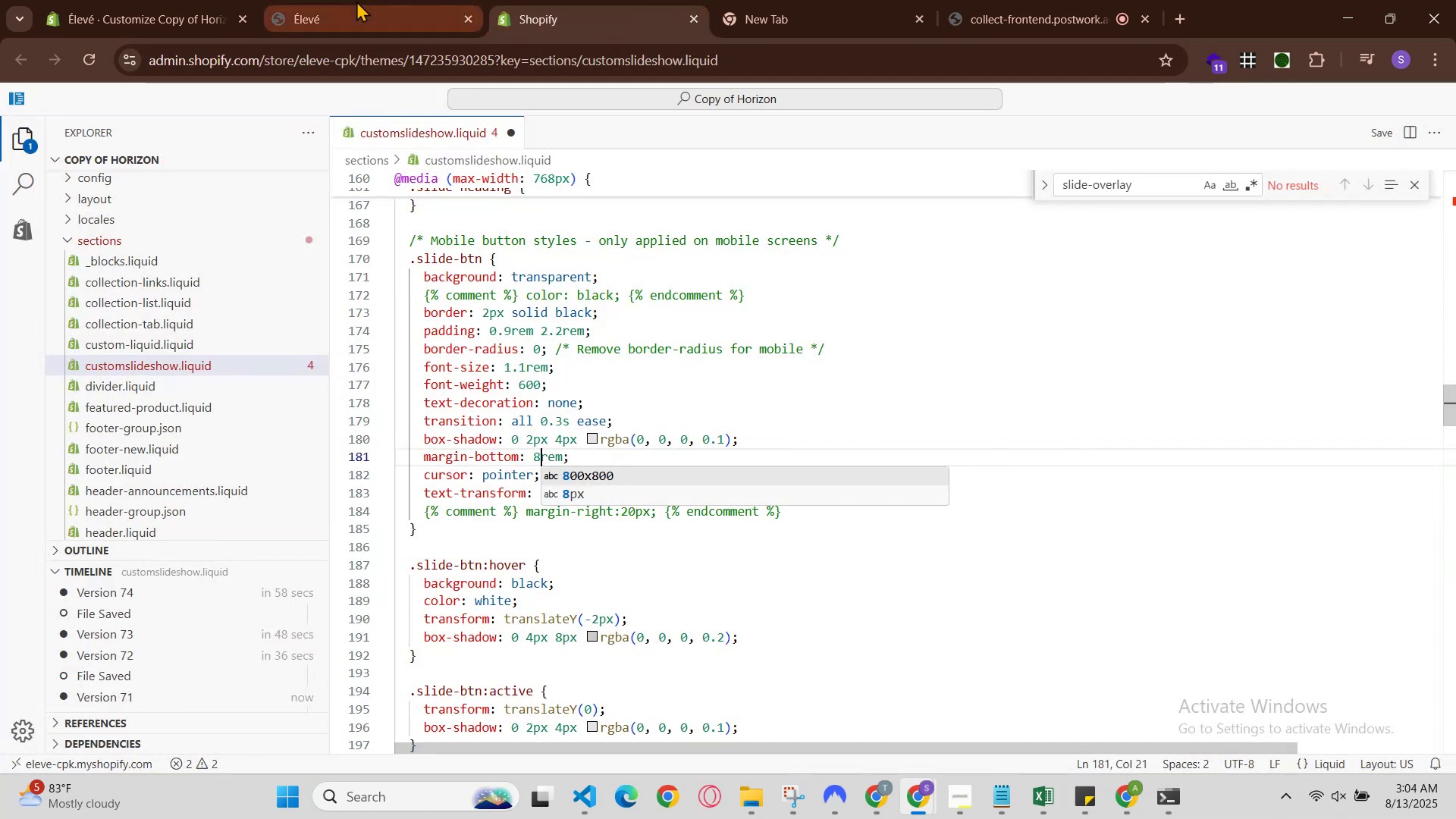 
hold_key(key=S, duration=0.38)
 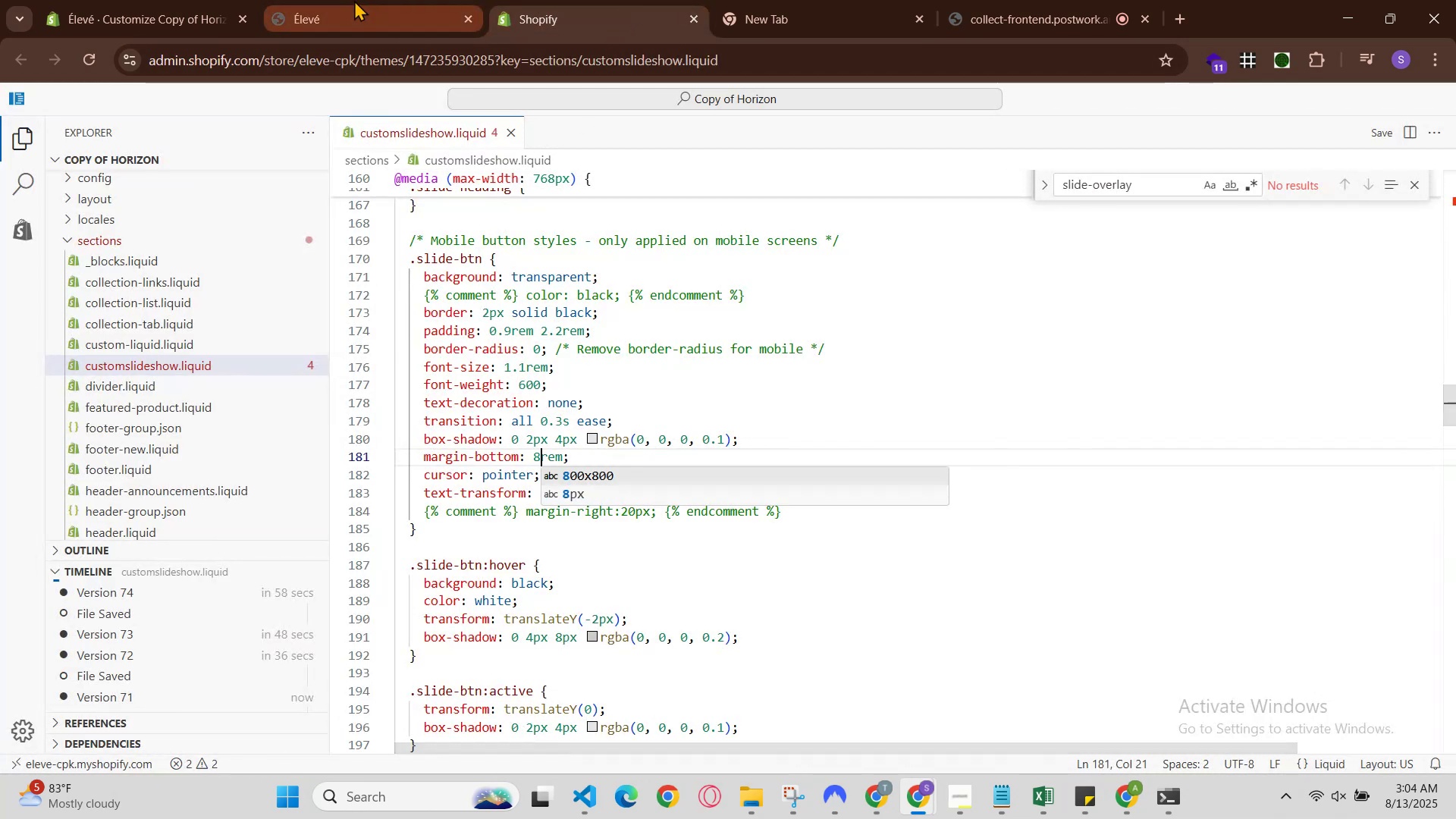 
key(Control+R)
 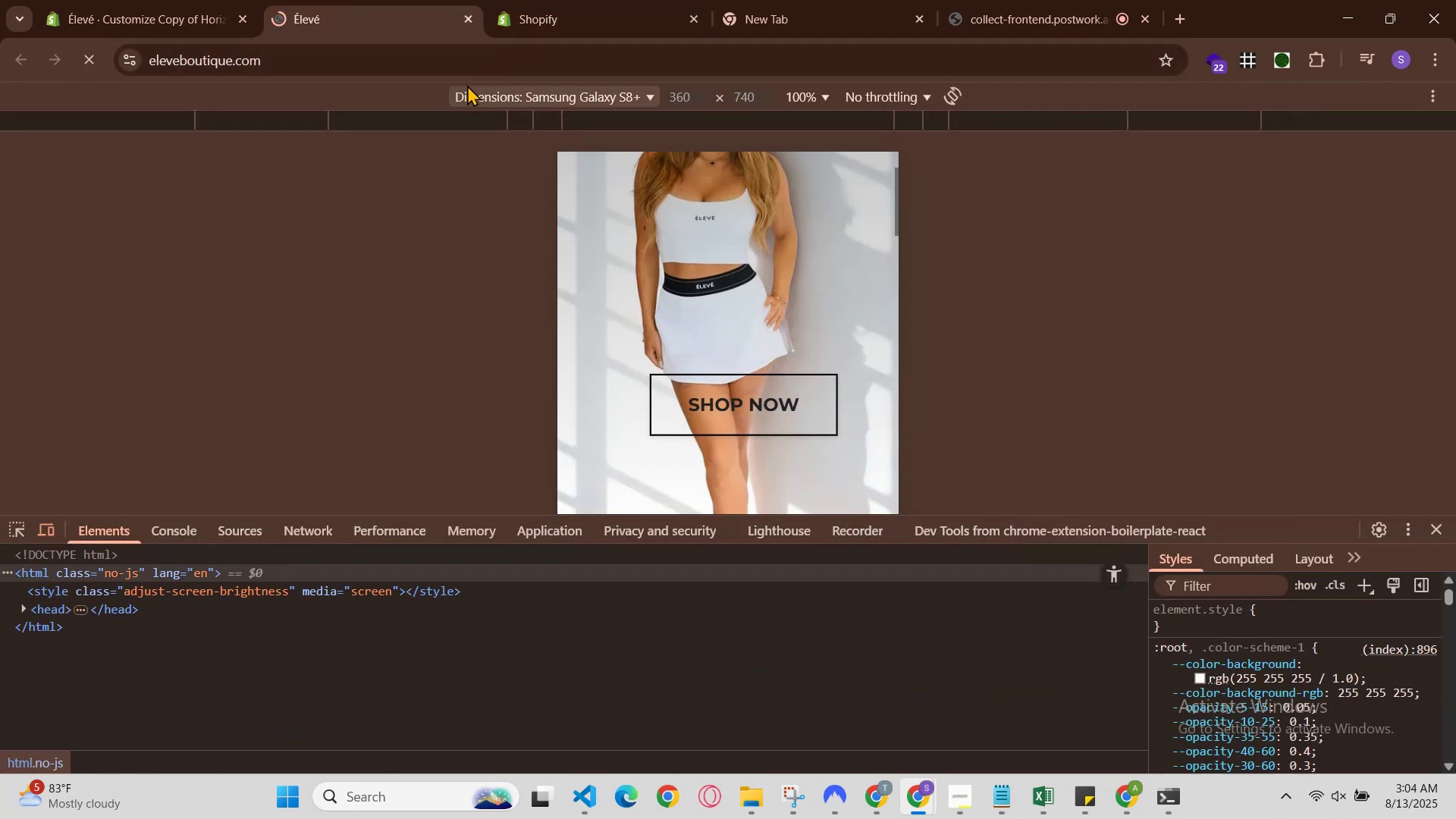 
scroll: coordinate [787, 290], scroll_direction: down, amount: 1.0
 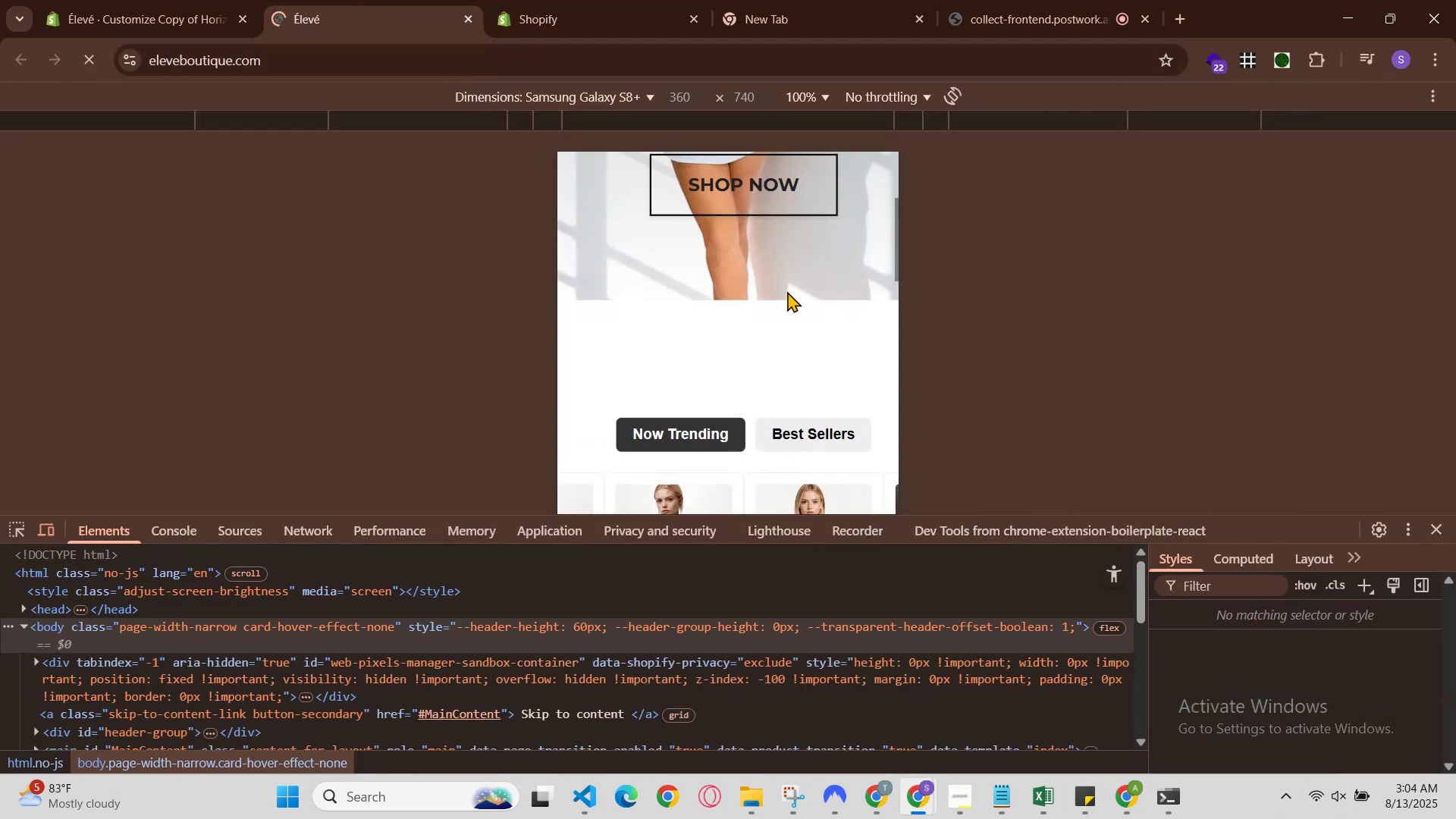 
scroll: coordinate [794, 293], scroll_direction: up, amount: 2.0
 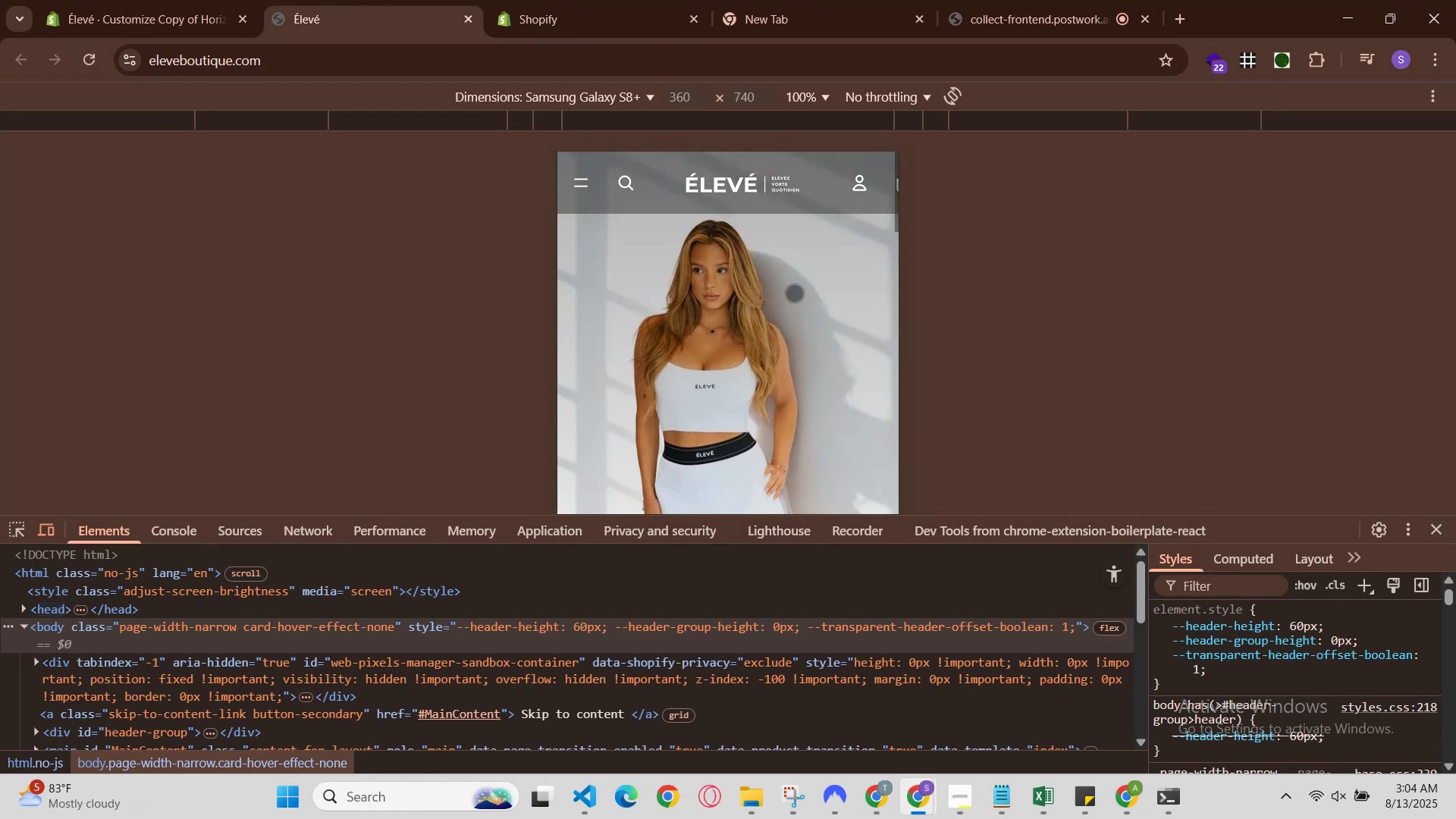 
scroll: coordinate [794, 293], scroll_direction: none, amount: 0.0
 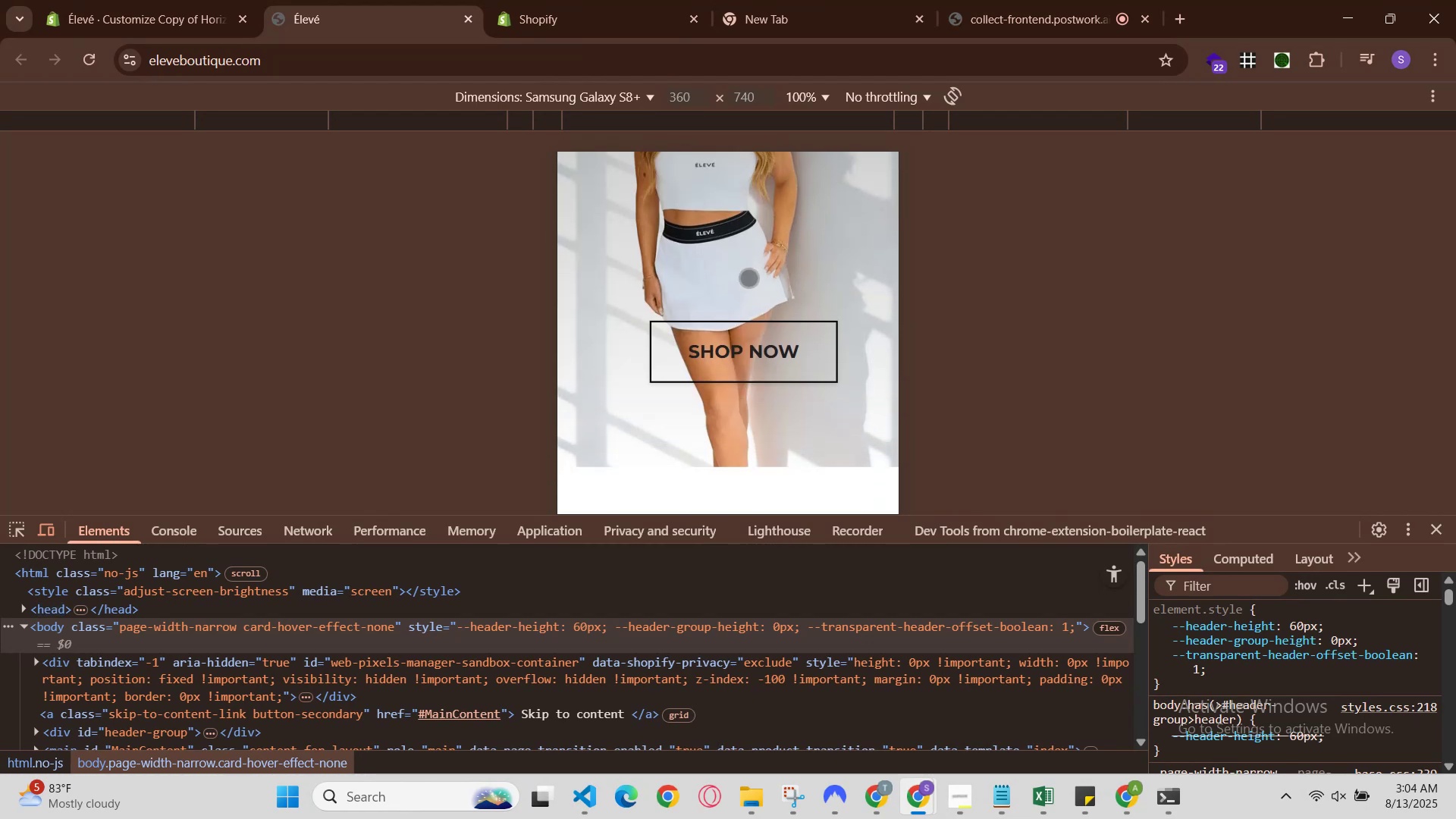 
left_click([588, 9])
 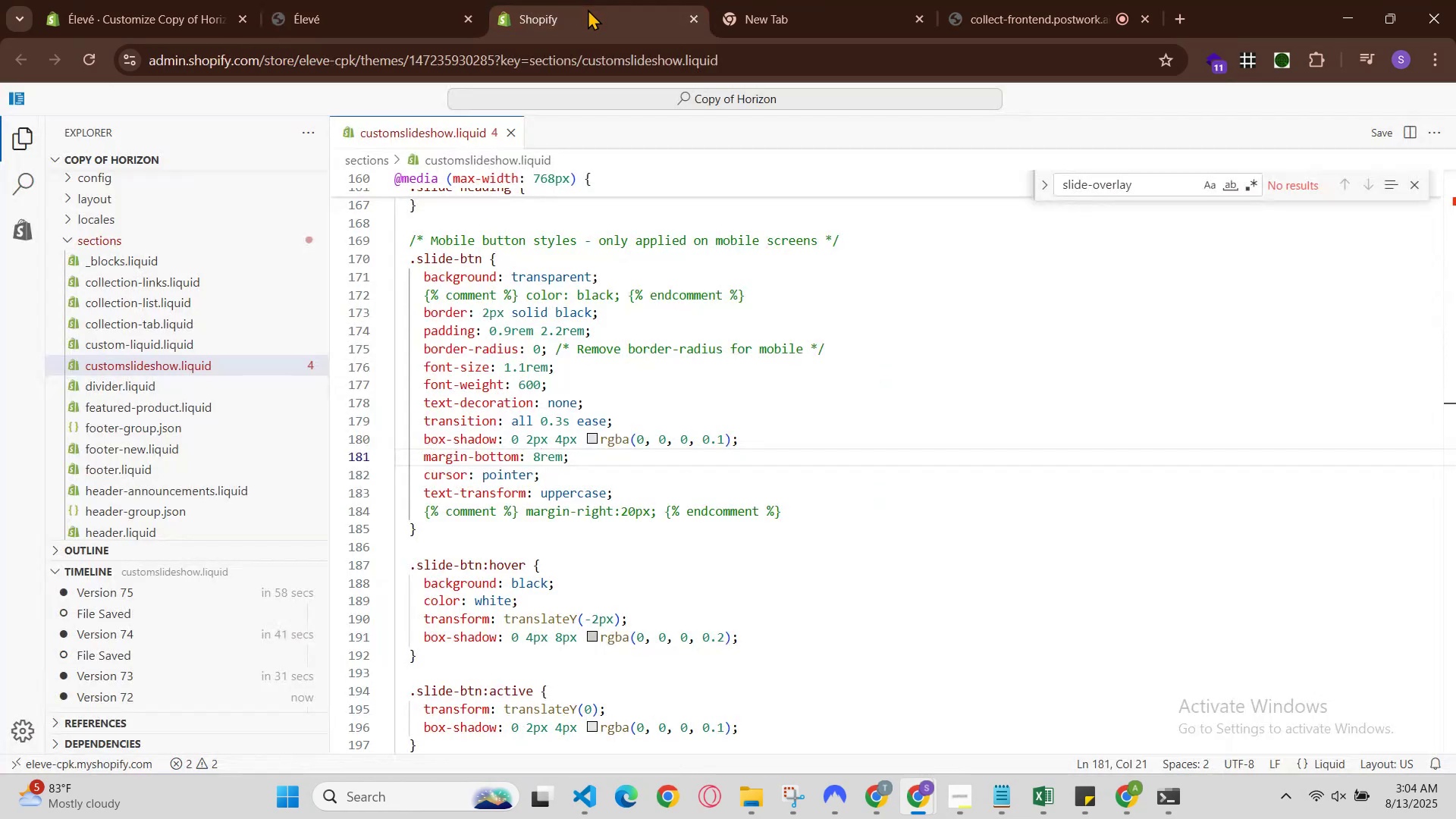 
key(Backspace)
 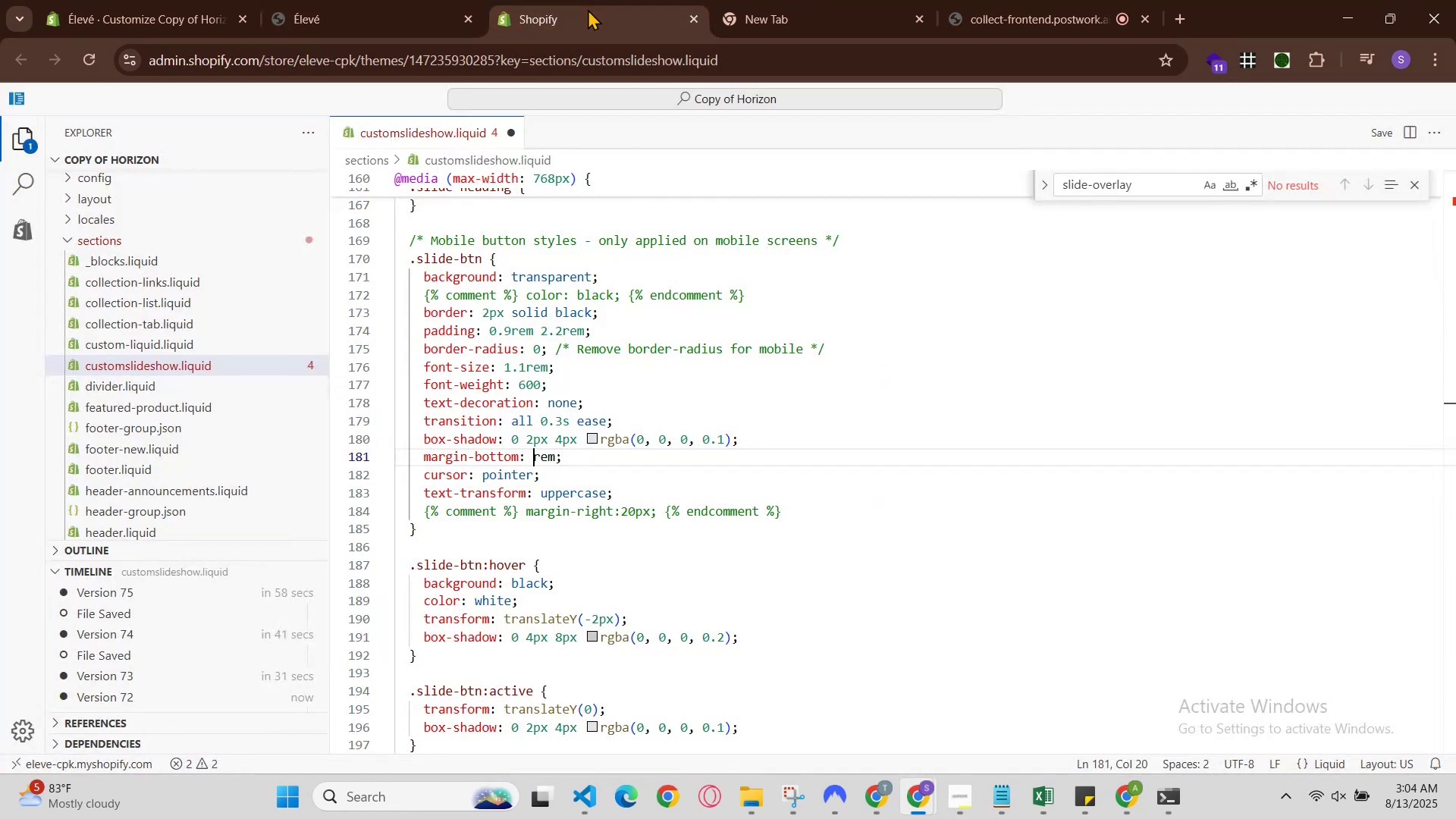 
key(7)
 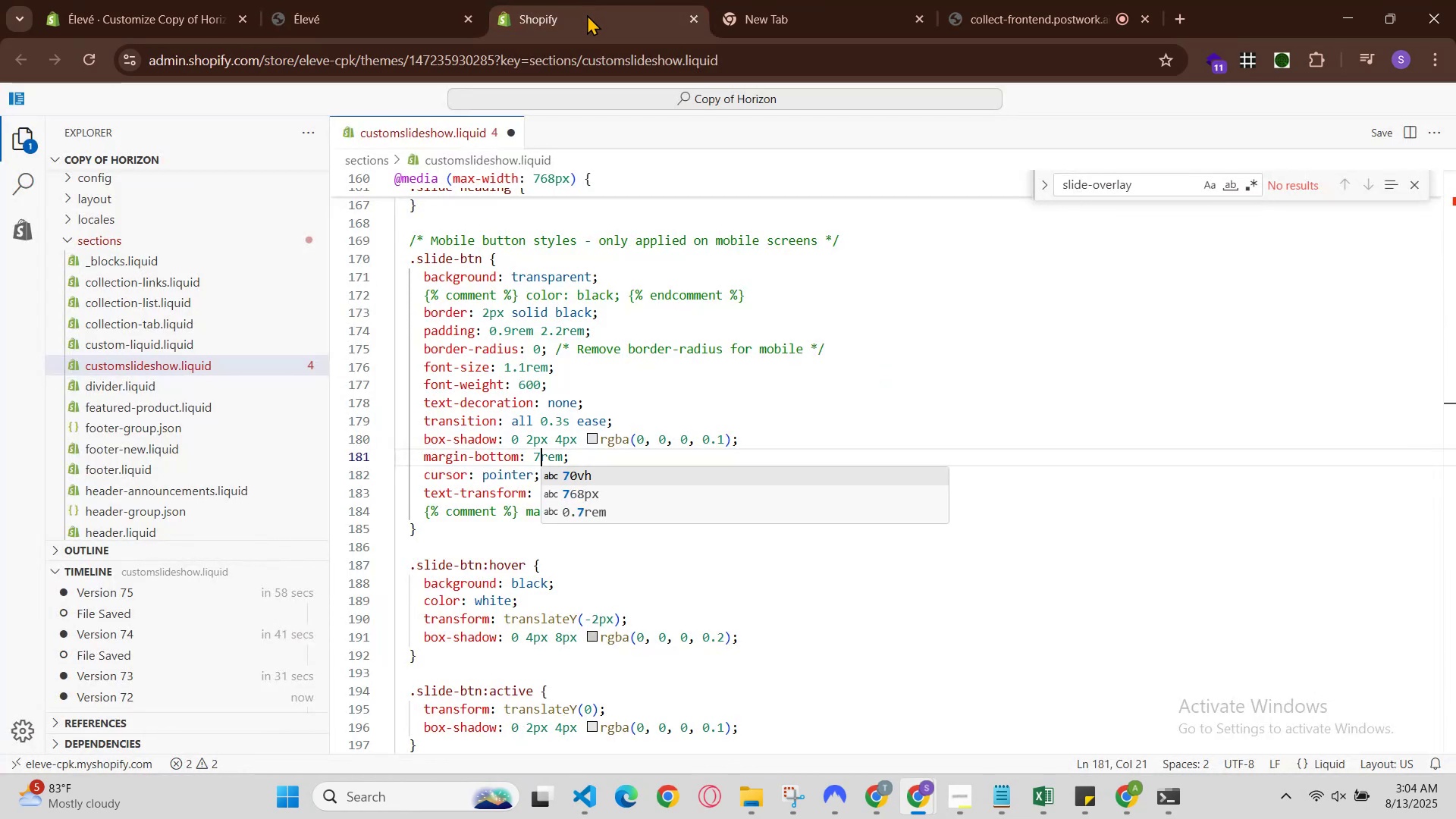 
hold_key(key=ControlLeft, duration=0.68)
 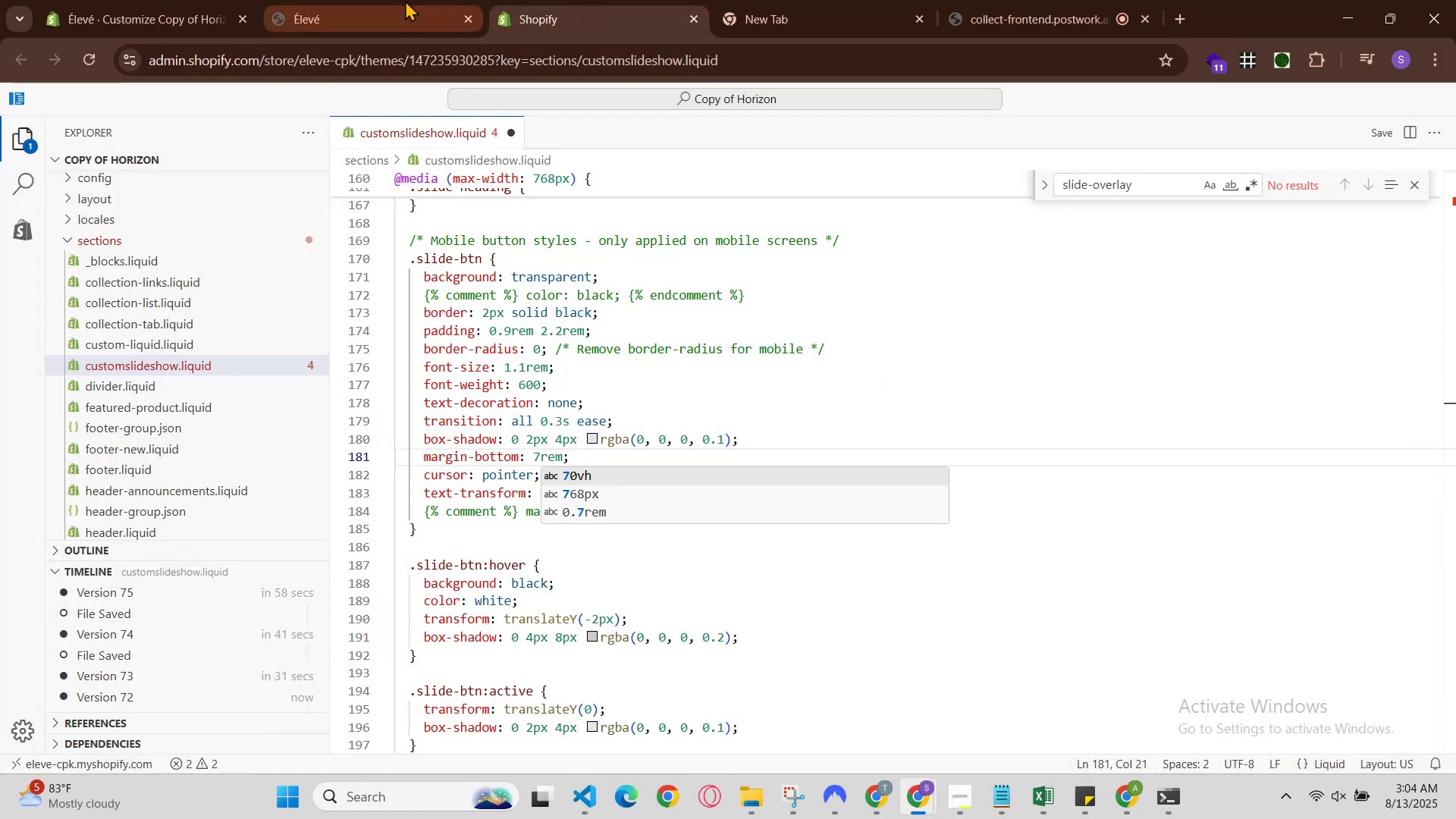 
hold_key(key=S, duration=0.39)
 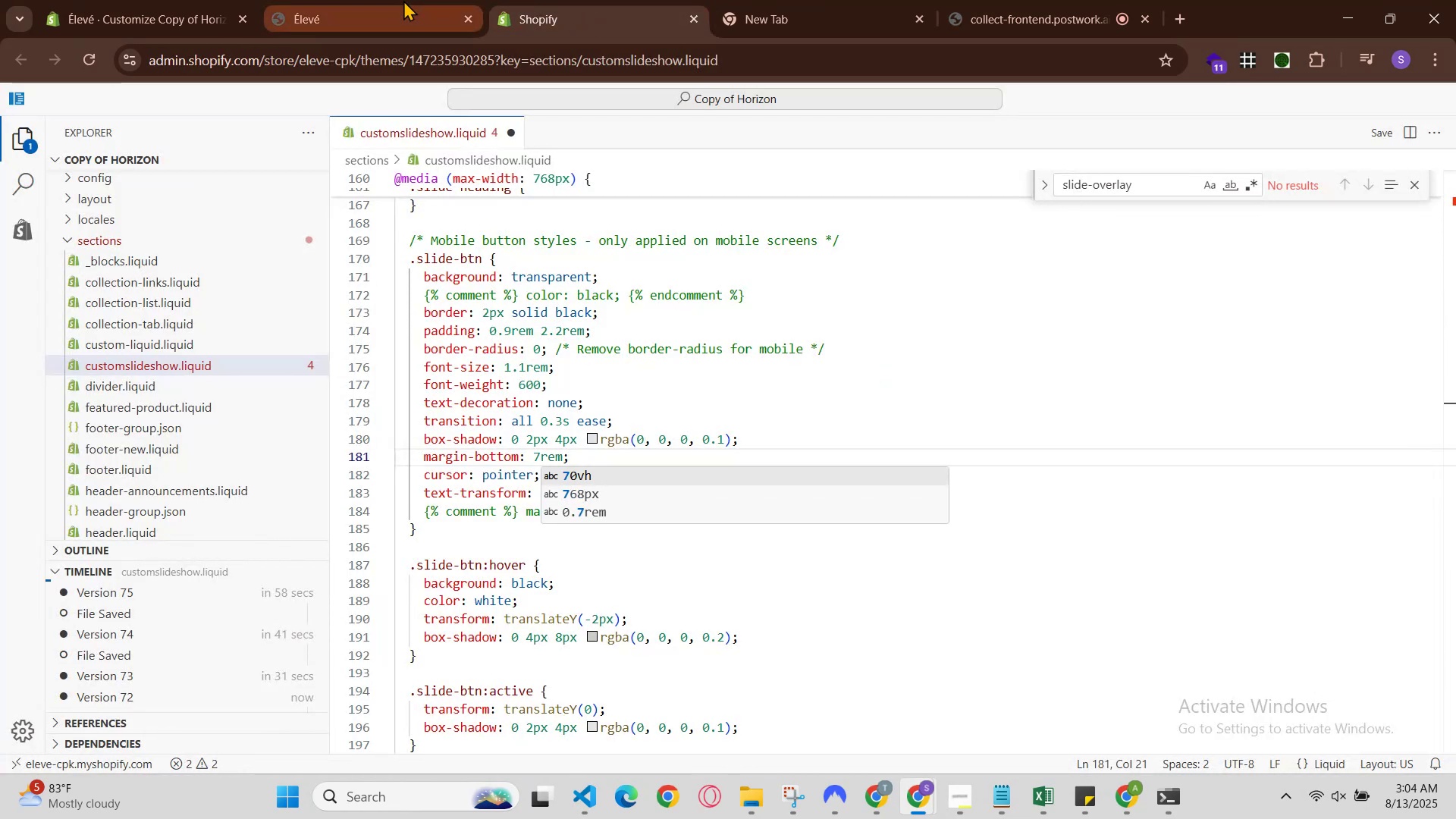 
left_click([403, 0])
 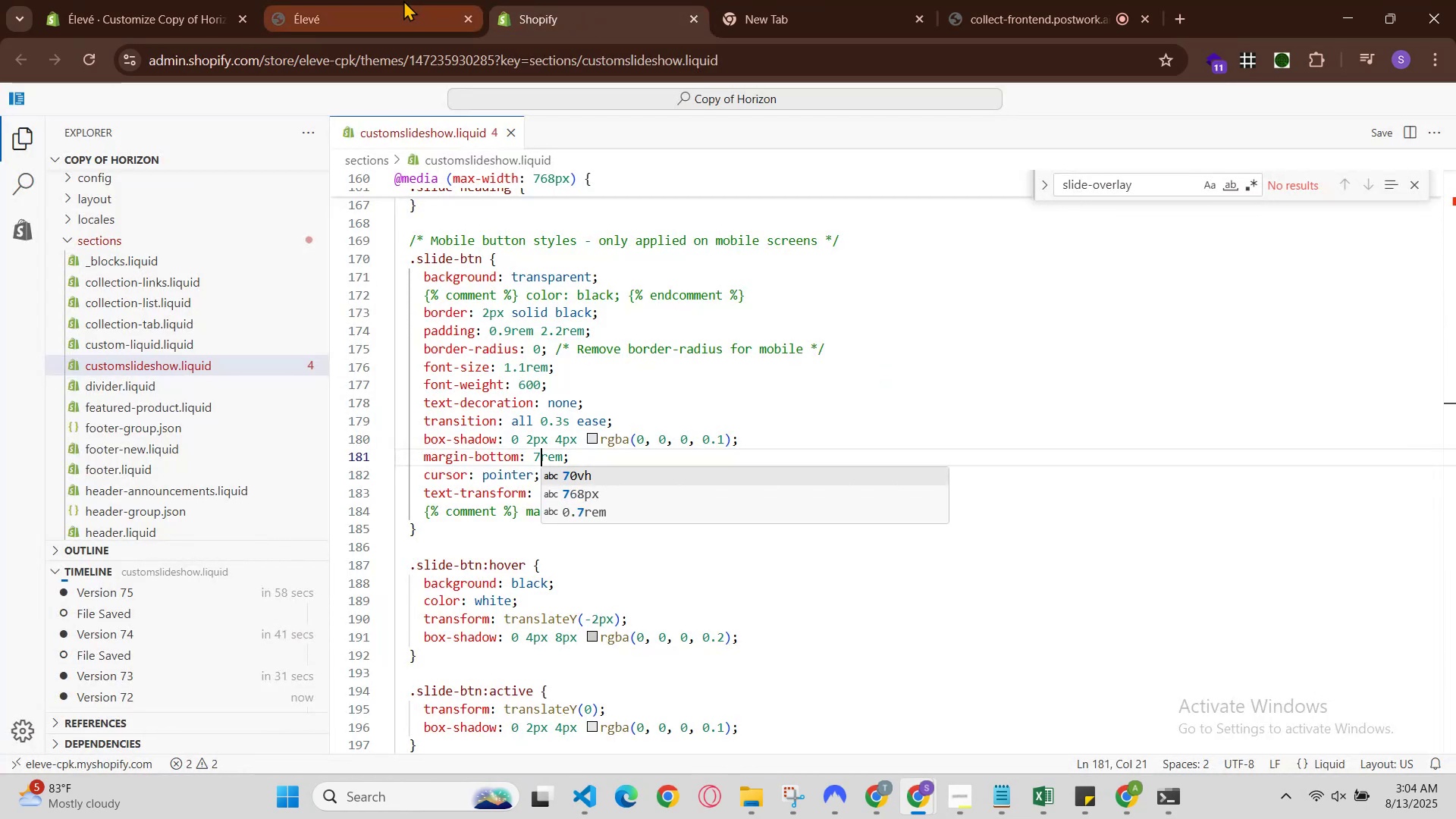 
key(Control+R)
 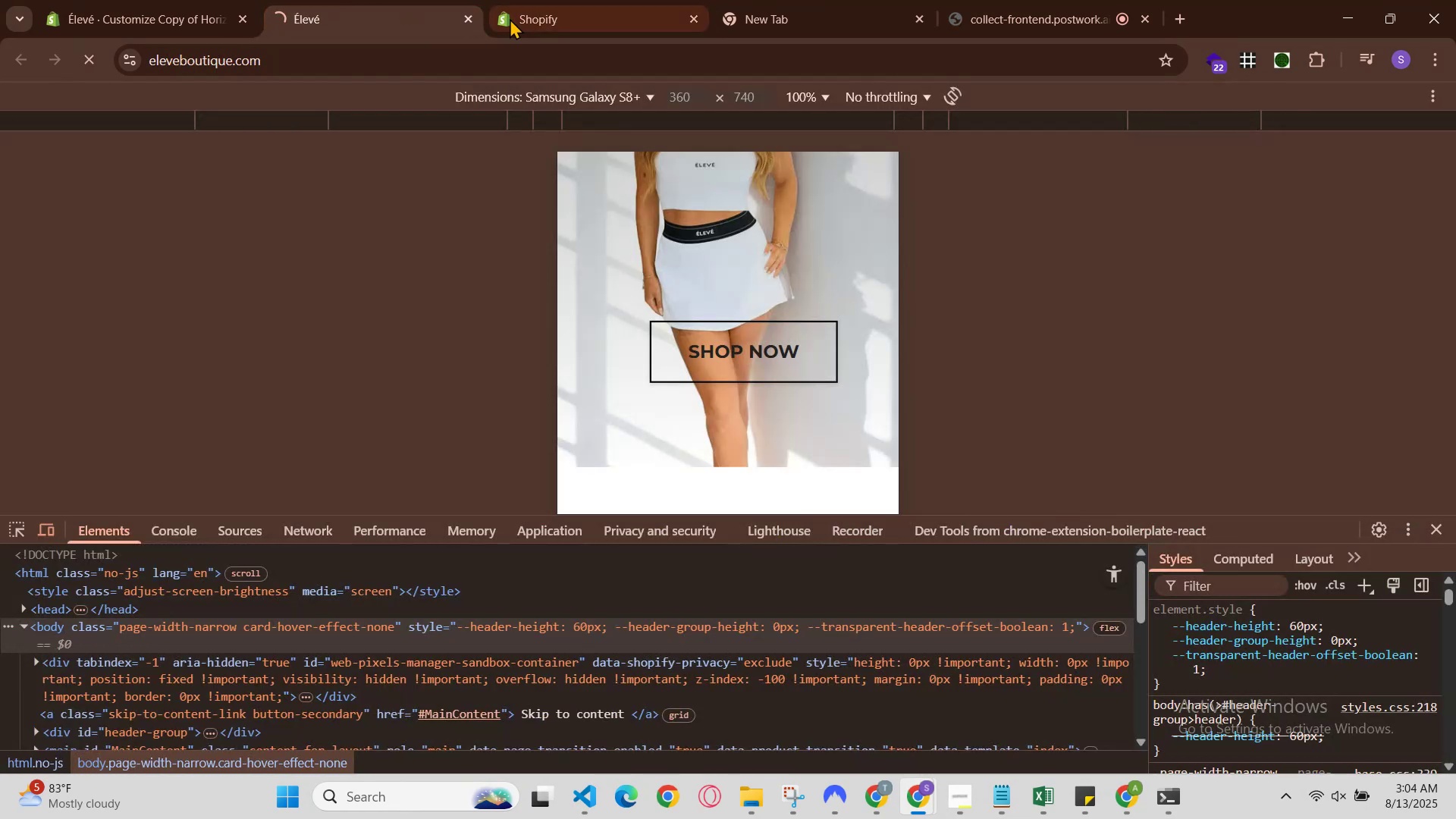 
mouse_move([546, 36])
 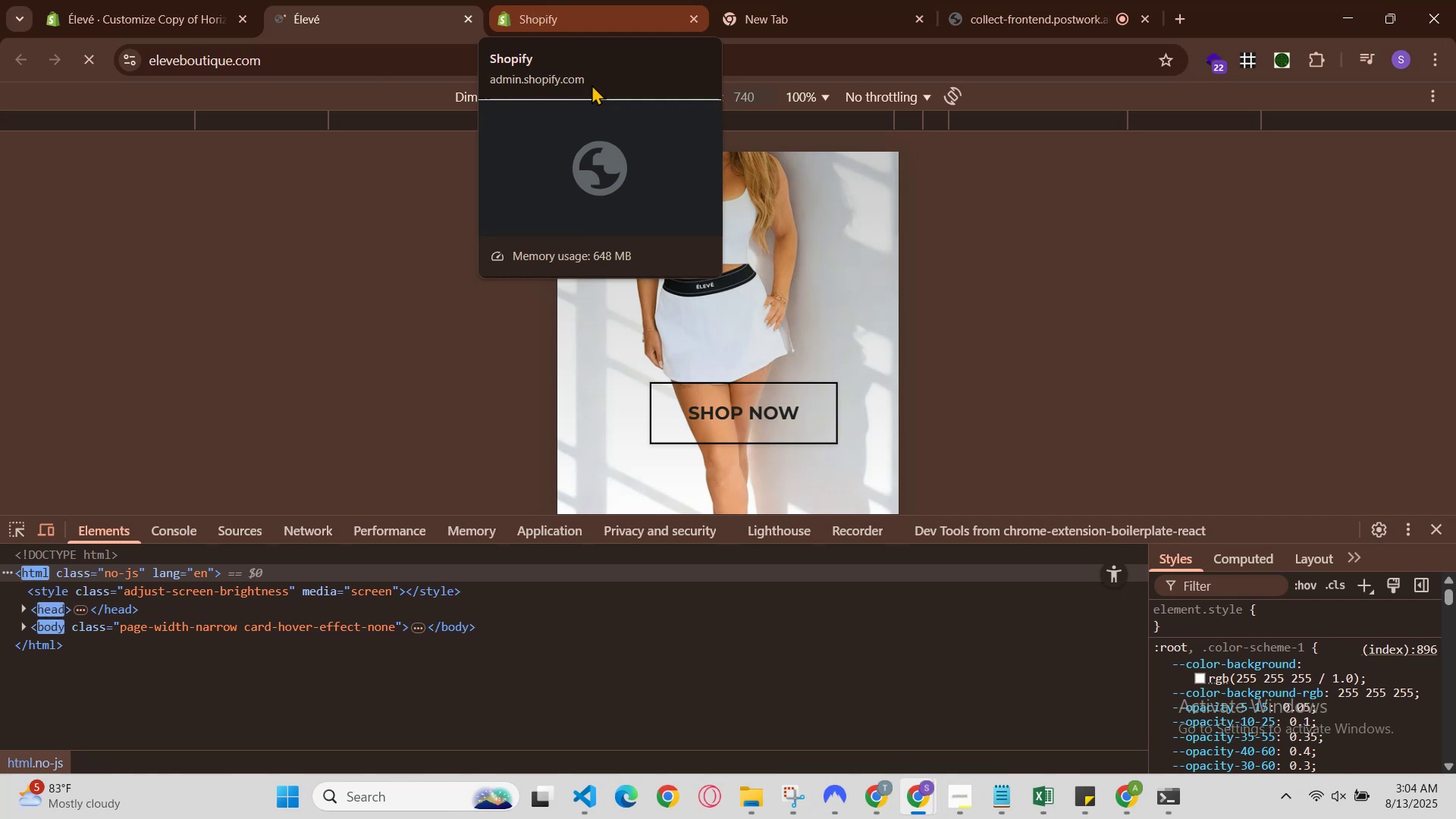 
scroll: coordinate [654, 156], scroll_direction: down, amount: 1.0
 